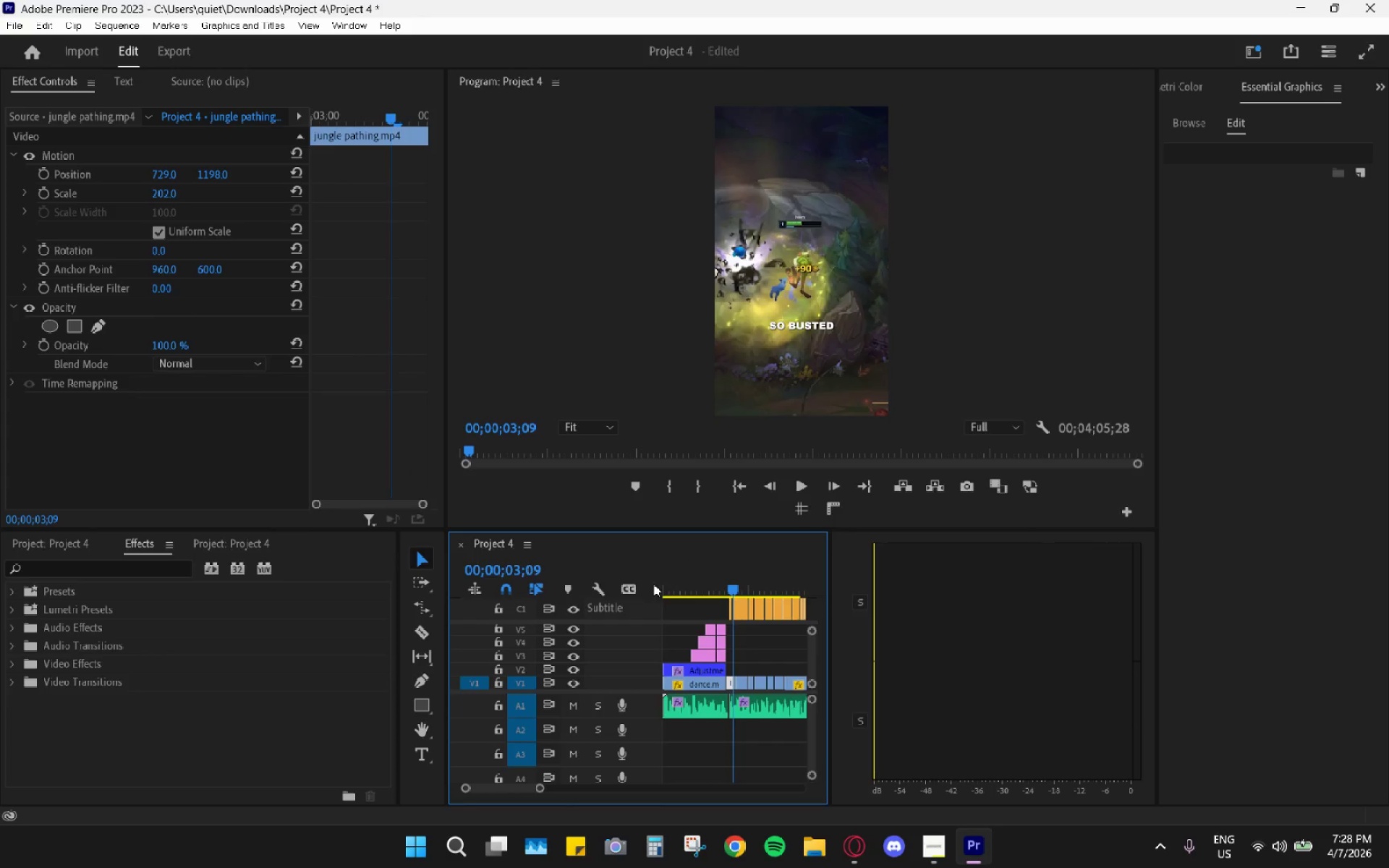 
left_click_drag(start_coordinate=[703, 570], to_coordinate=[662, 579])
 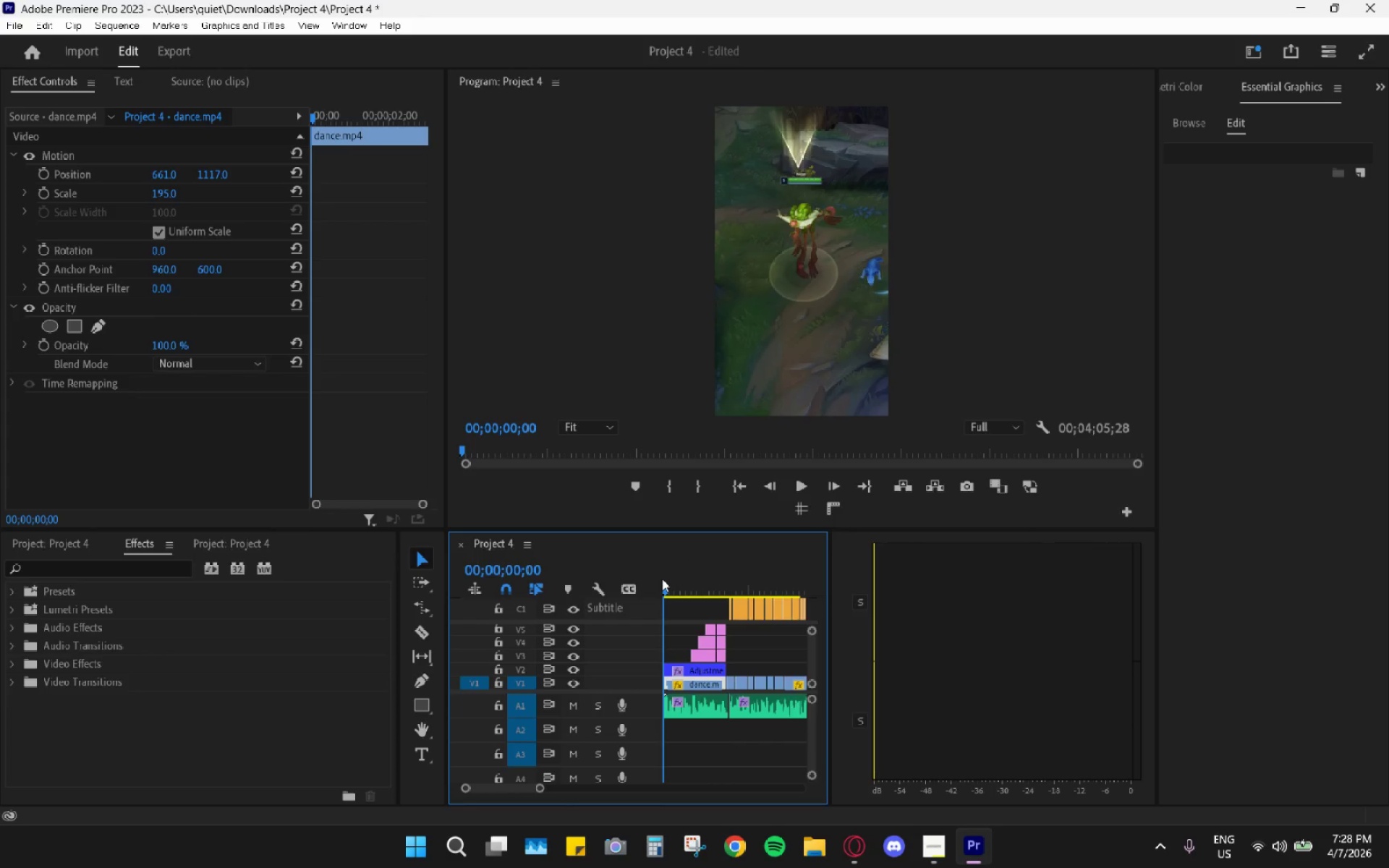 
key(Space)
 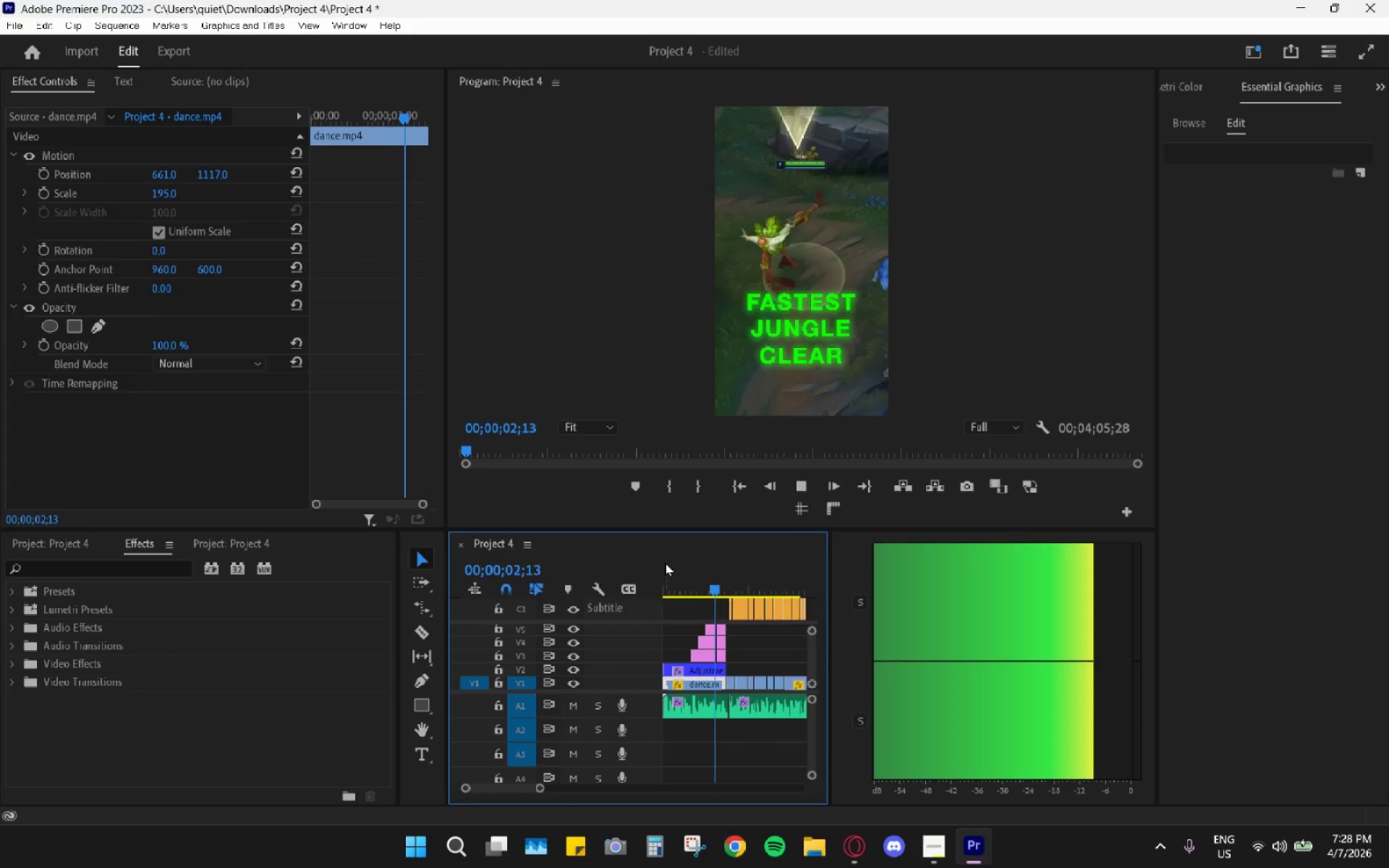 
key(Space)
 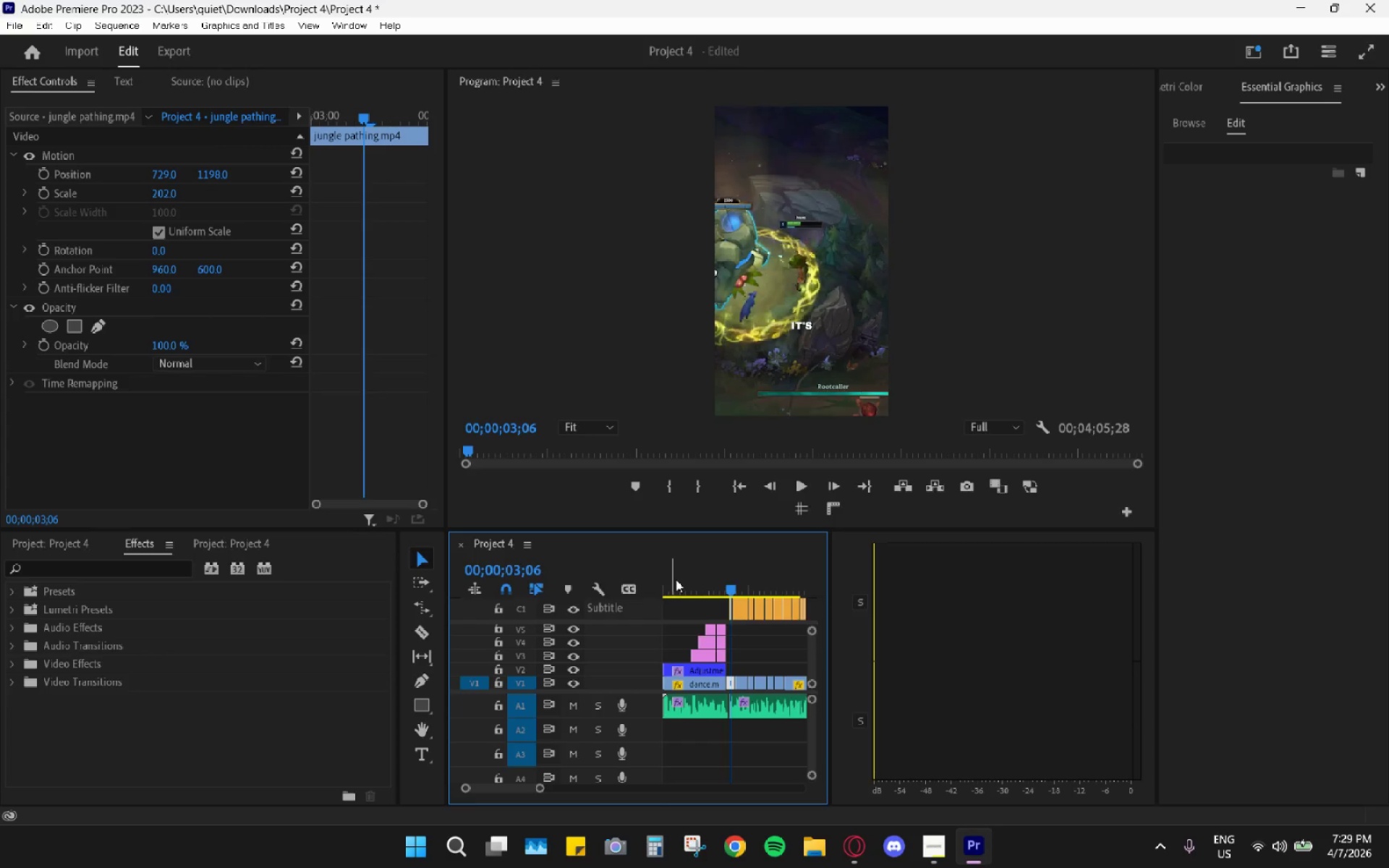 
left_click_drag(start_coordinate=[712, 574], to_coordinate=[679, 571])
 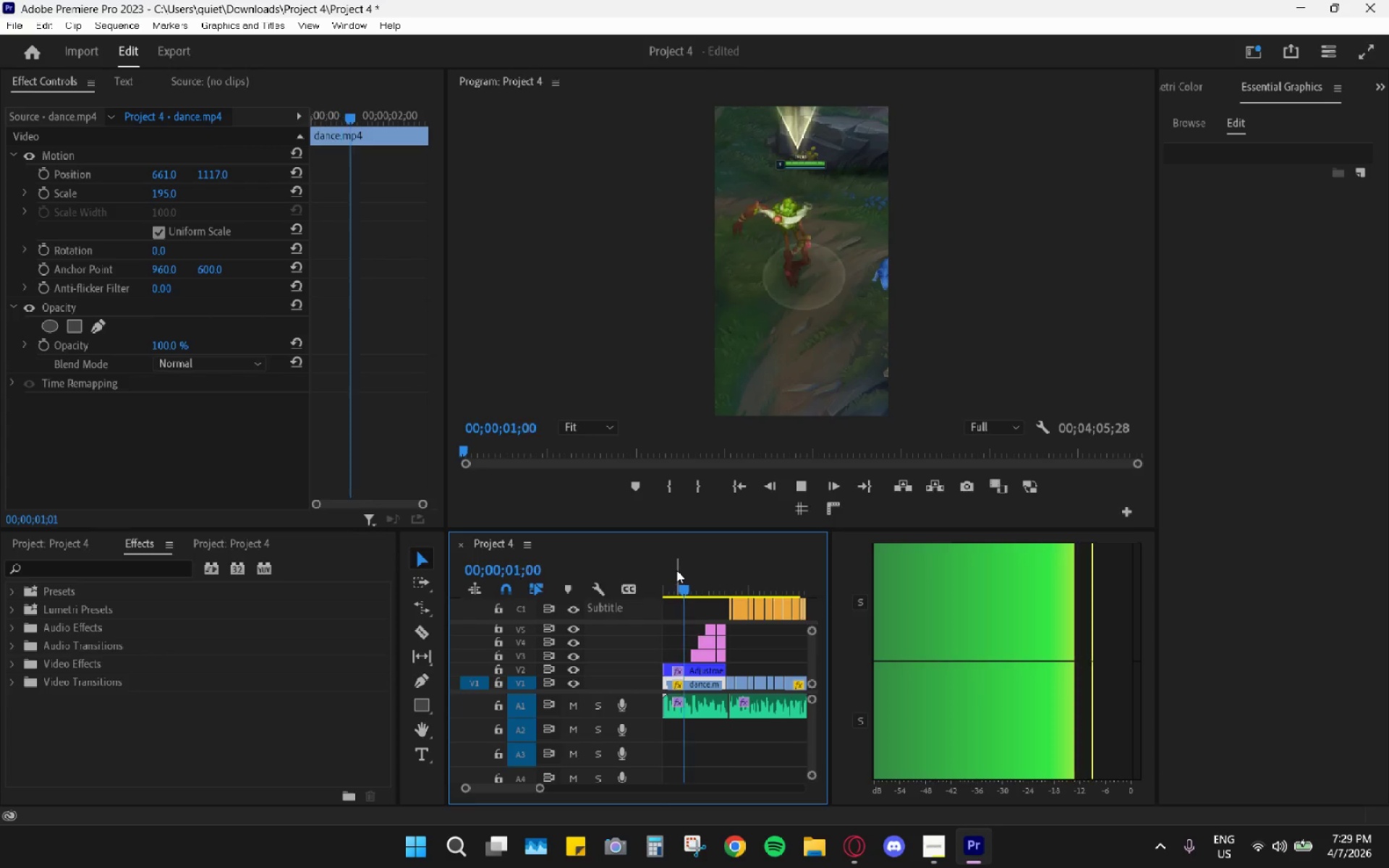 
key(Space)
 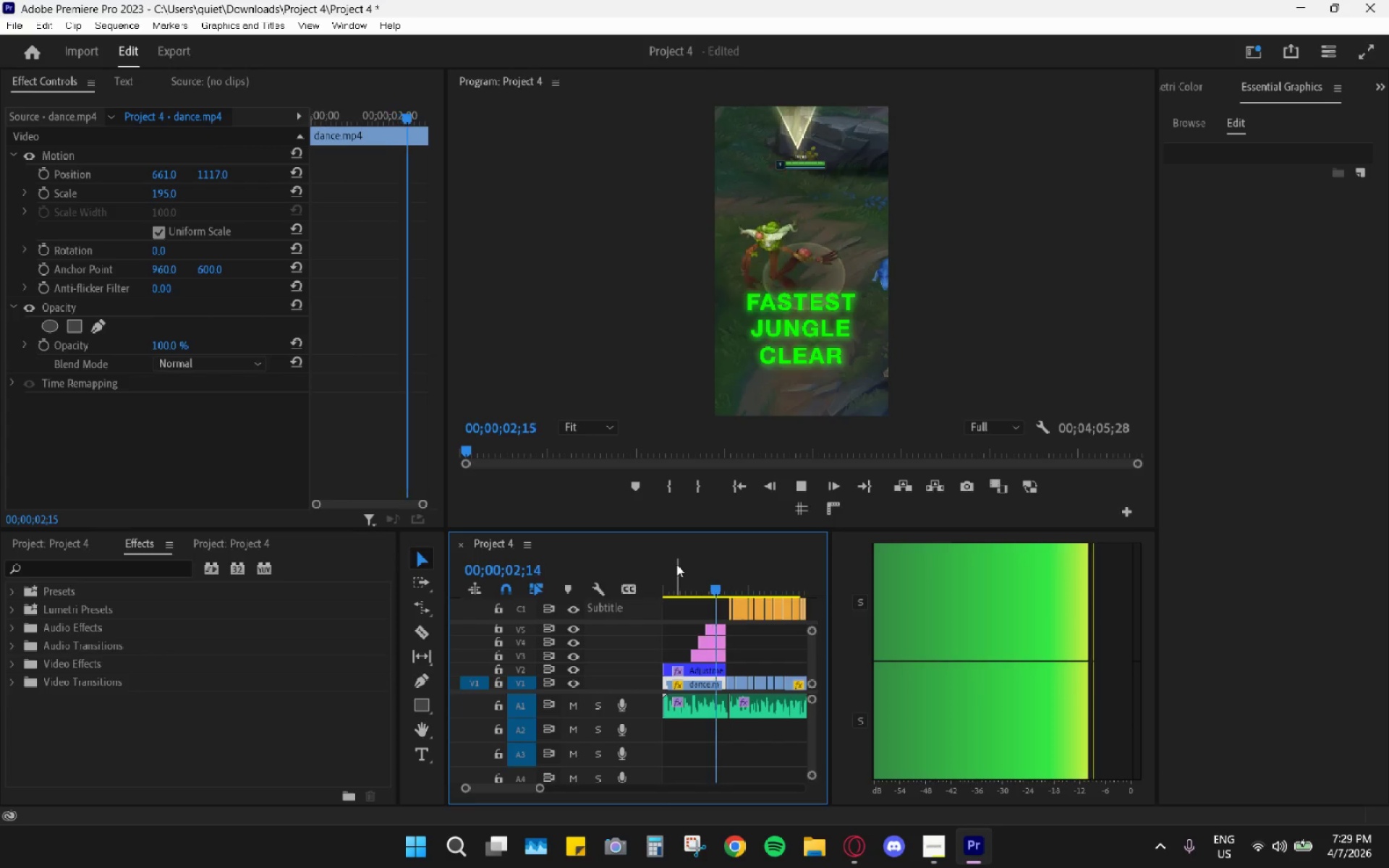 
key(Space)
 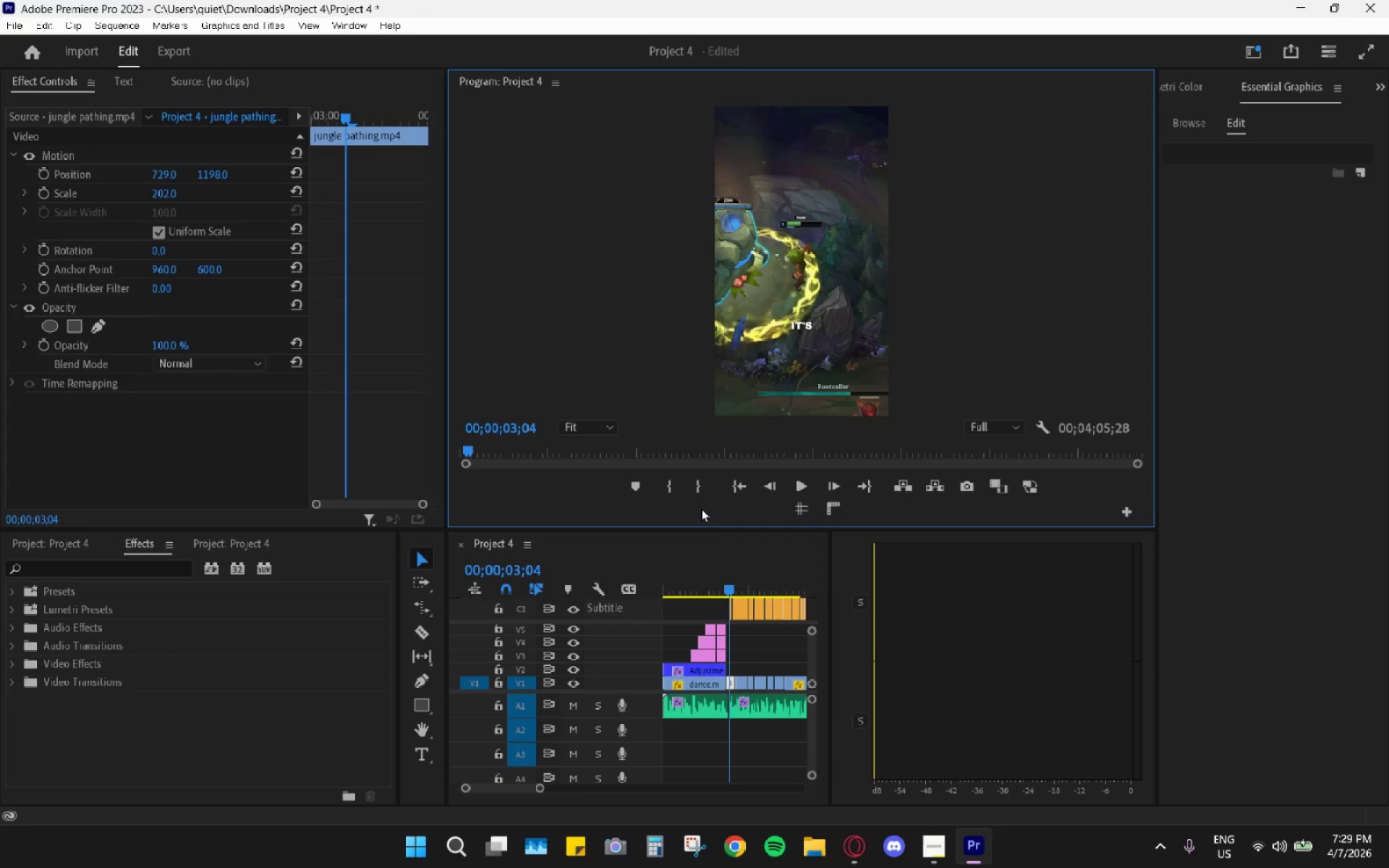 
wait(23.38)
 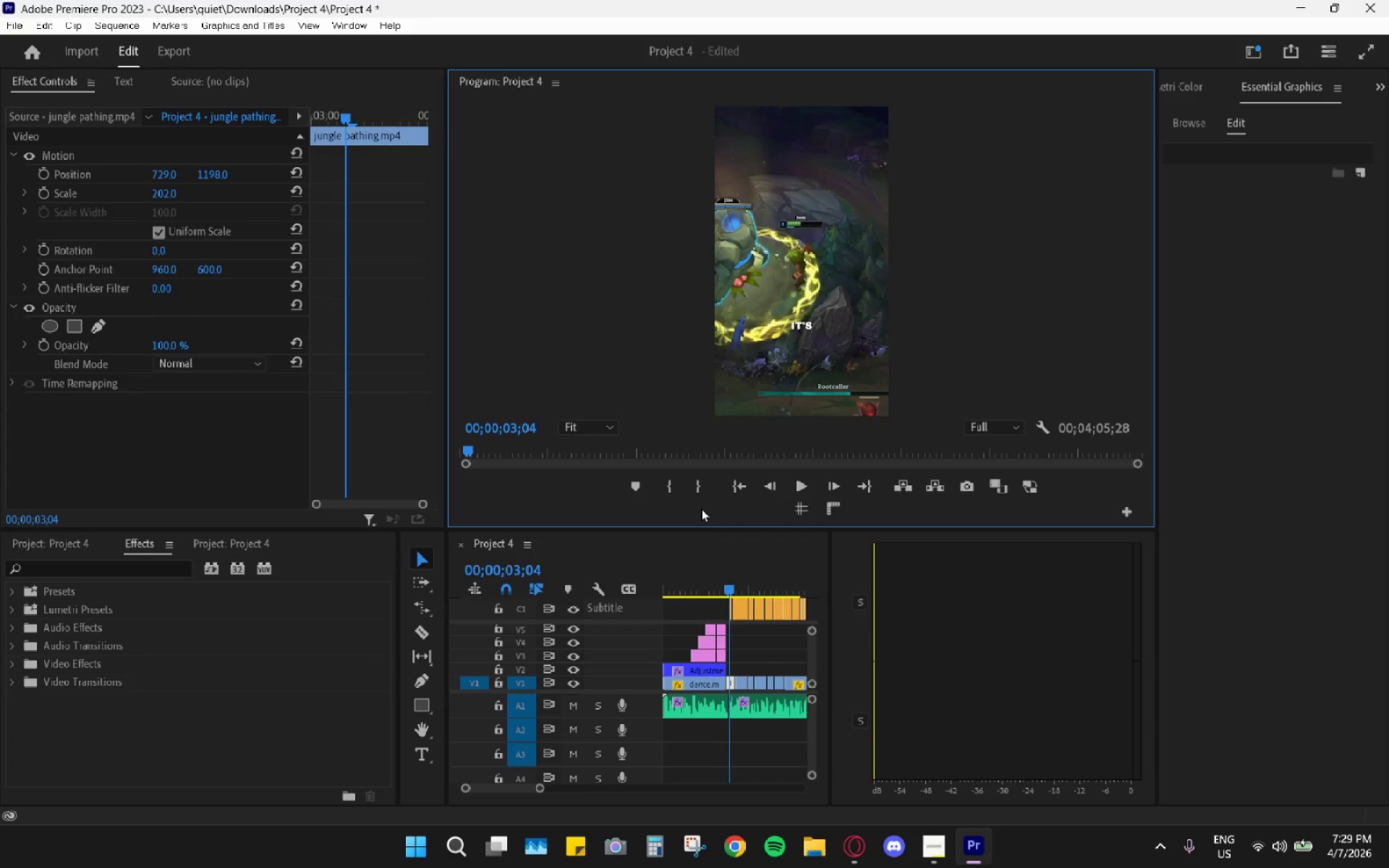 
left_click_drag(start_coordinate=[720, 583], to_coordinate=[644, 592])
 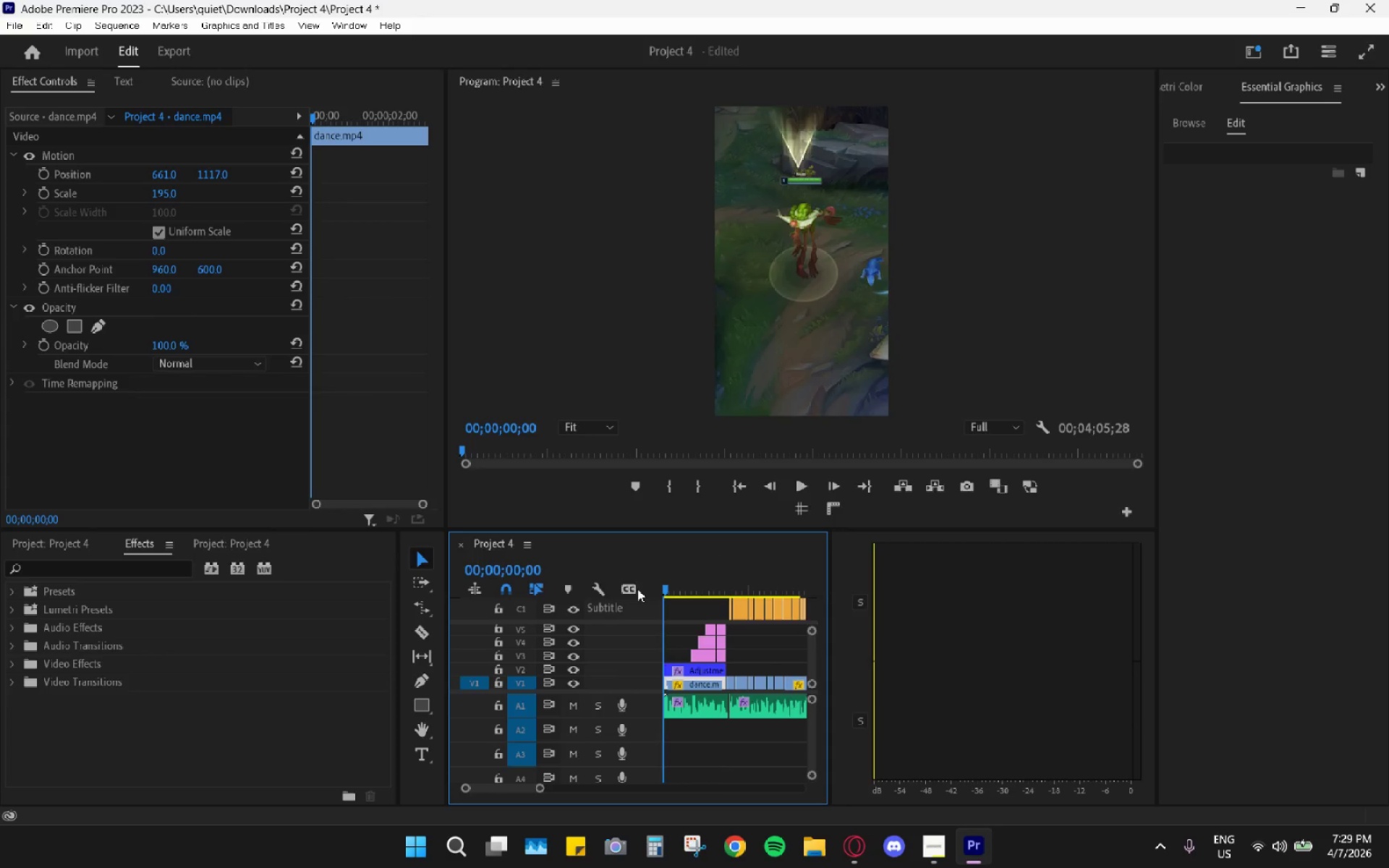 
key(Space)
 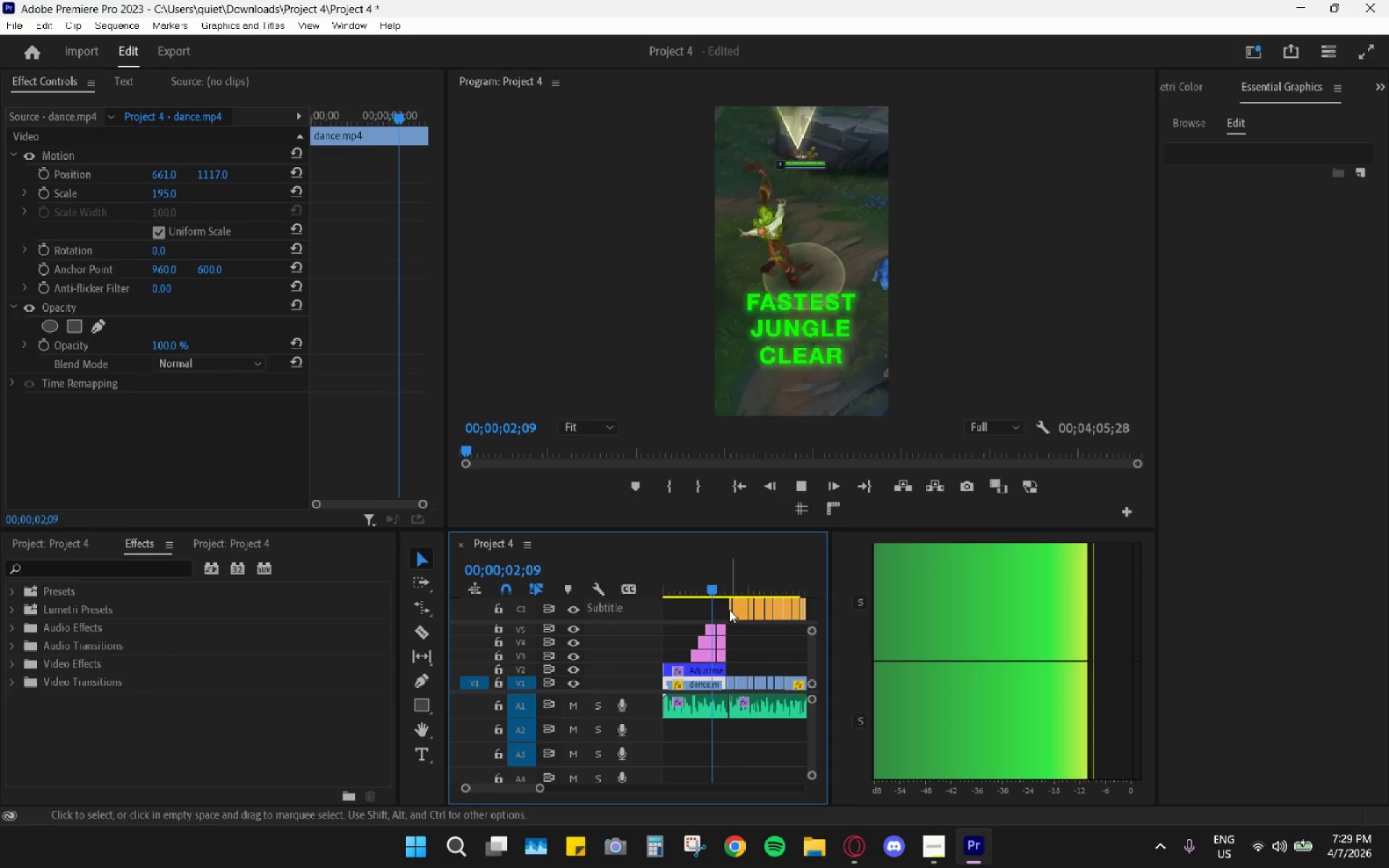 
key(Space)
 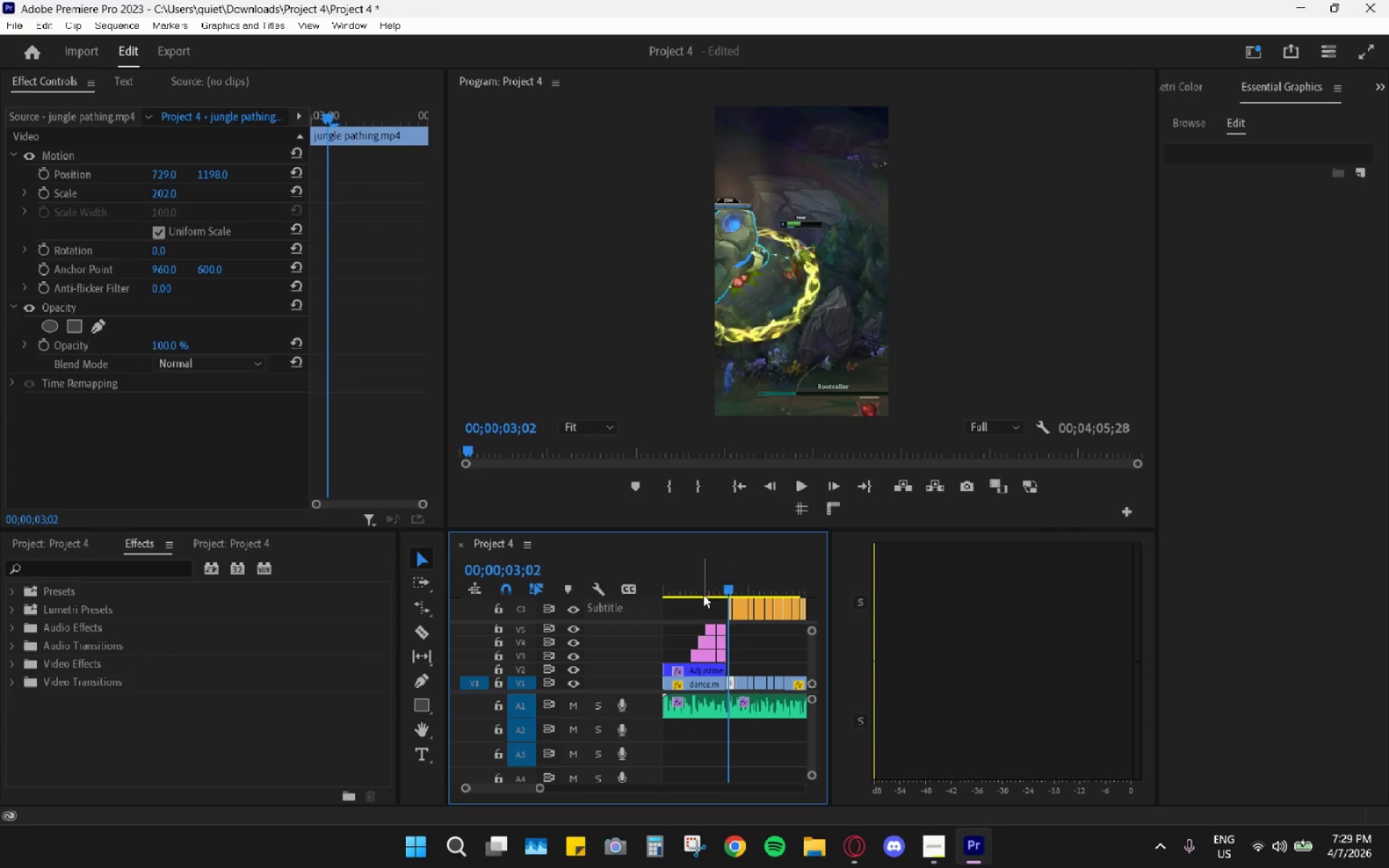 
left_click_drag(start_coordinate=[696, 584], to_coordinate=[638, 595])
 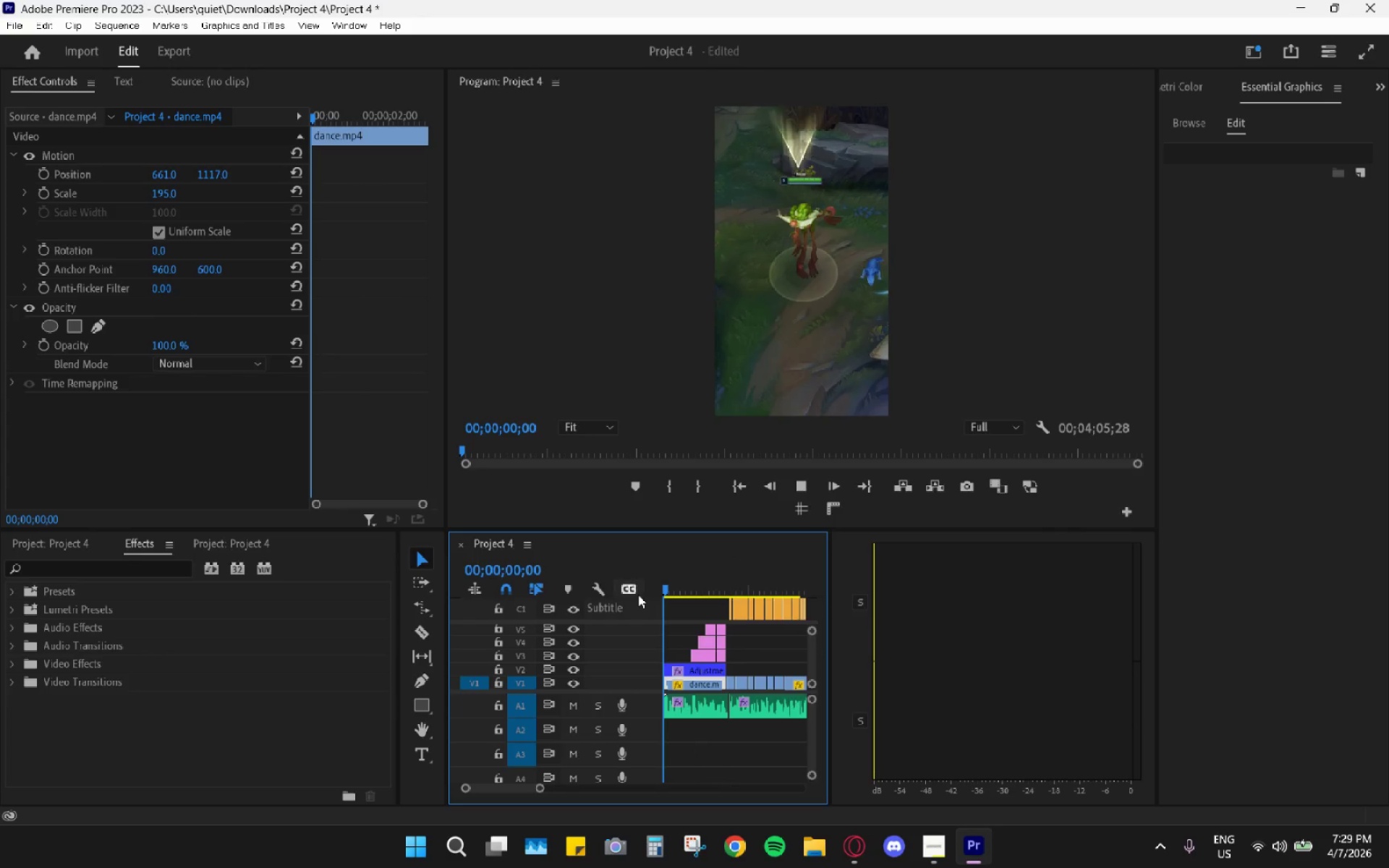 
key(Space)
 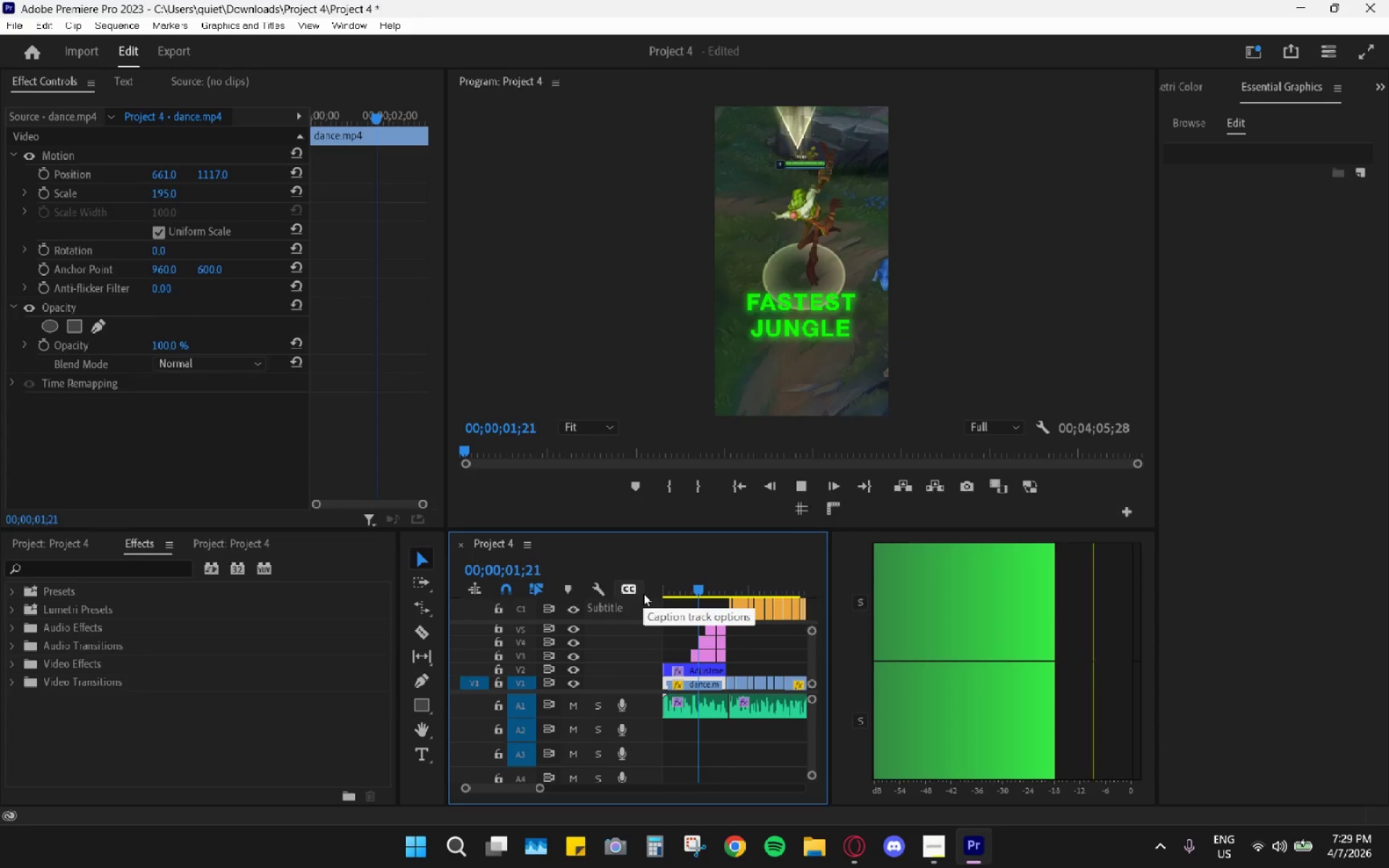 
key(Space)
 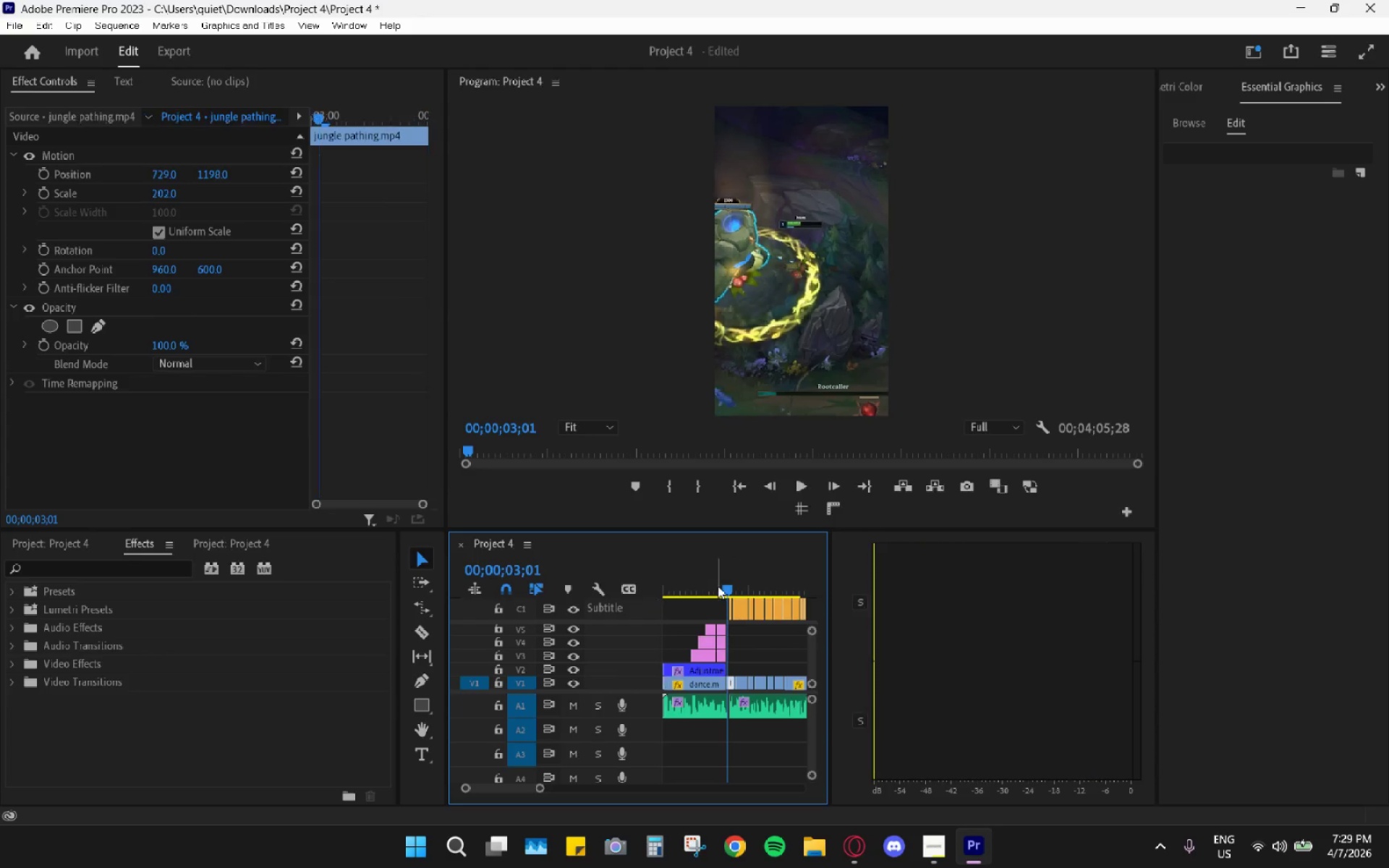 
left_click_drag(start_coordinate=[717, 581], to_coordinate=[699, 584])
 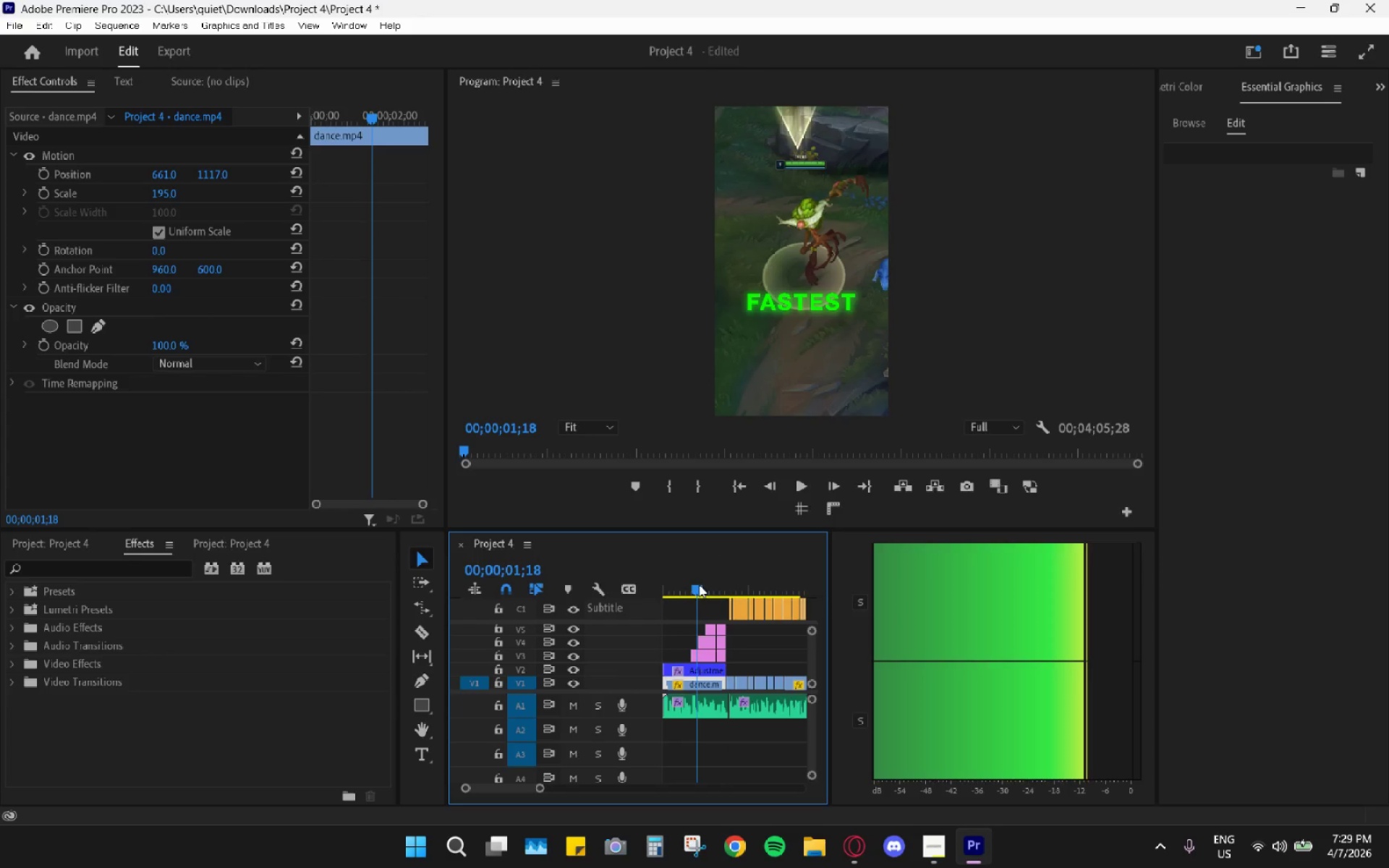 
key(Space)
 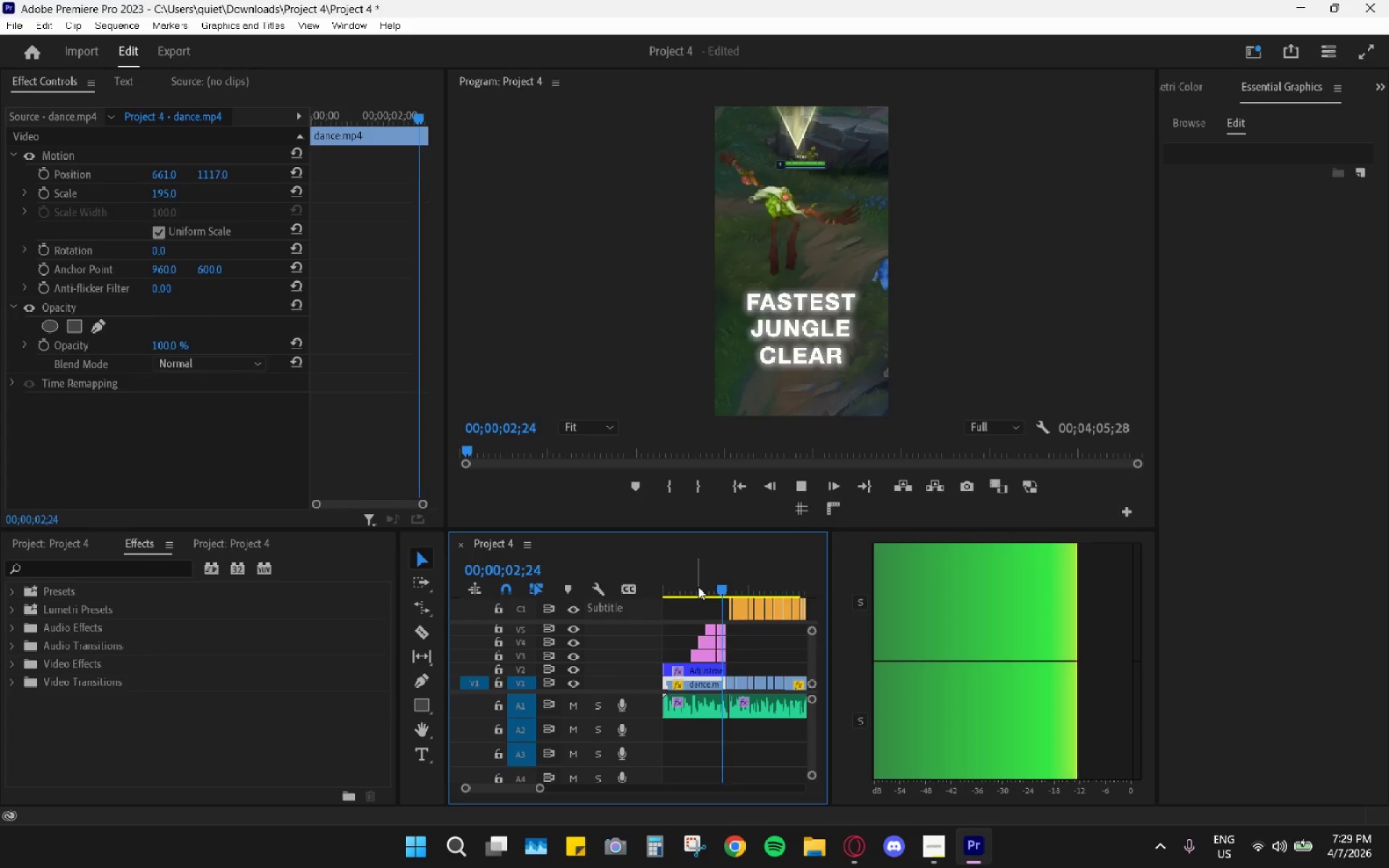 
key(Space)
 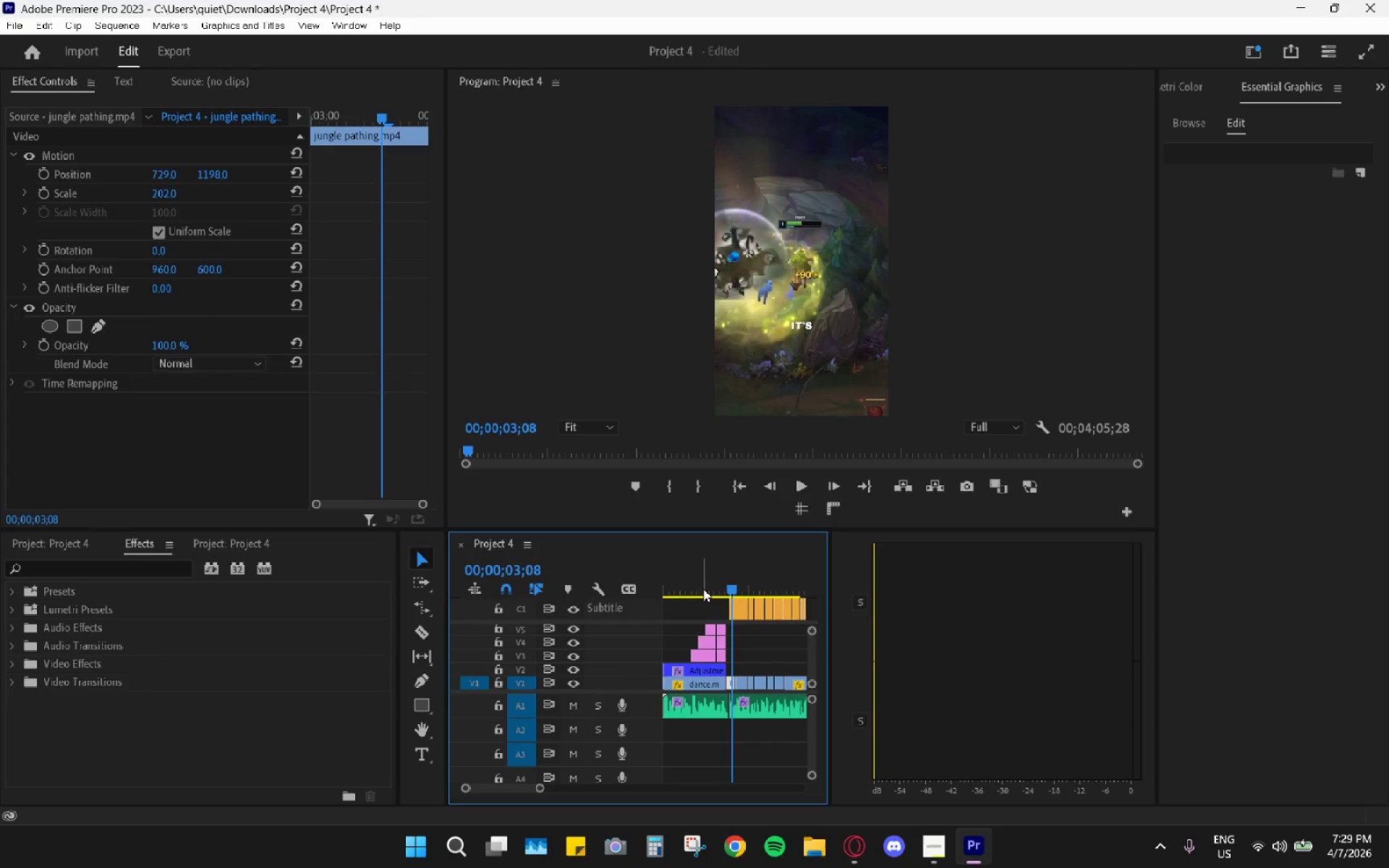 
left_click_drag(start_coordinate=[705, 591], to_coordinate=[652, 599])
 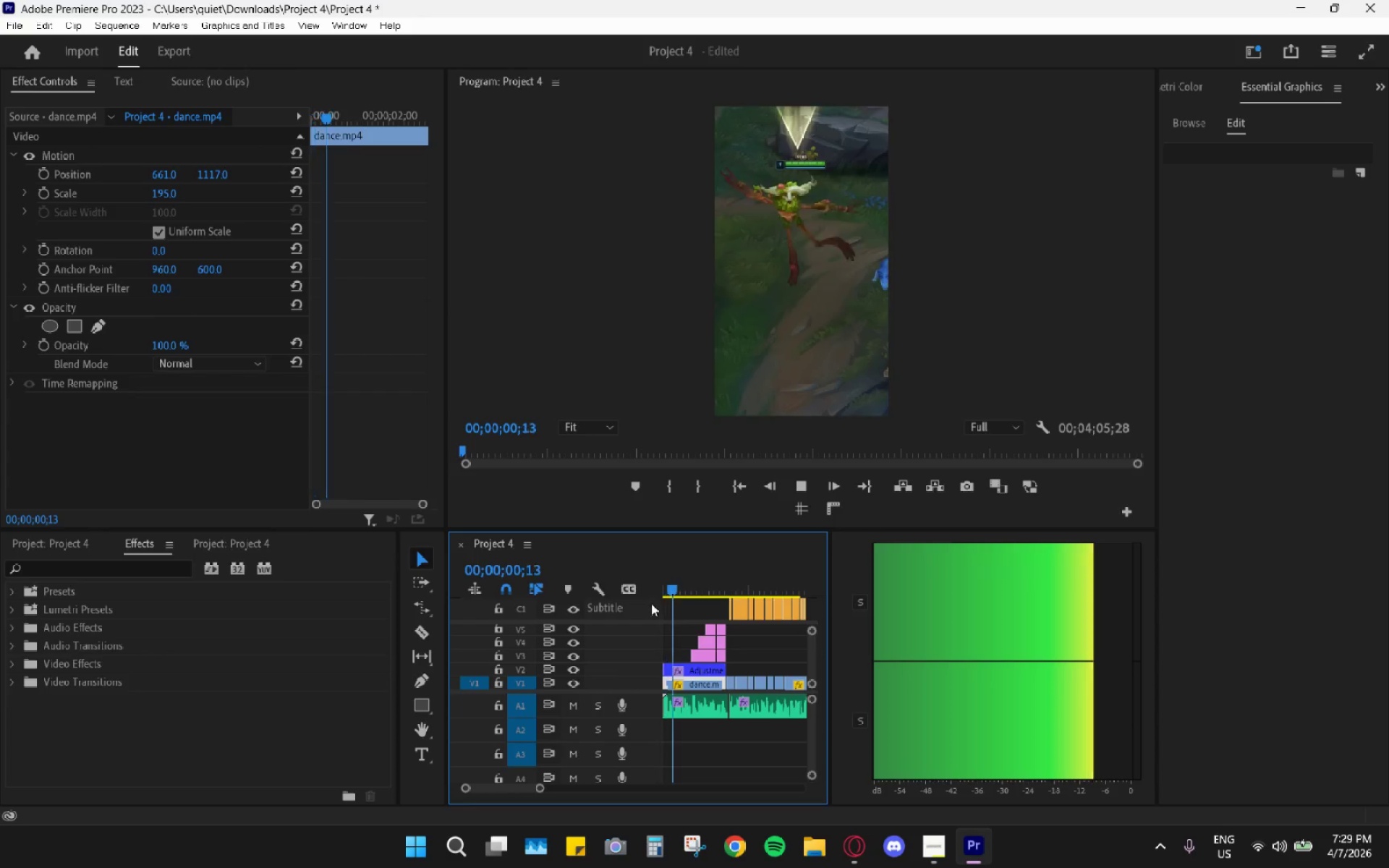 
key(Space)
 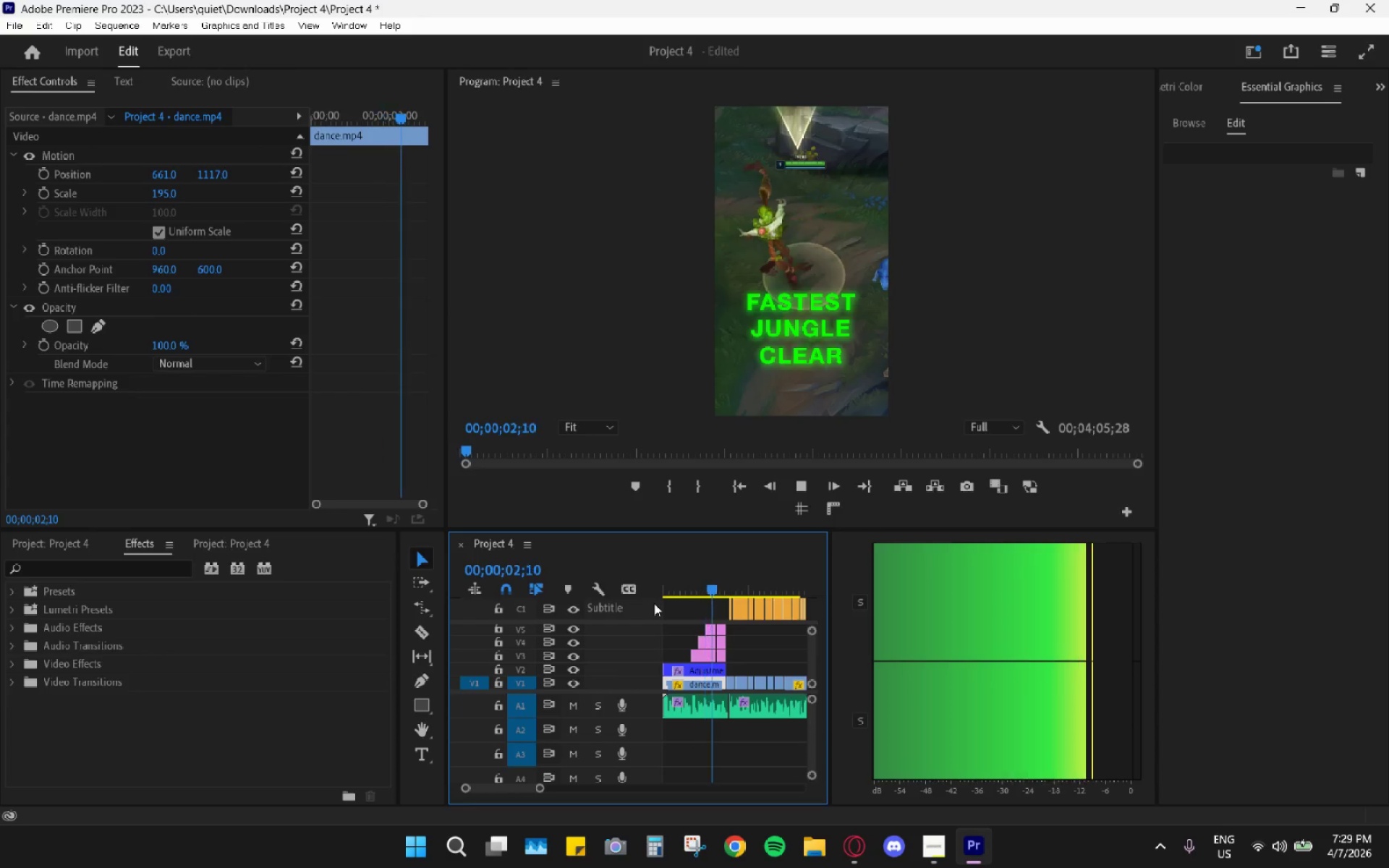 
key(Space)
 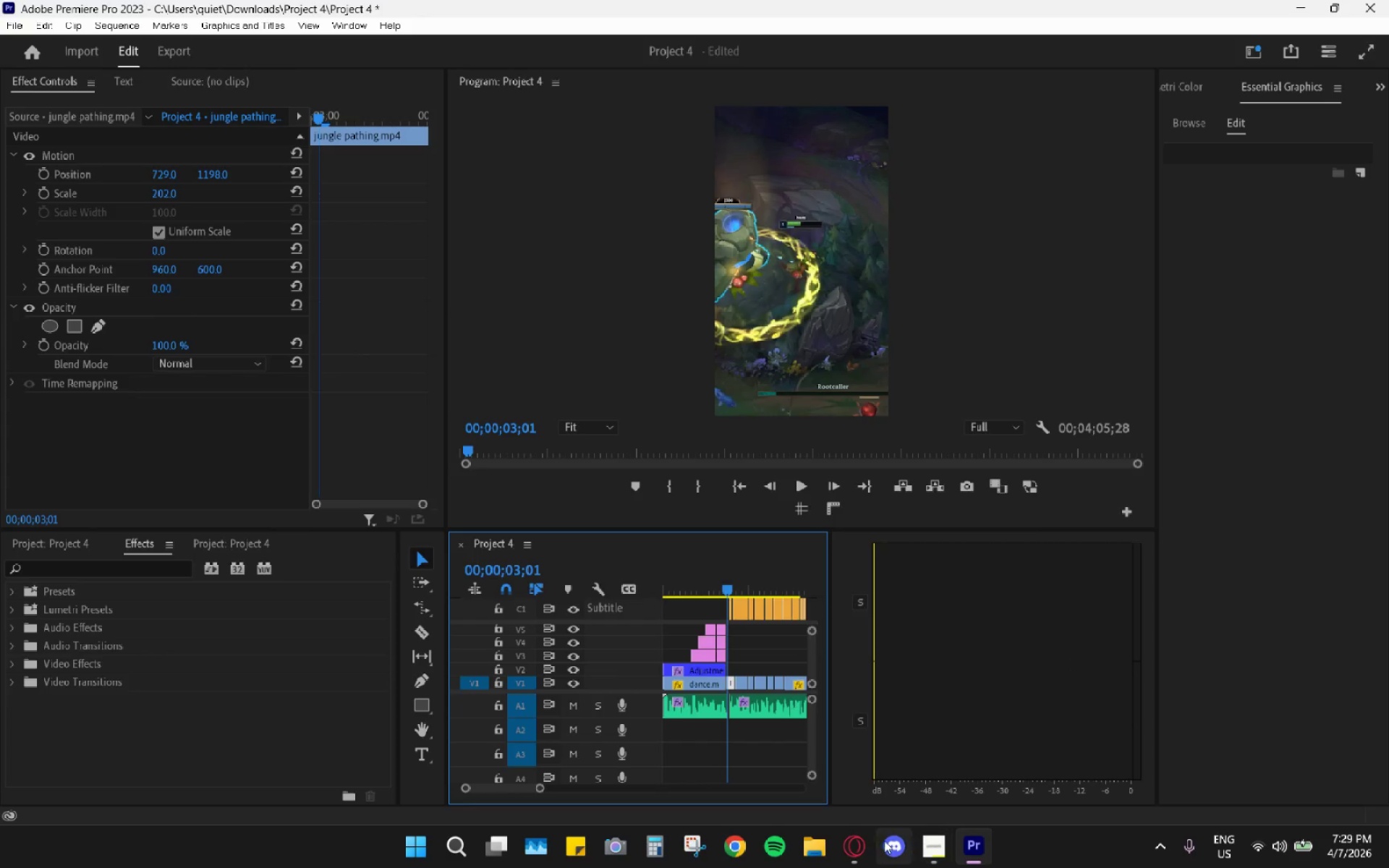 
left_click([846, 847])
 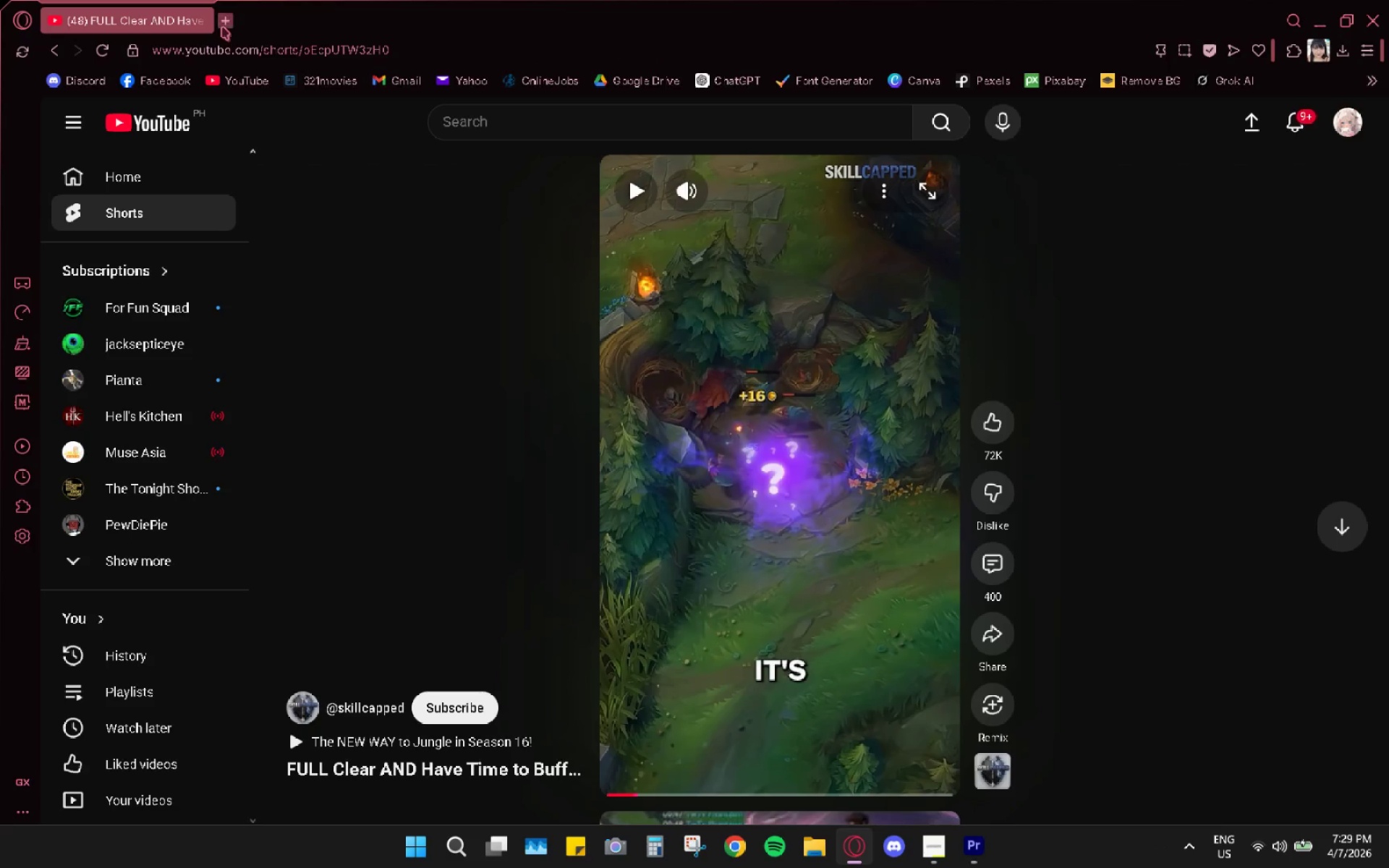 
left_click([580, 127])
 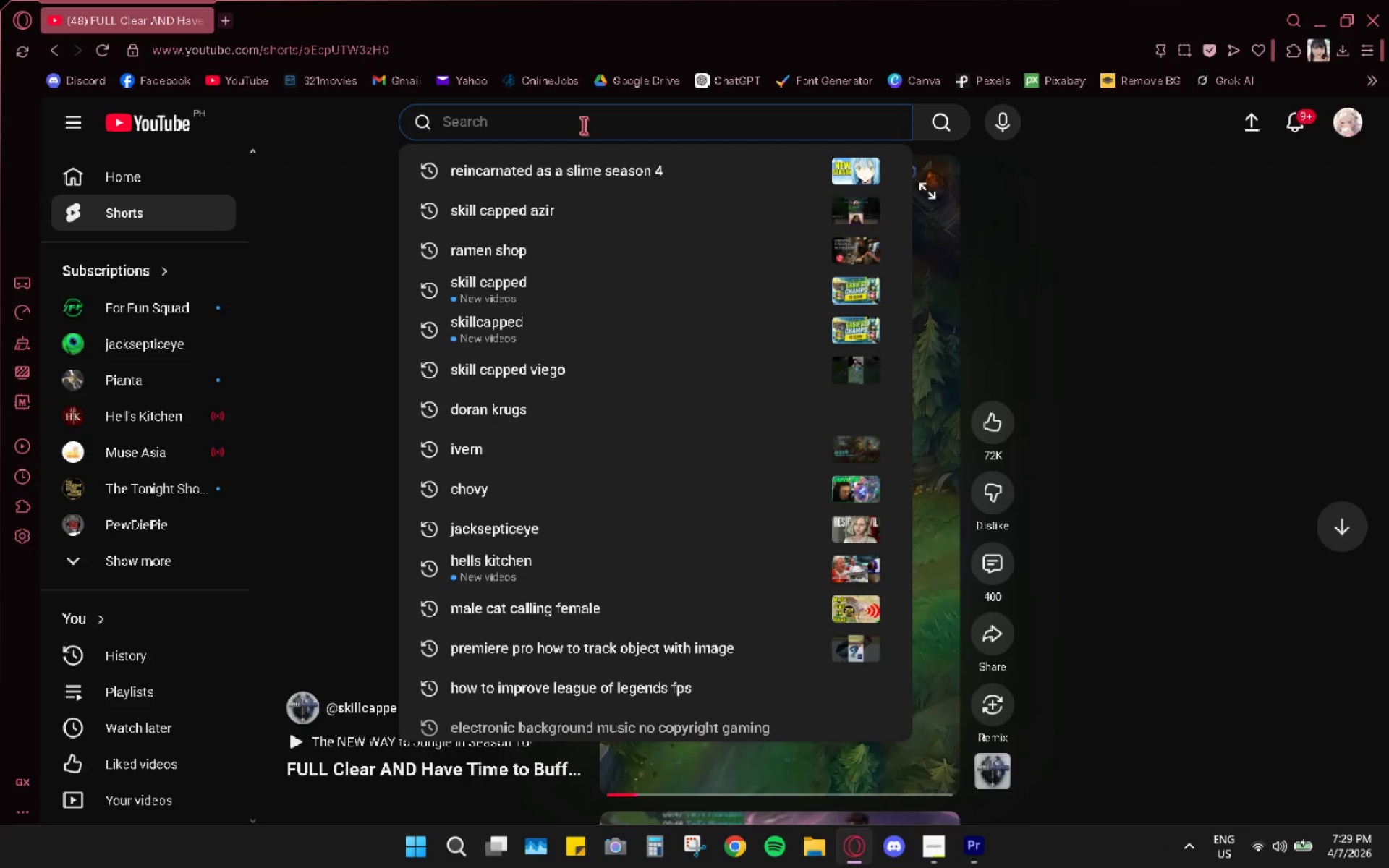 
type(ivern)
 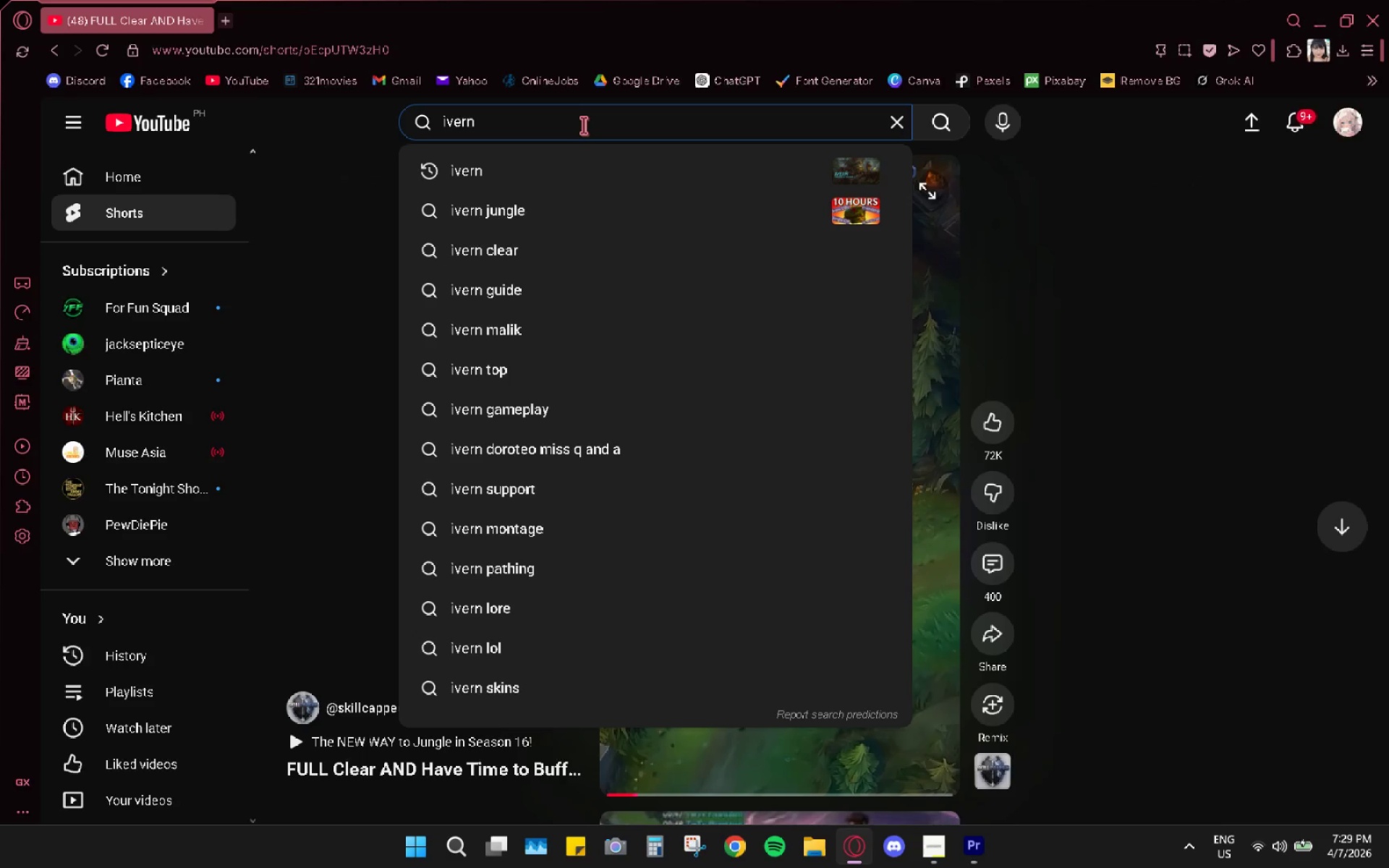 
type( so)
key(Backspace)
type(d)
key(Backspace)
type(da)
key(Backspace)
key(Backspace)
key(Backspace)
type(dance)
 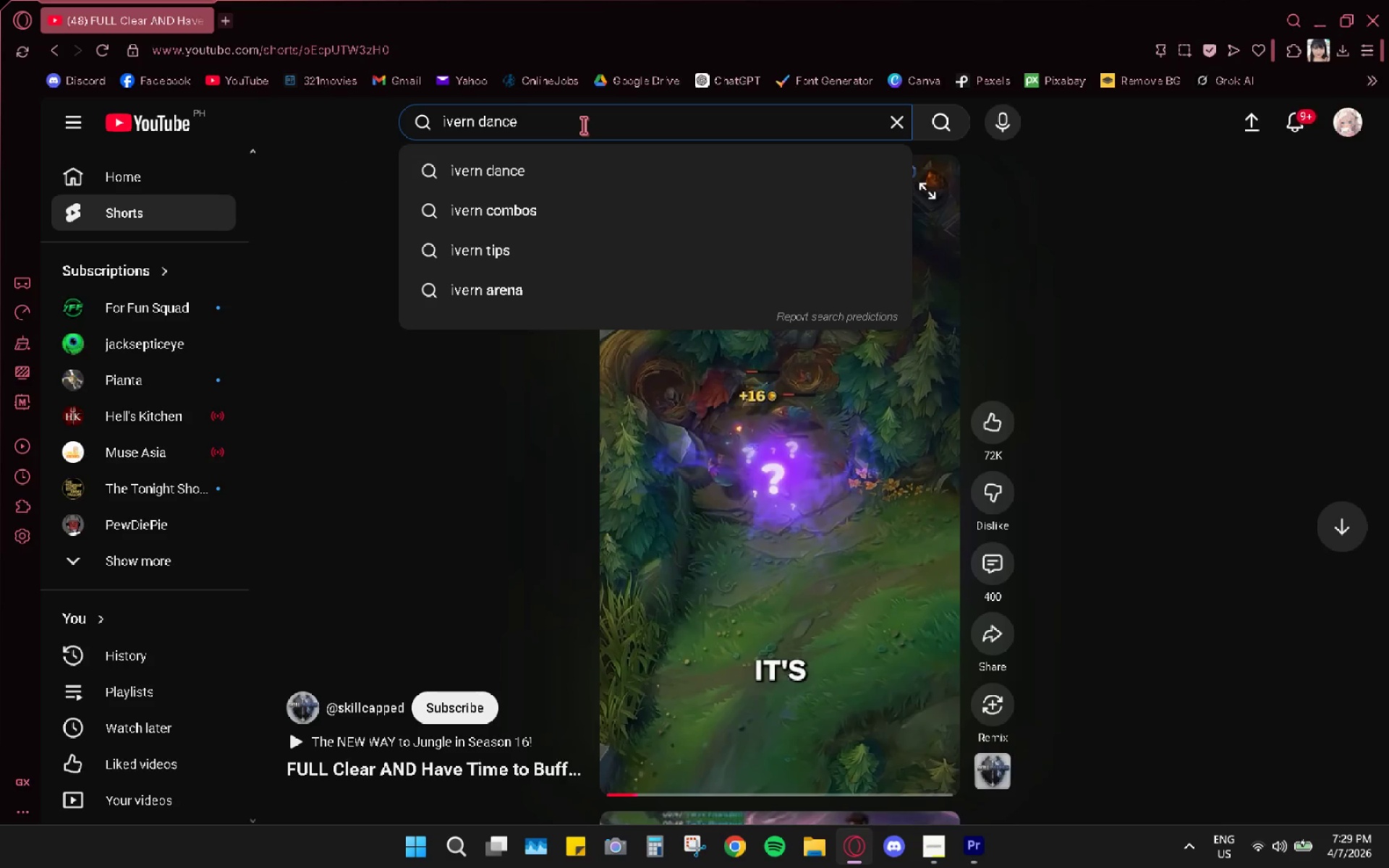 
key(Enter)
 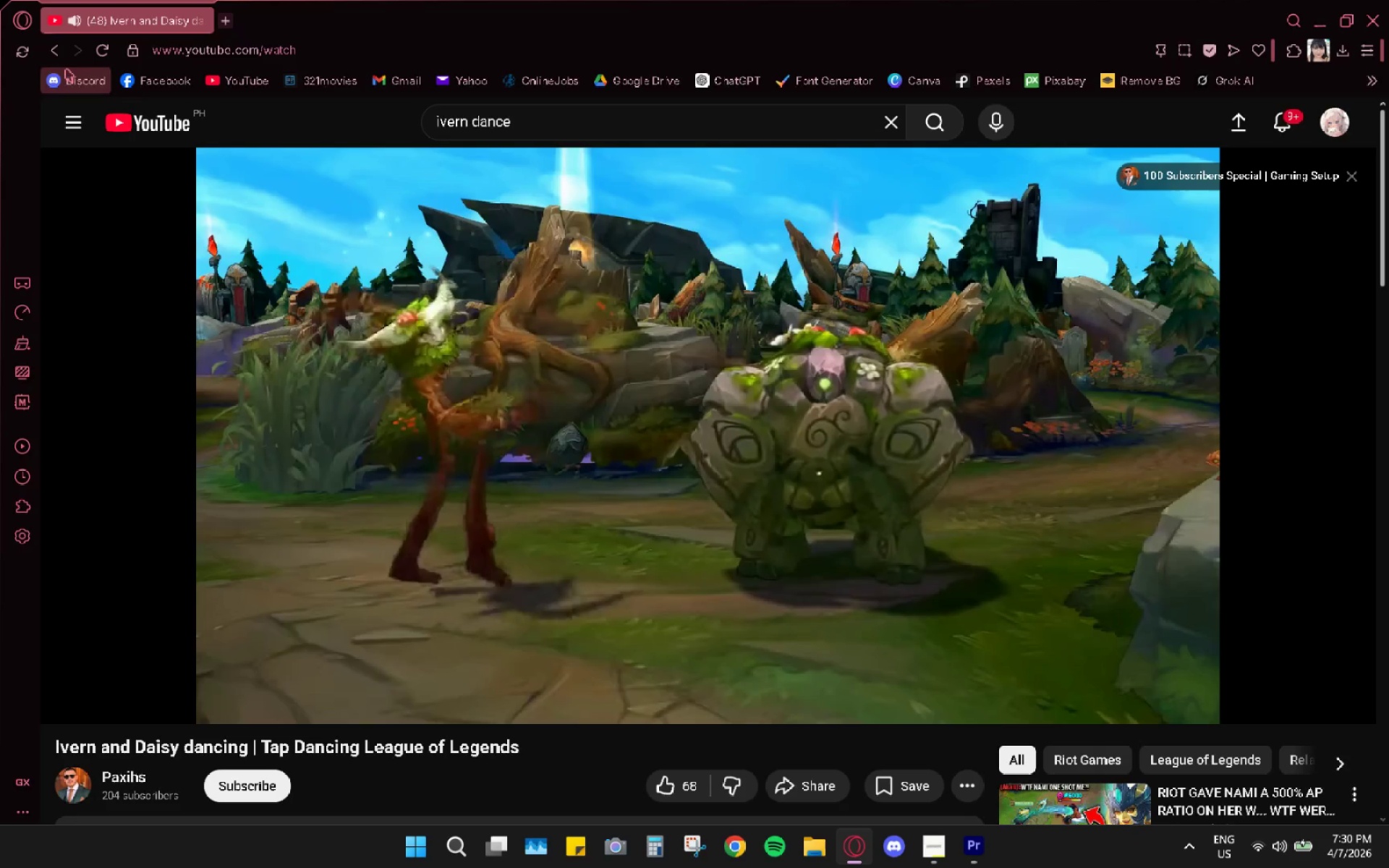 
wait(20.84)
 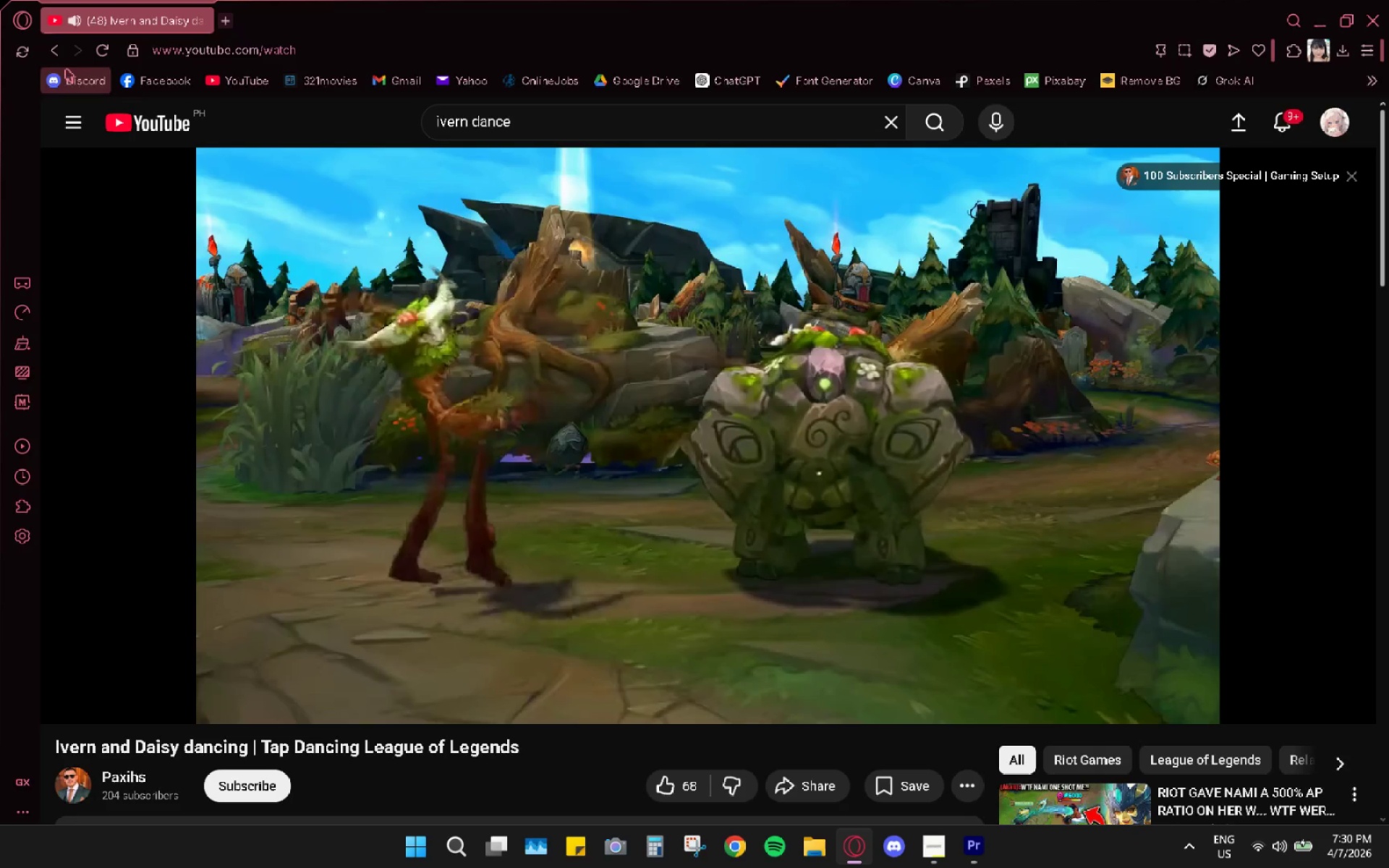 
left_click([58, 56])
 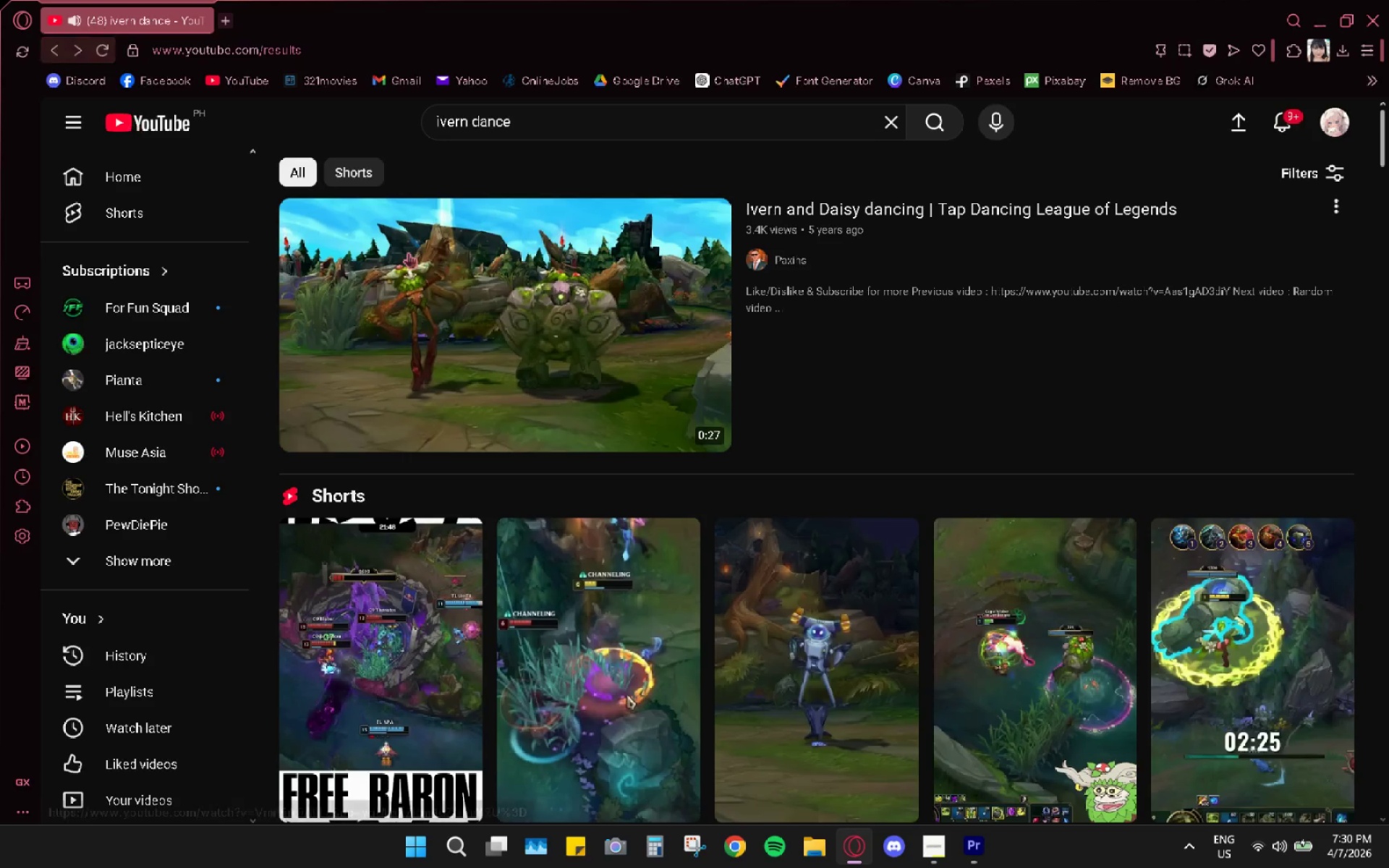 
scroll: coordinate [670, 461], scroll_direction: down, amount: 10.0
 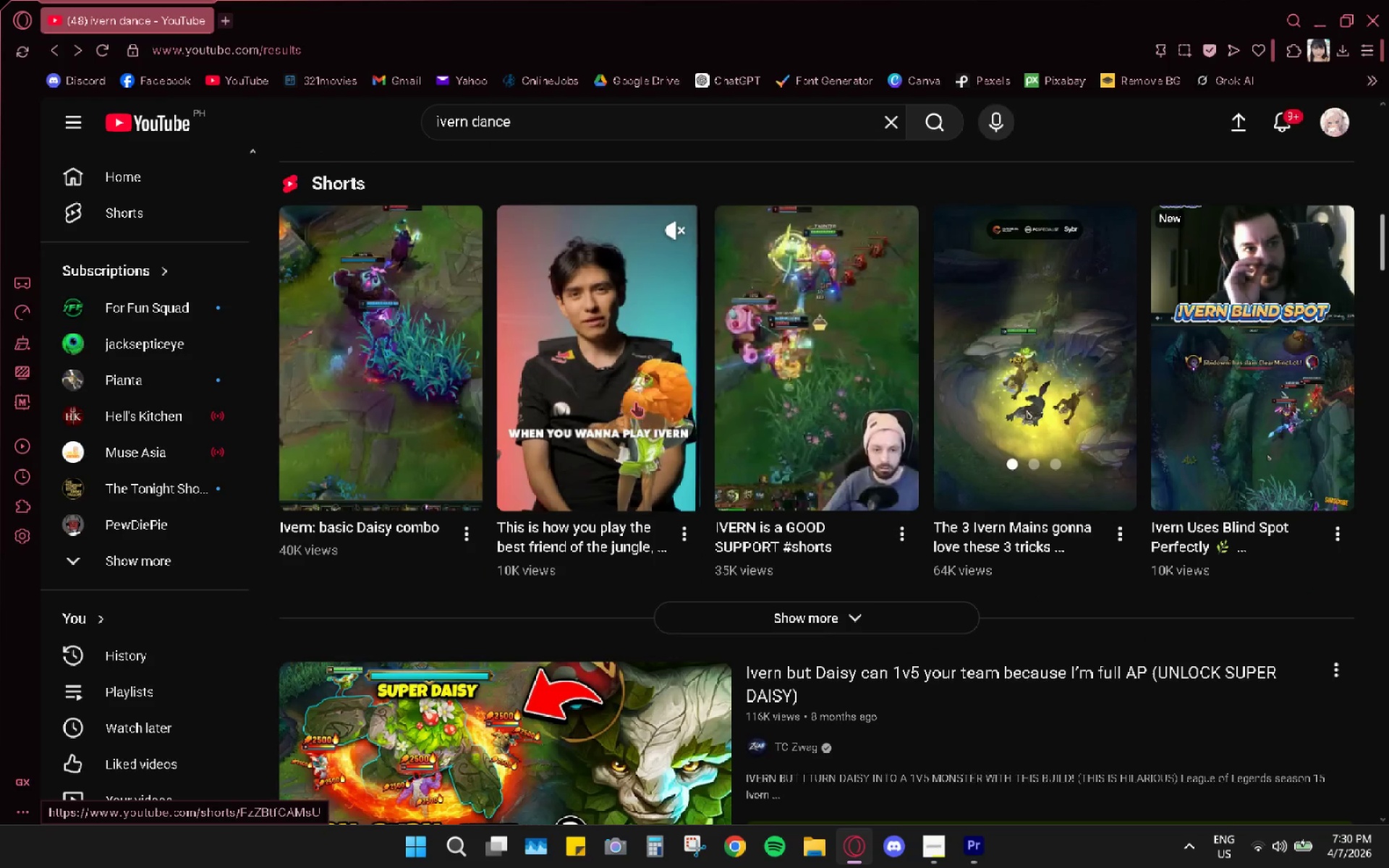 
wait(10.09)
 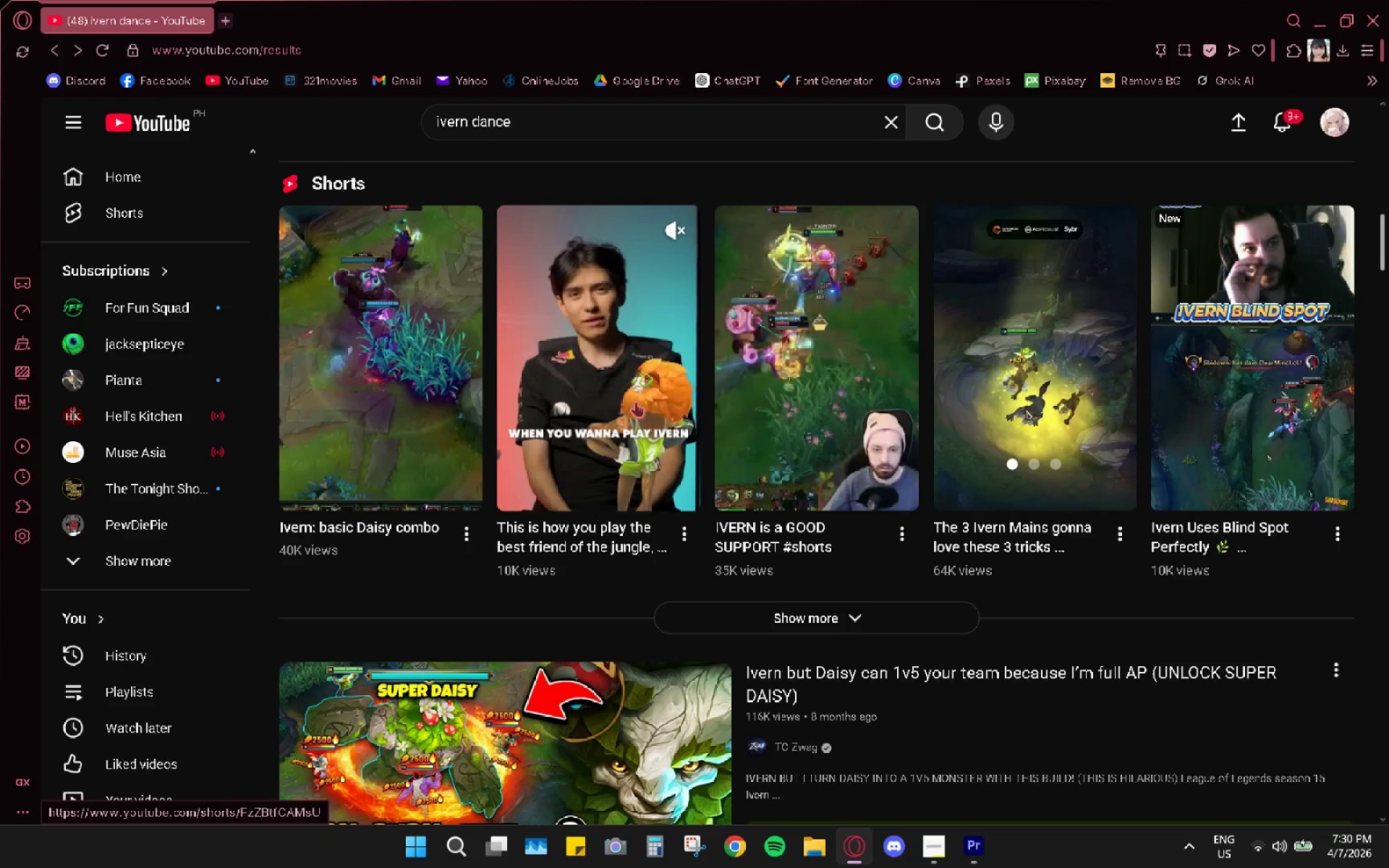 
left_click([637, 399])
 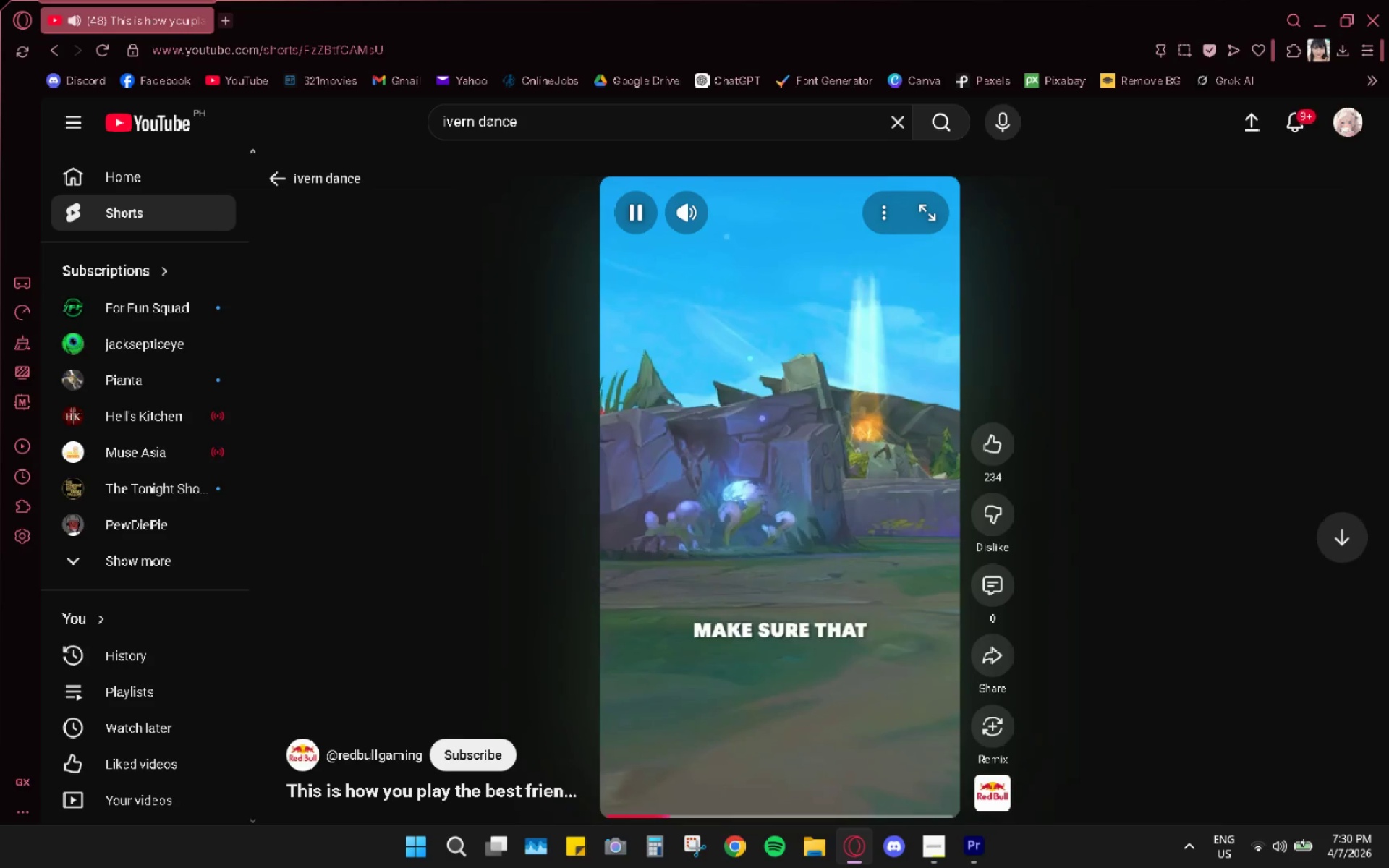 
wait(17.54)
 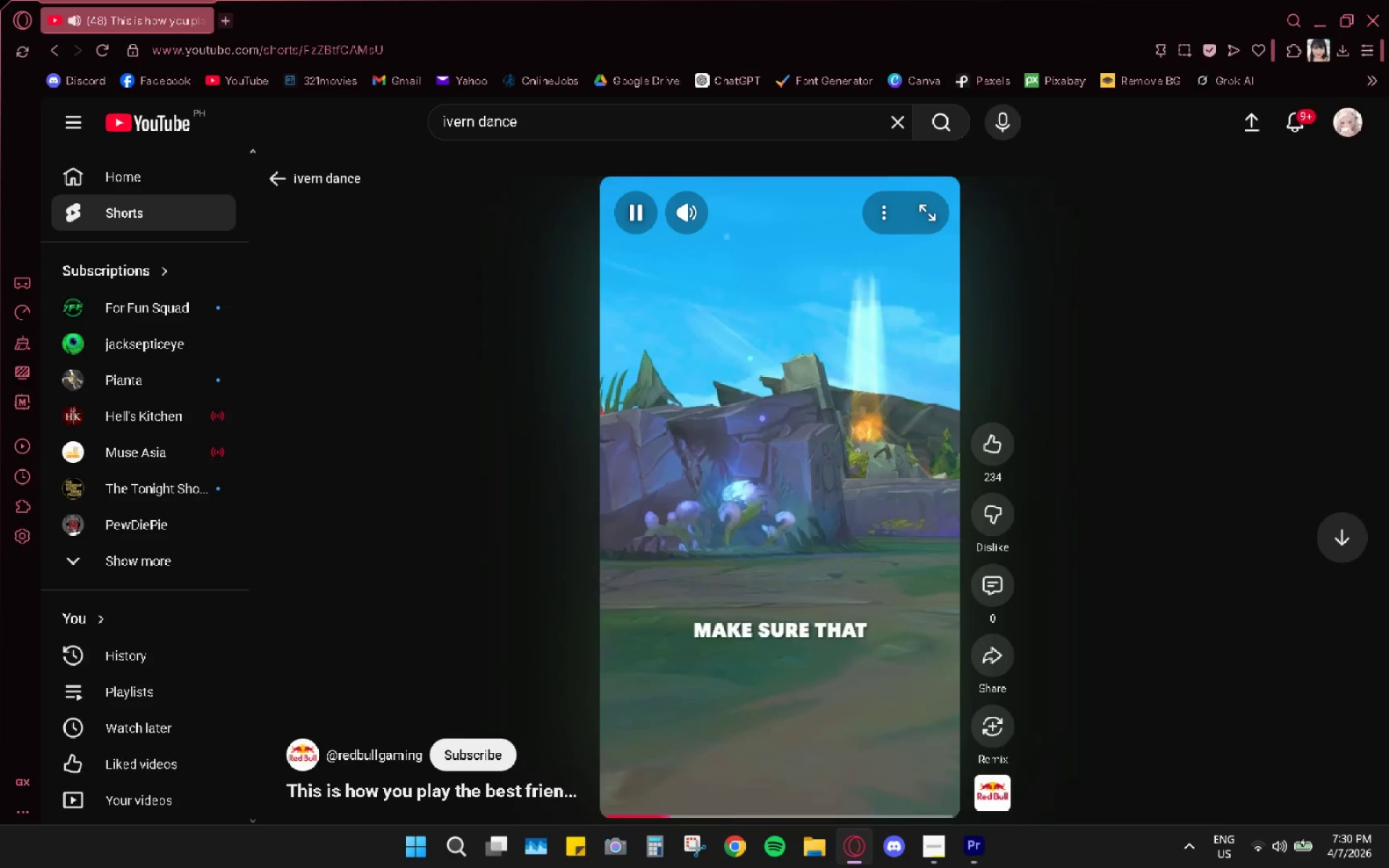 
mouse_move([737, 631])
 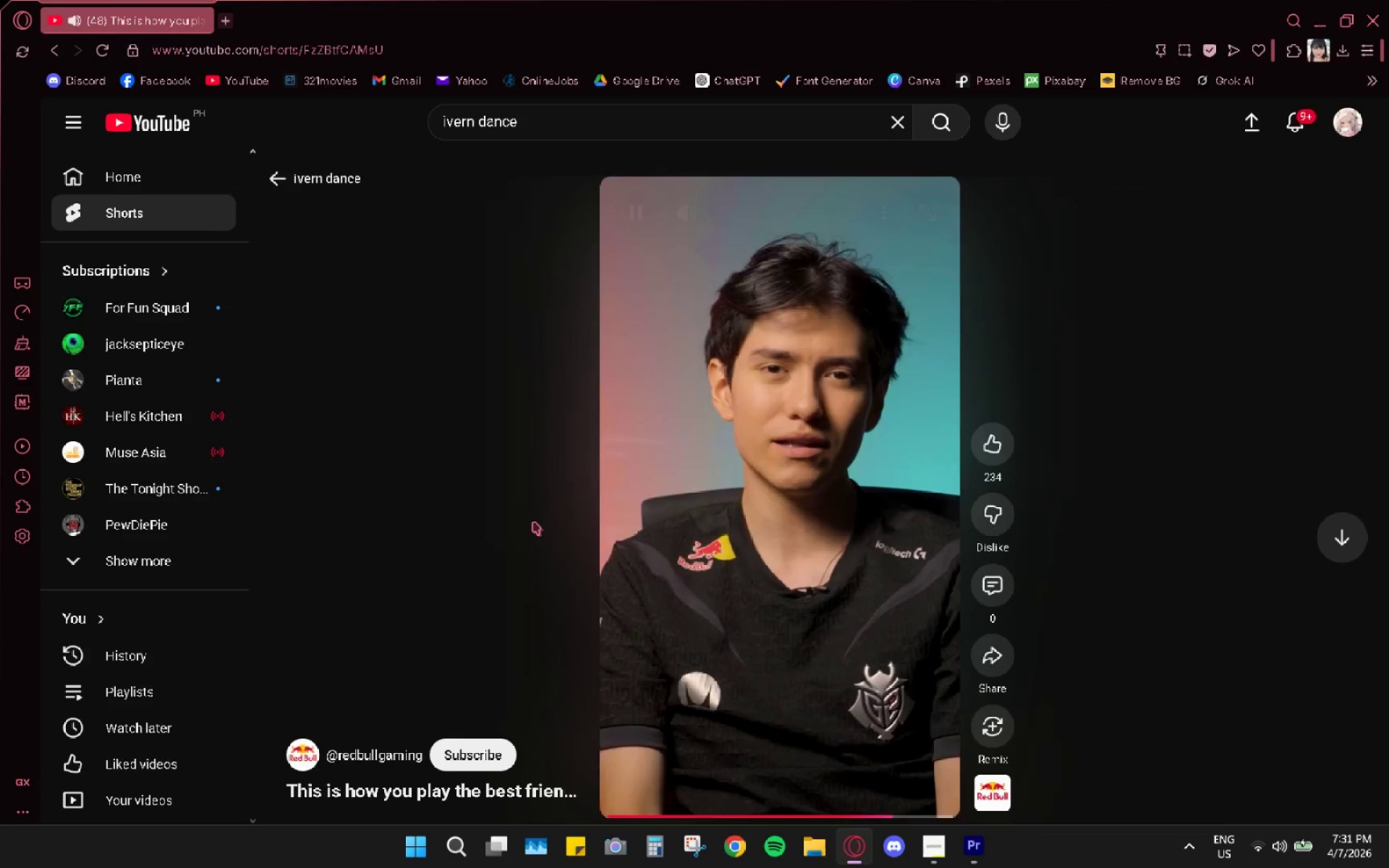 
wait(34.31)
 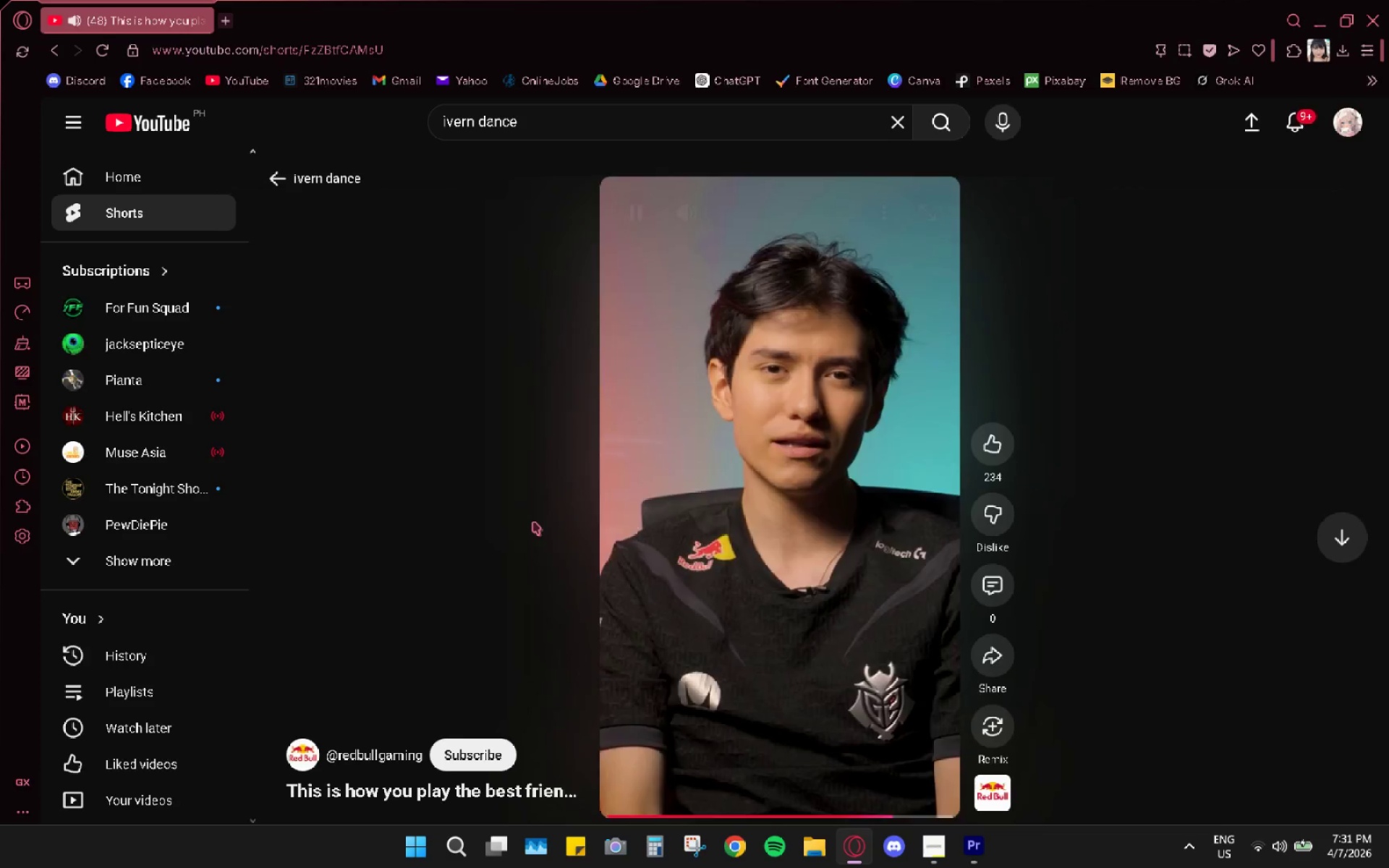 
left_click([837, 595])
 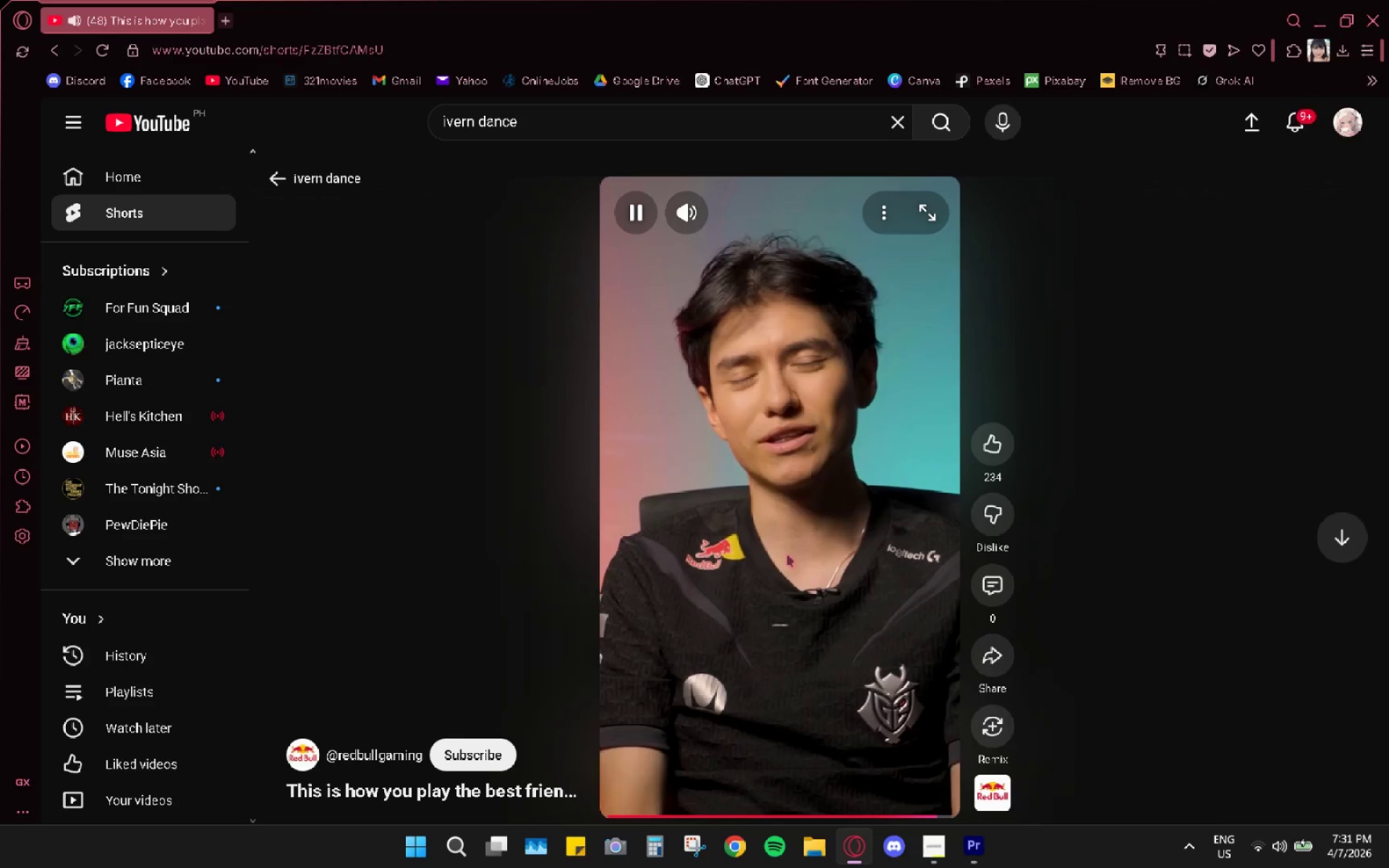 
wait(5.67)
 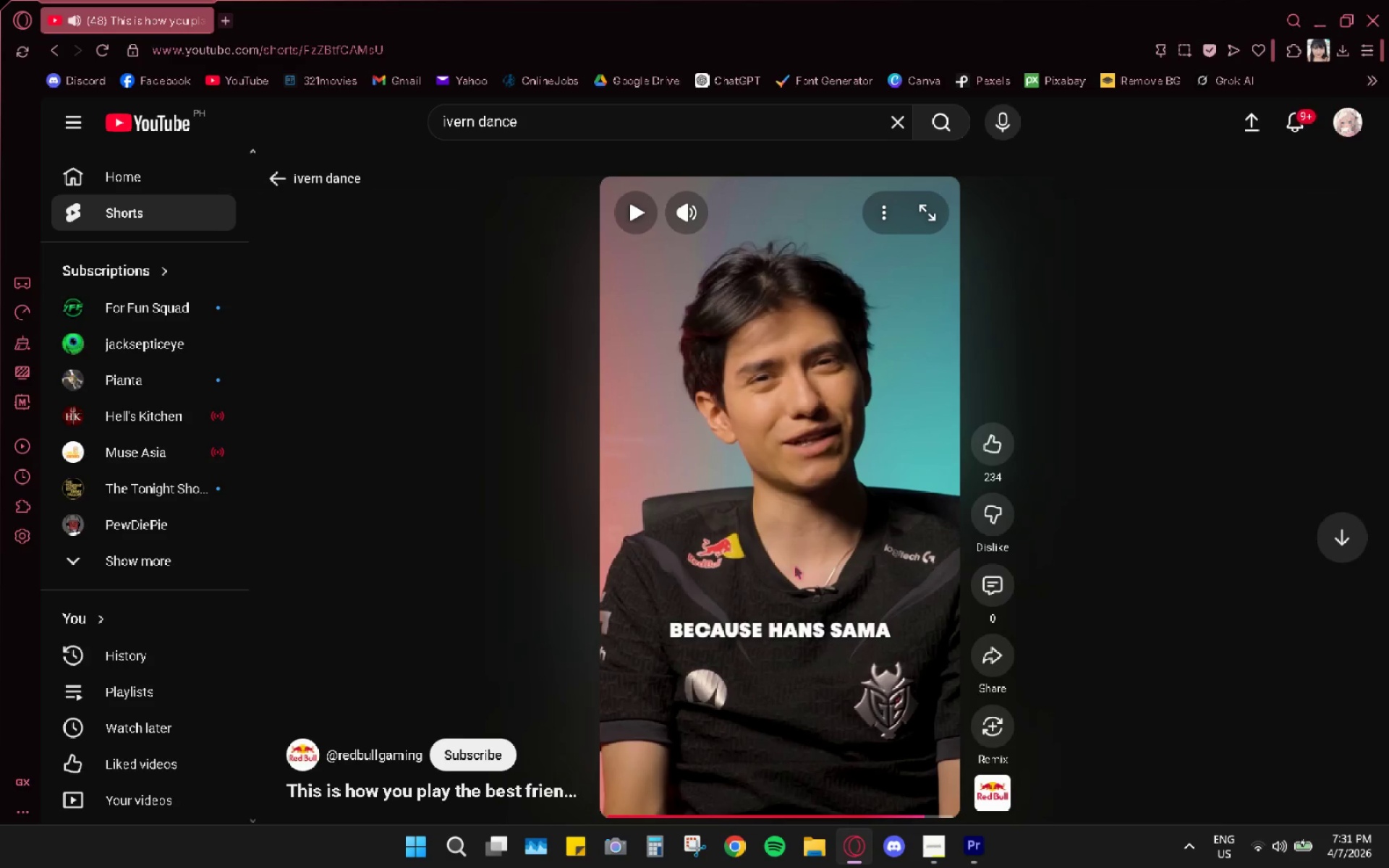 
left_click([787, 555])
 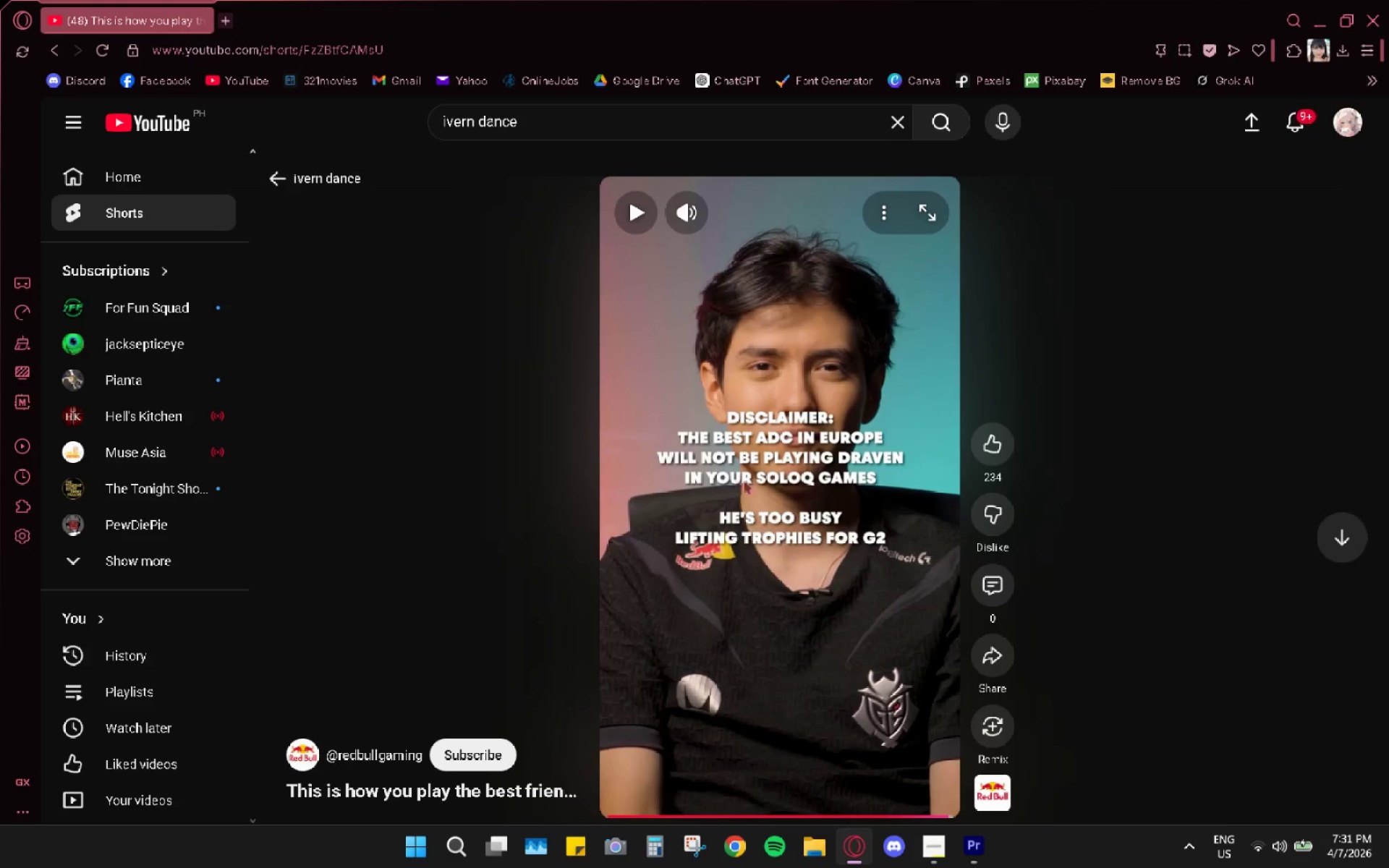 
wait(11.62)
 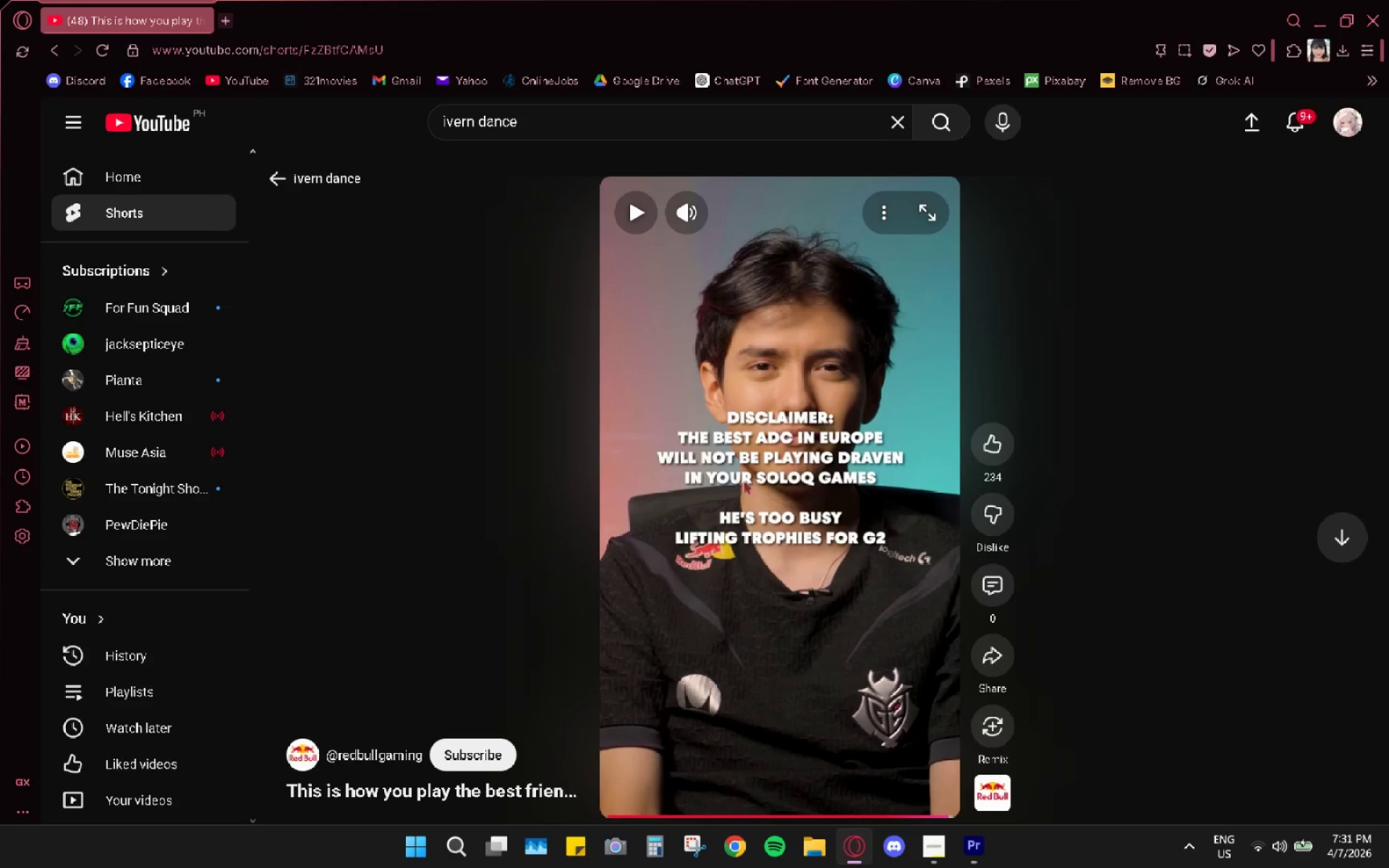 
left_click([692, 492])
 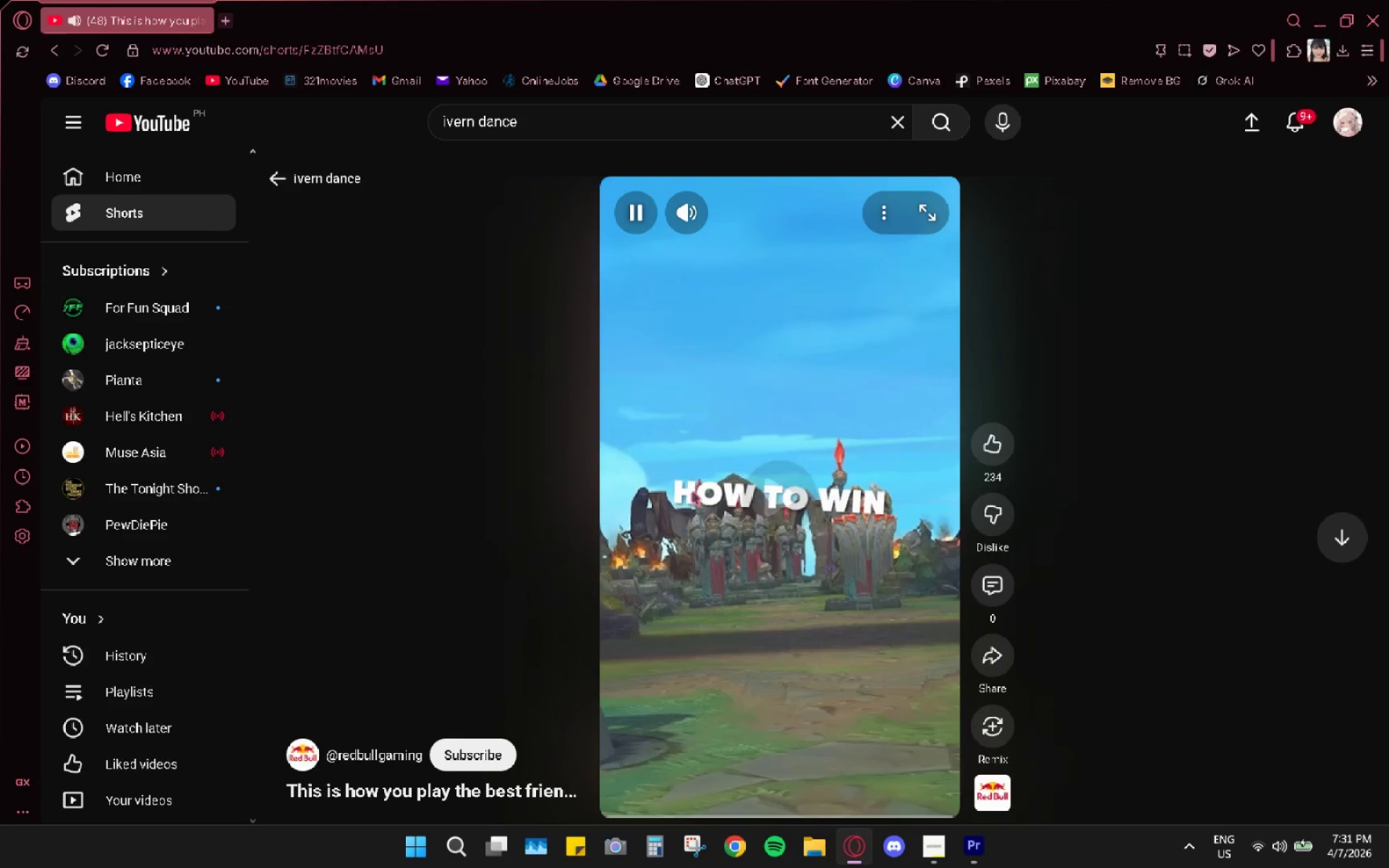 
left_click([692, 492])
 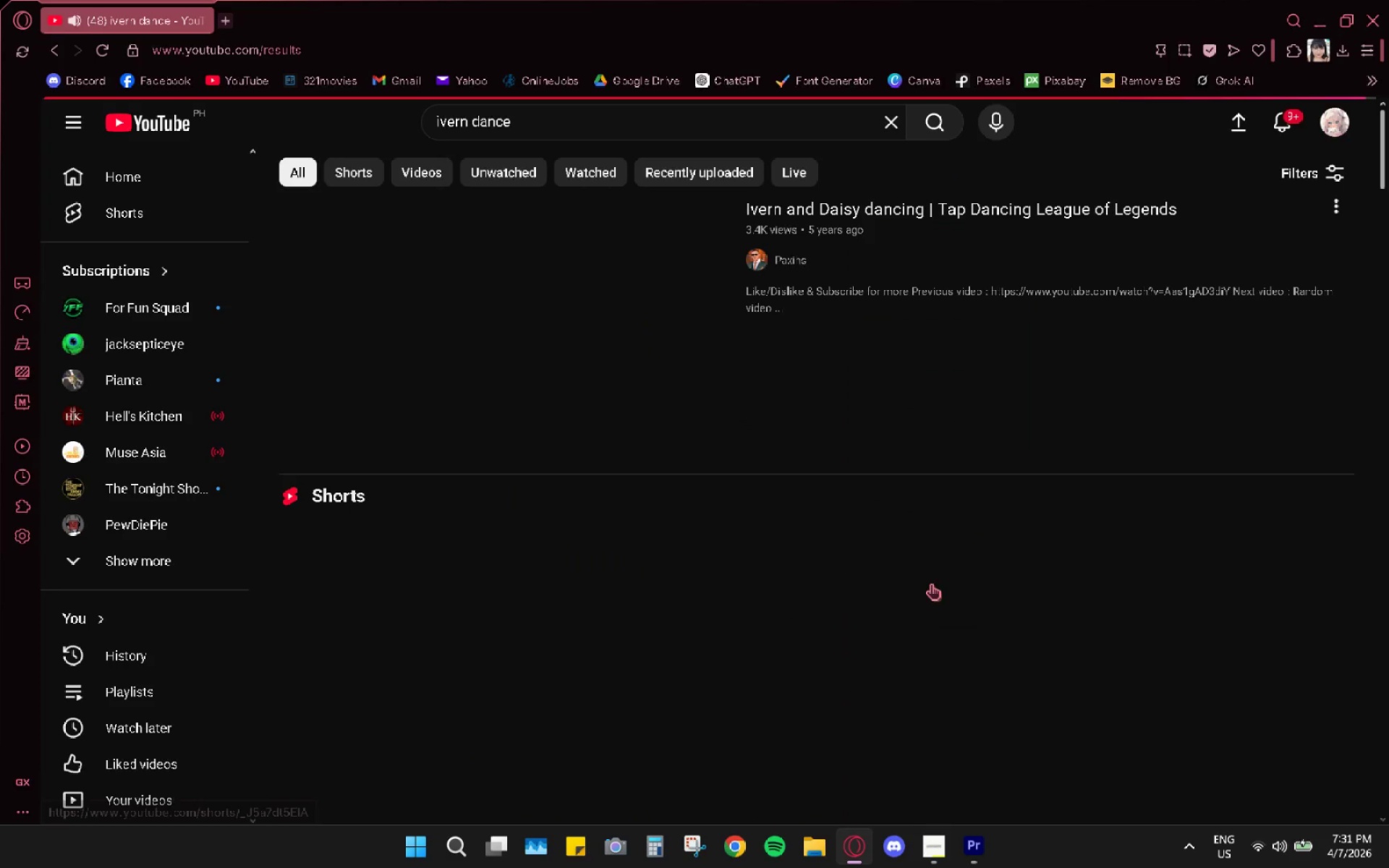 
scroll: coordinate [985, 699], scroll_direction: down, amount: 4.0
 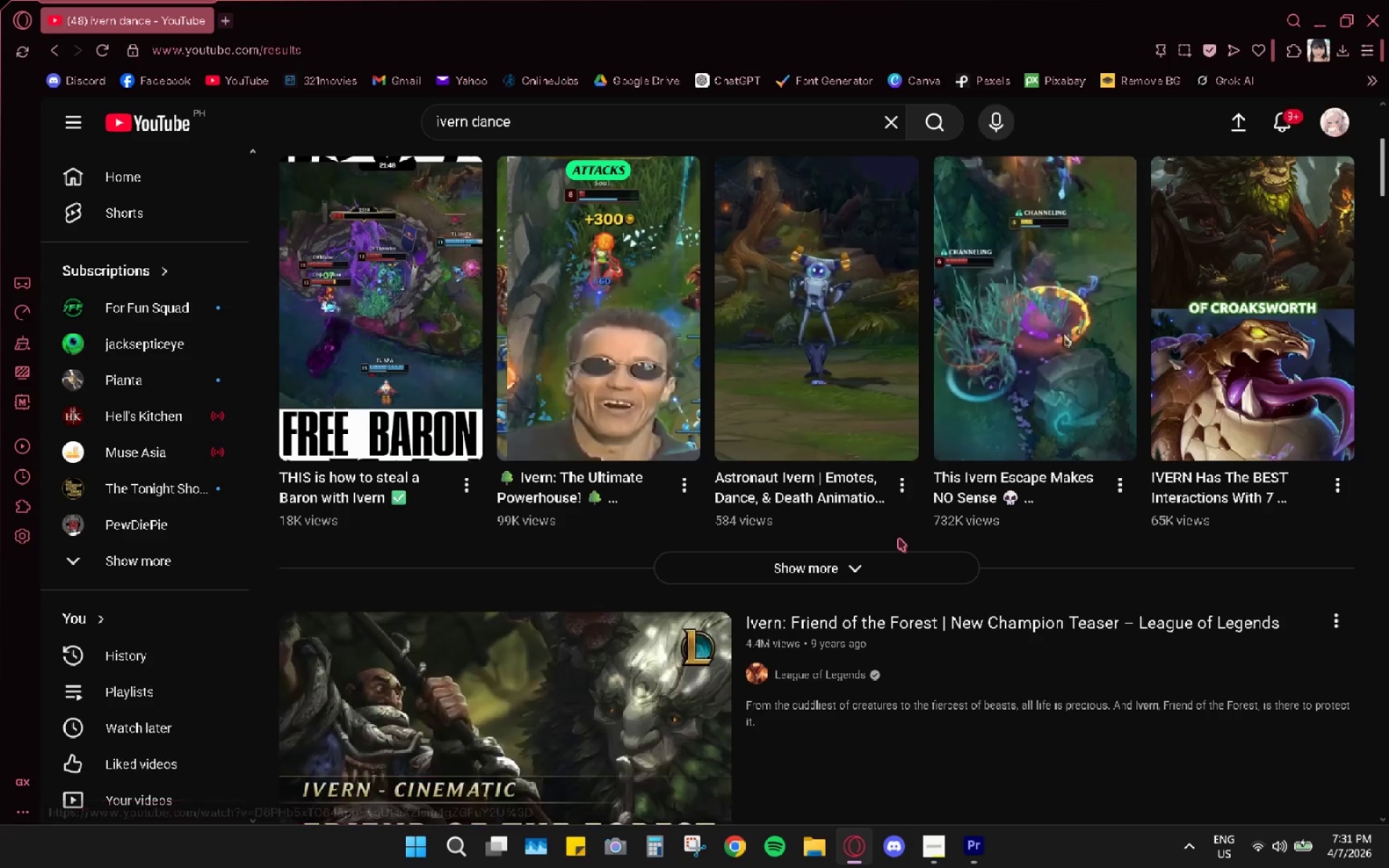 
left_click([855, 560])
 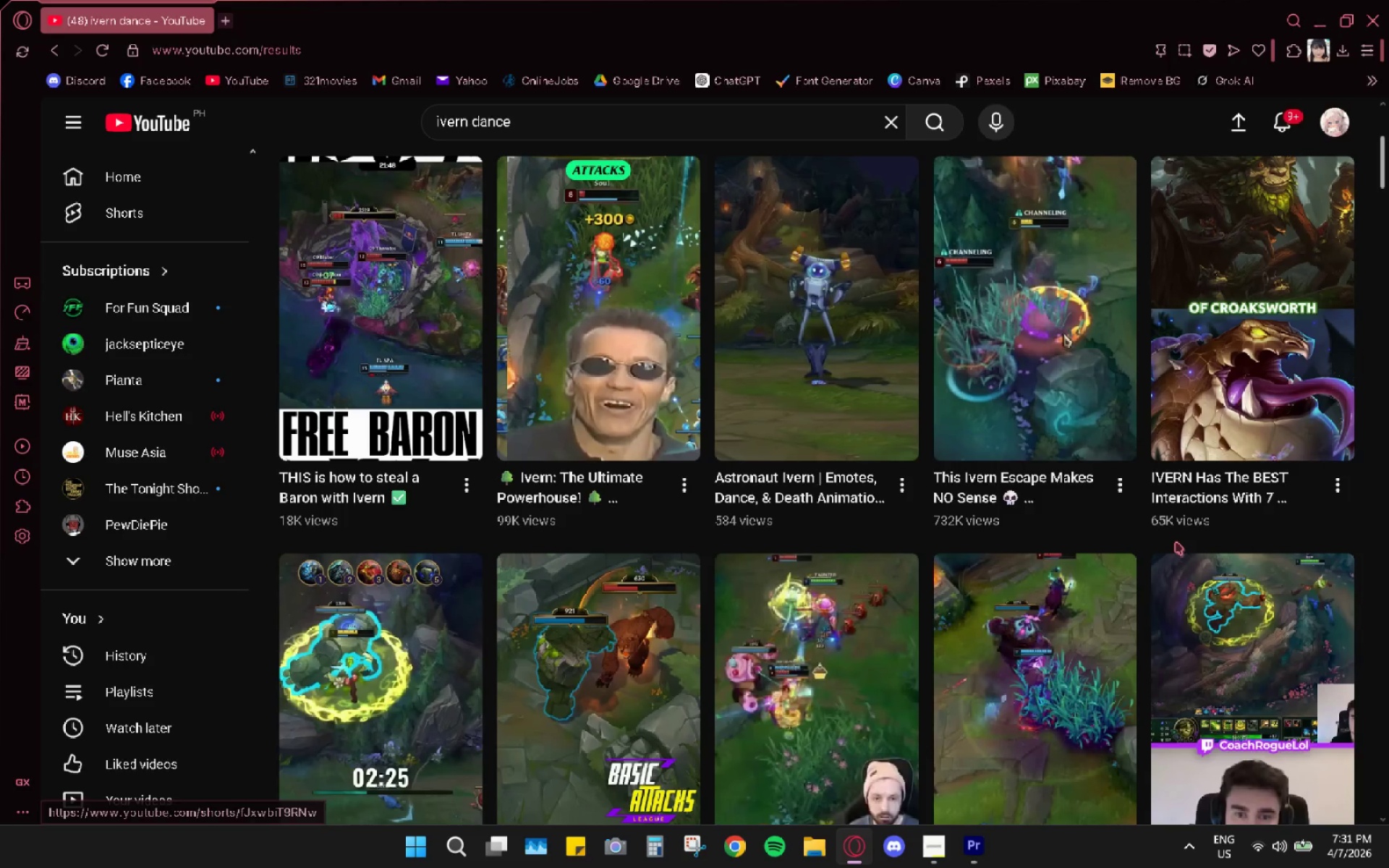 
scroll: coordinate [1144, 561], scroll_direction: down, amount: 3.0
 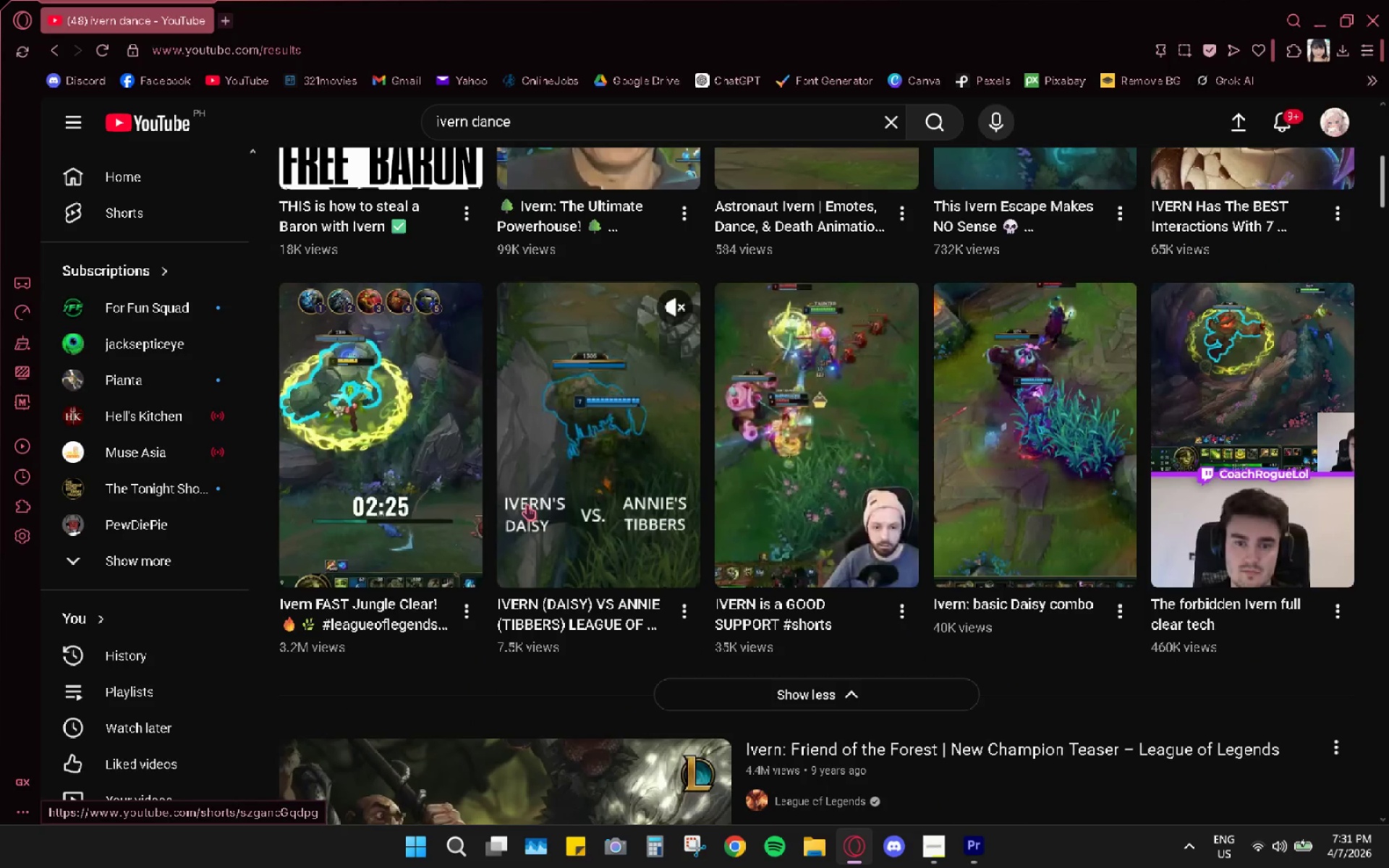 
wait(5.08)
 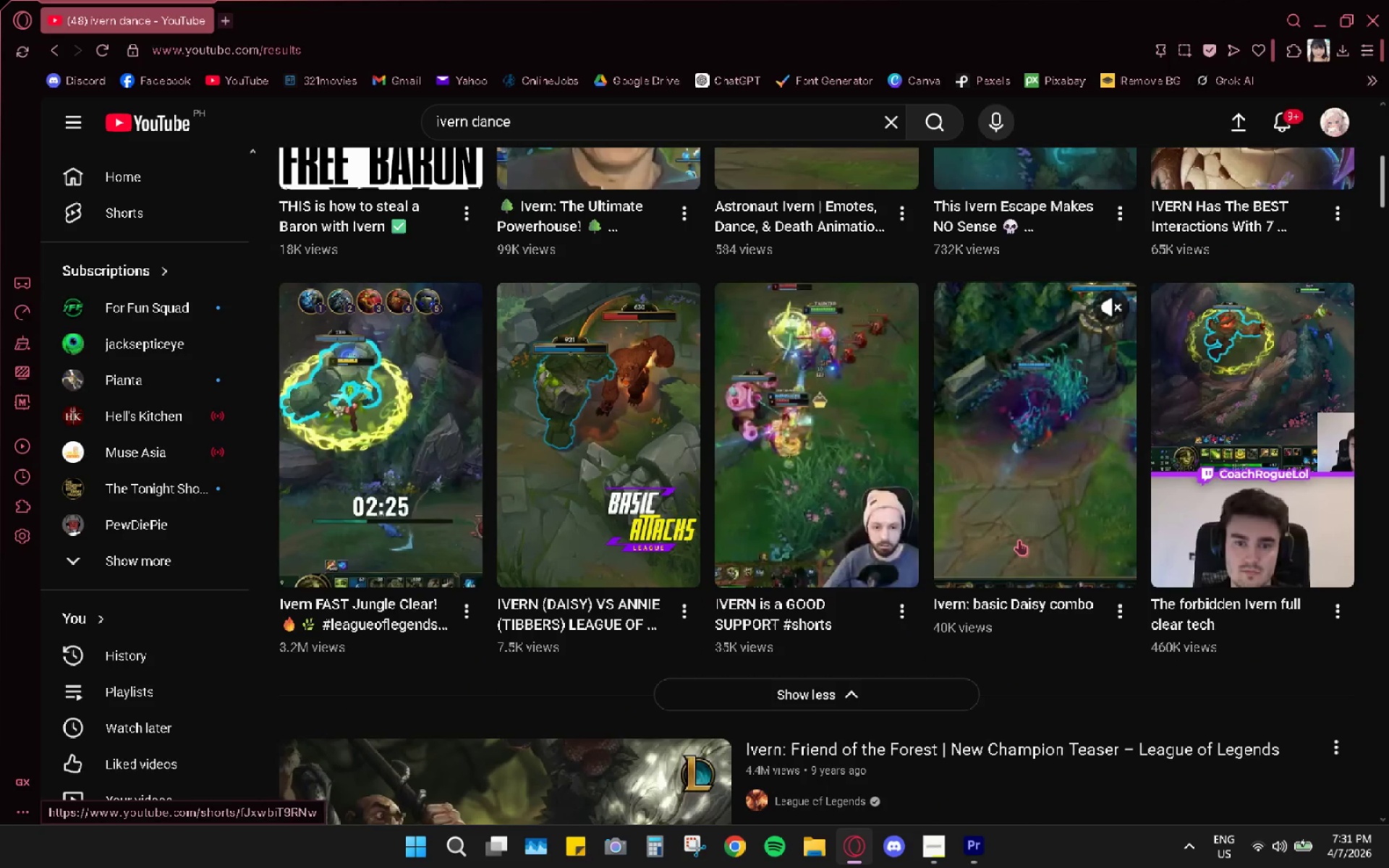 
left_click([428, 499])
 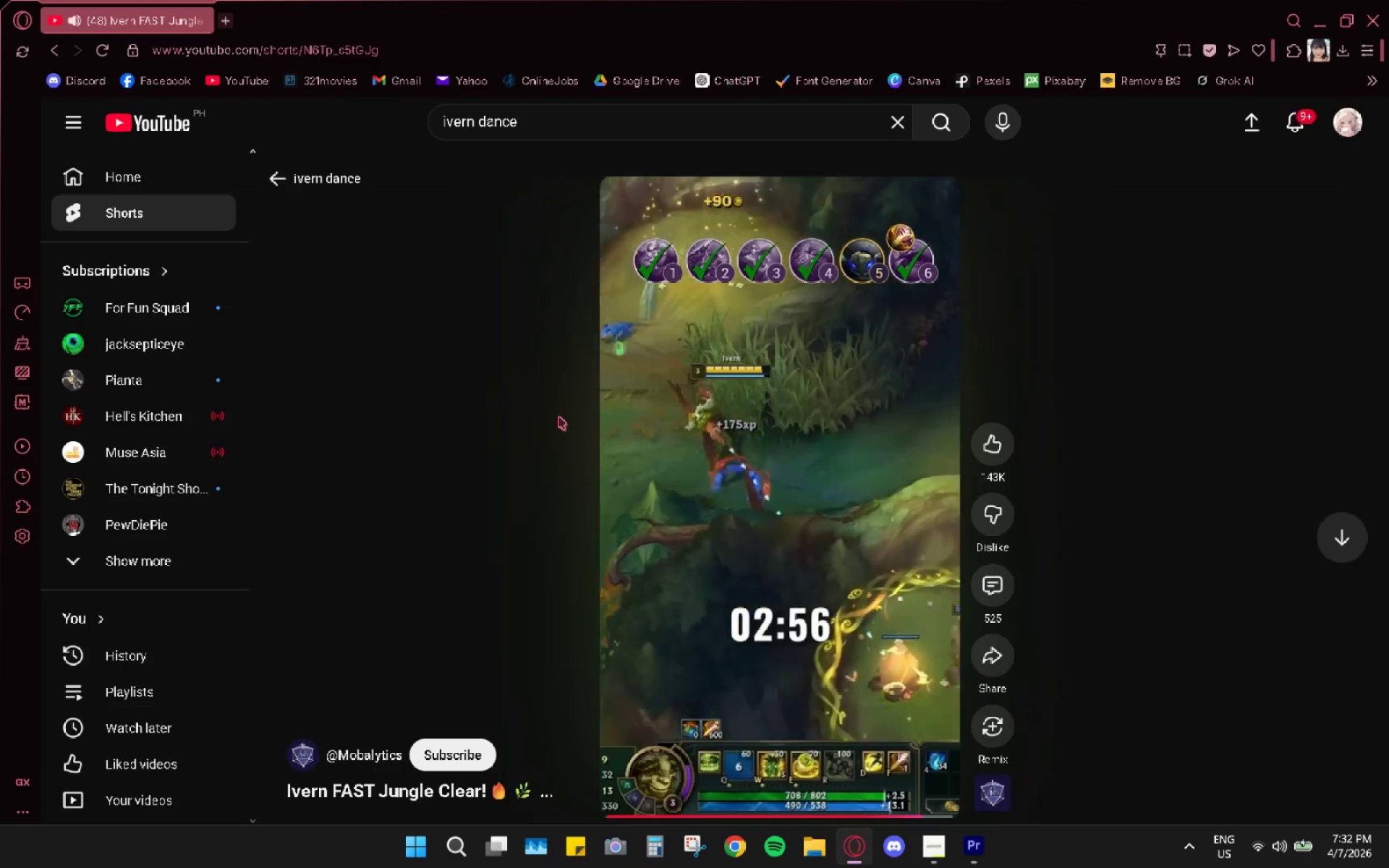 
wait(57.97)
 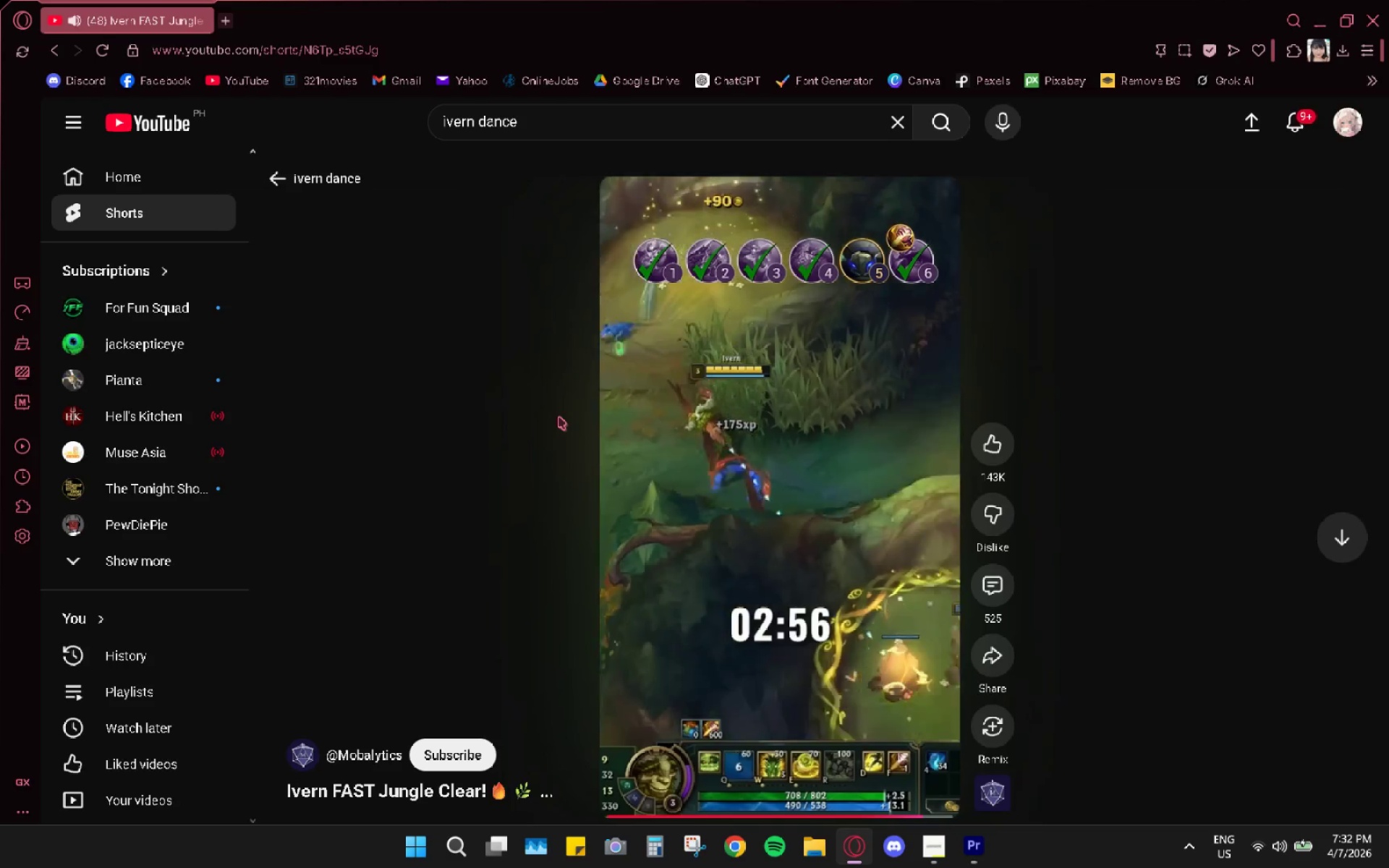 
double_click([844, 576])
 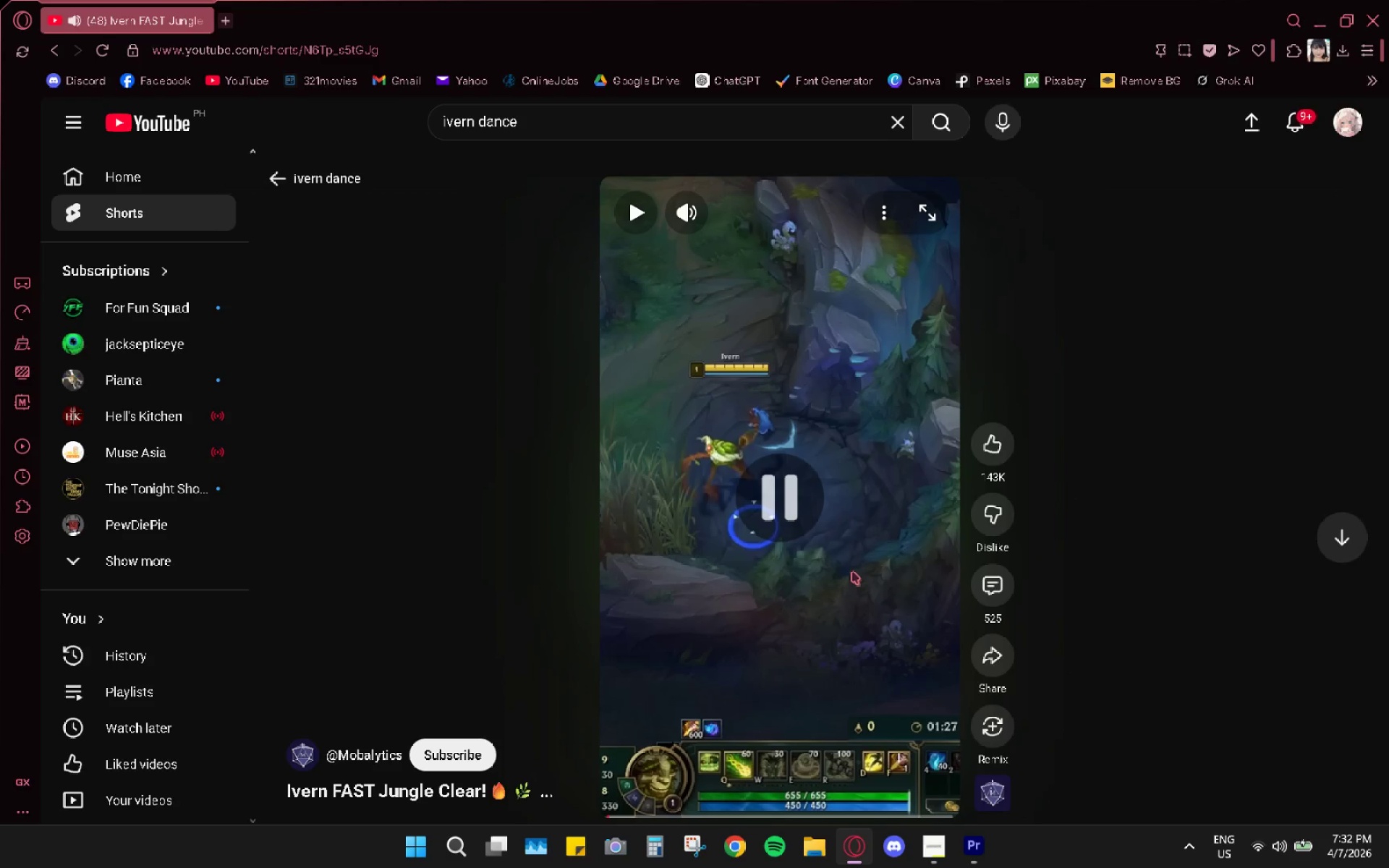 
mouse_move([982, 582])
 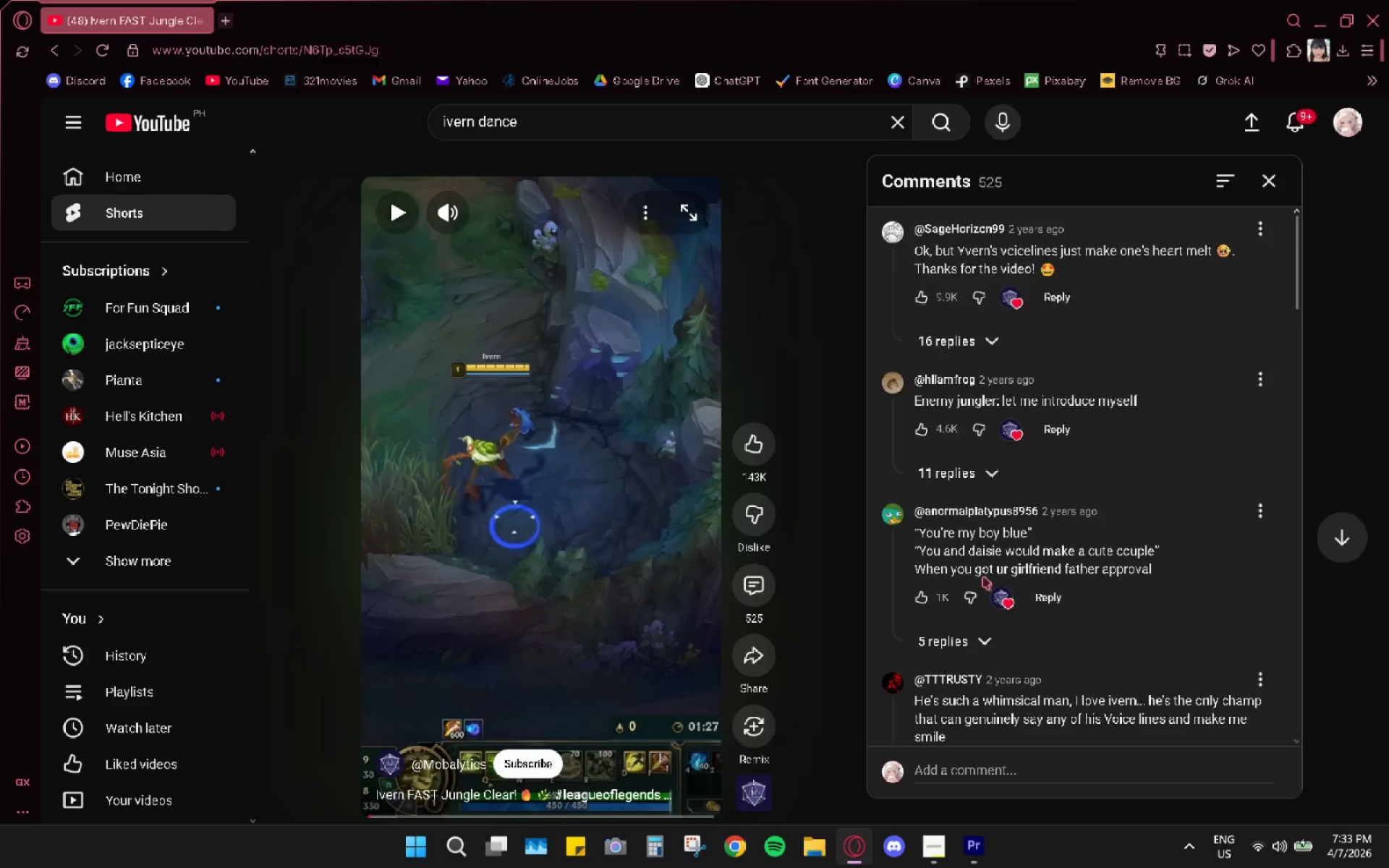 
scroll: coordinate [983, 576], scroll_direction: down, amount: 5.0
 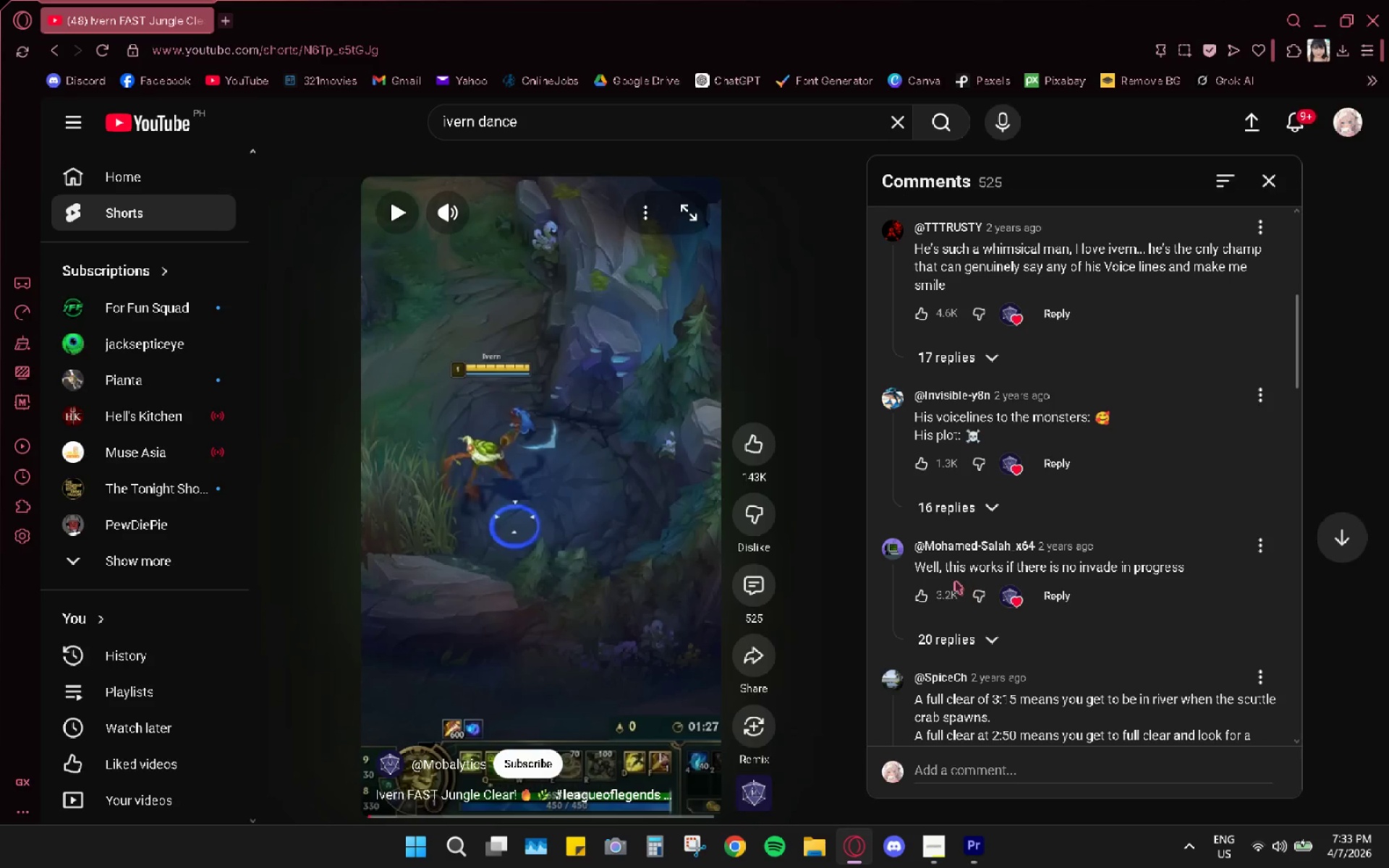 
left_click([923, 633])
 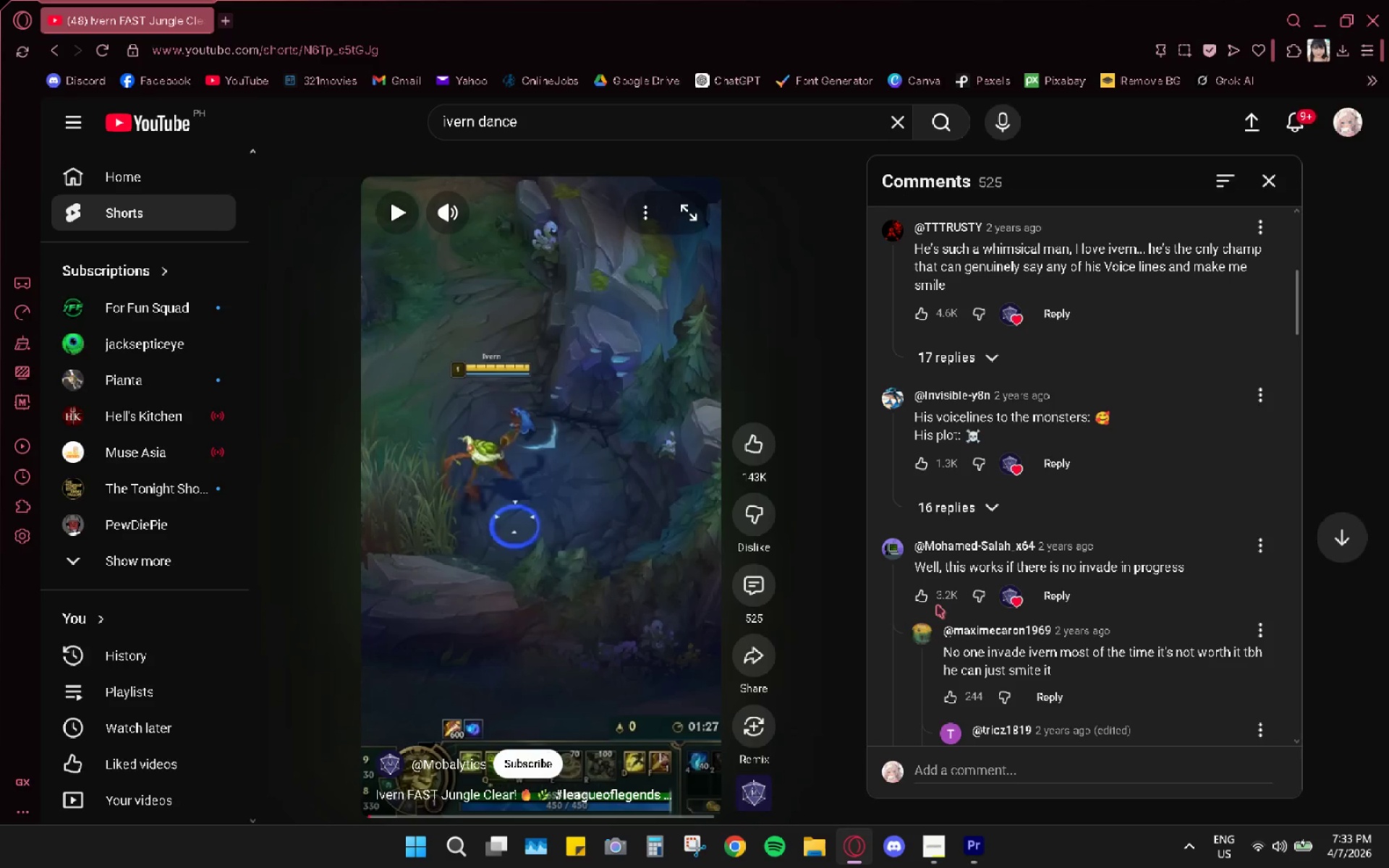 
scroll: coordinate [943, 597], scroll_direction: down, amount: 4.0
 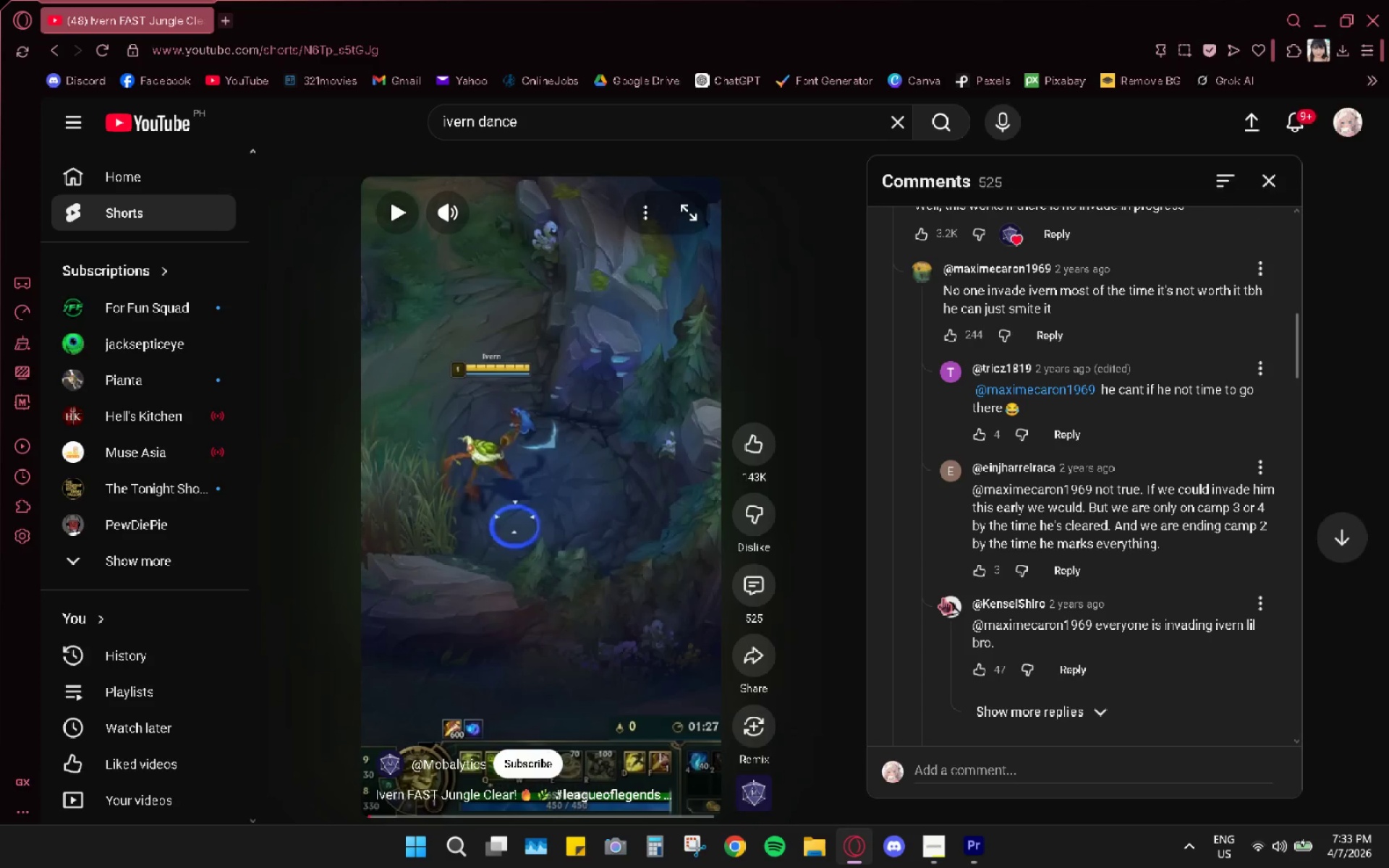 
wait(5.96)
 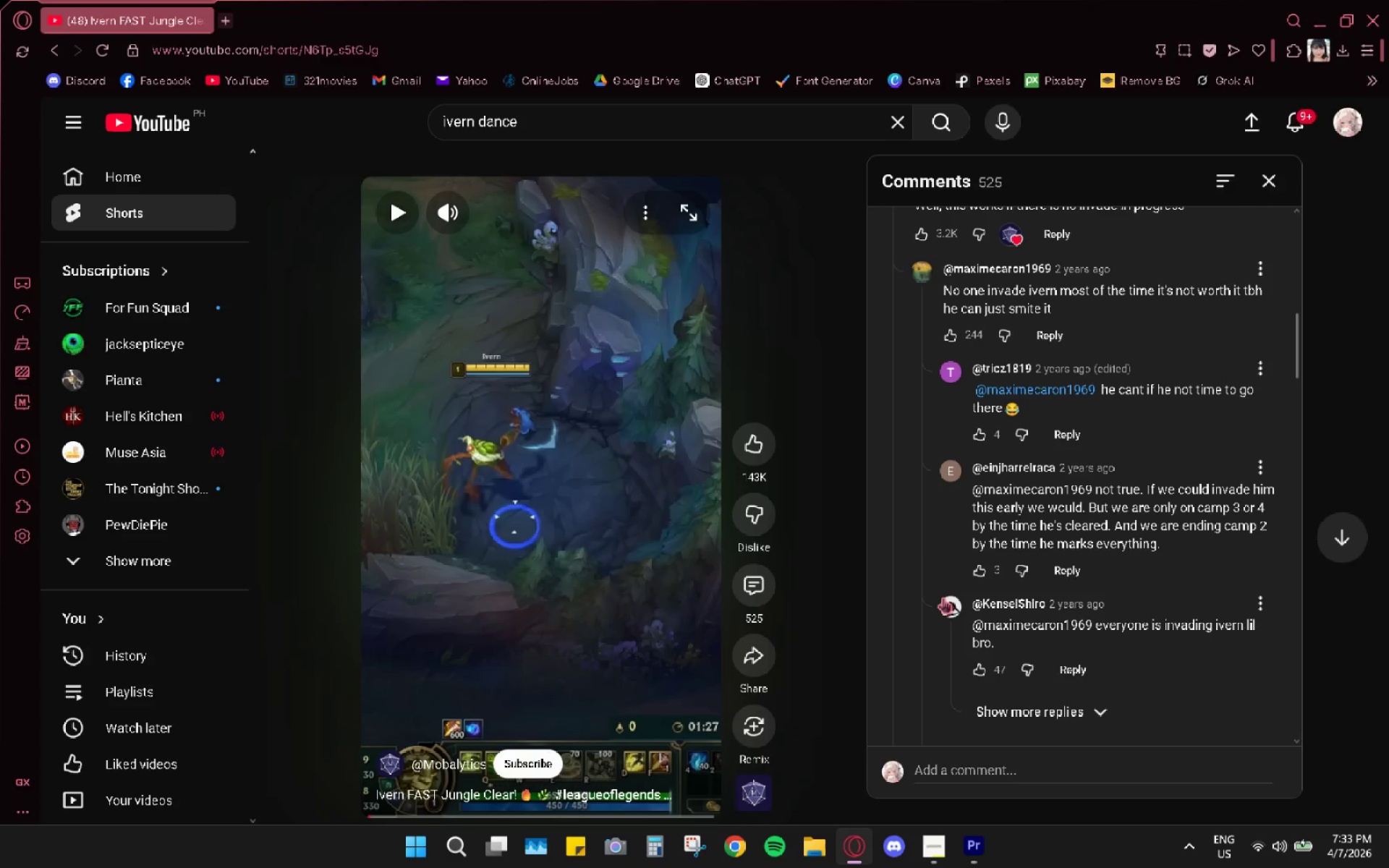 
scroll: coordinate [943, 597], scroll_direction: down, amount: 4.0
 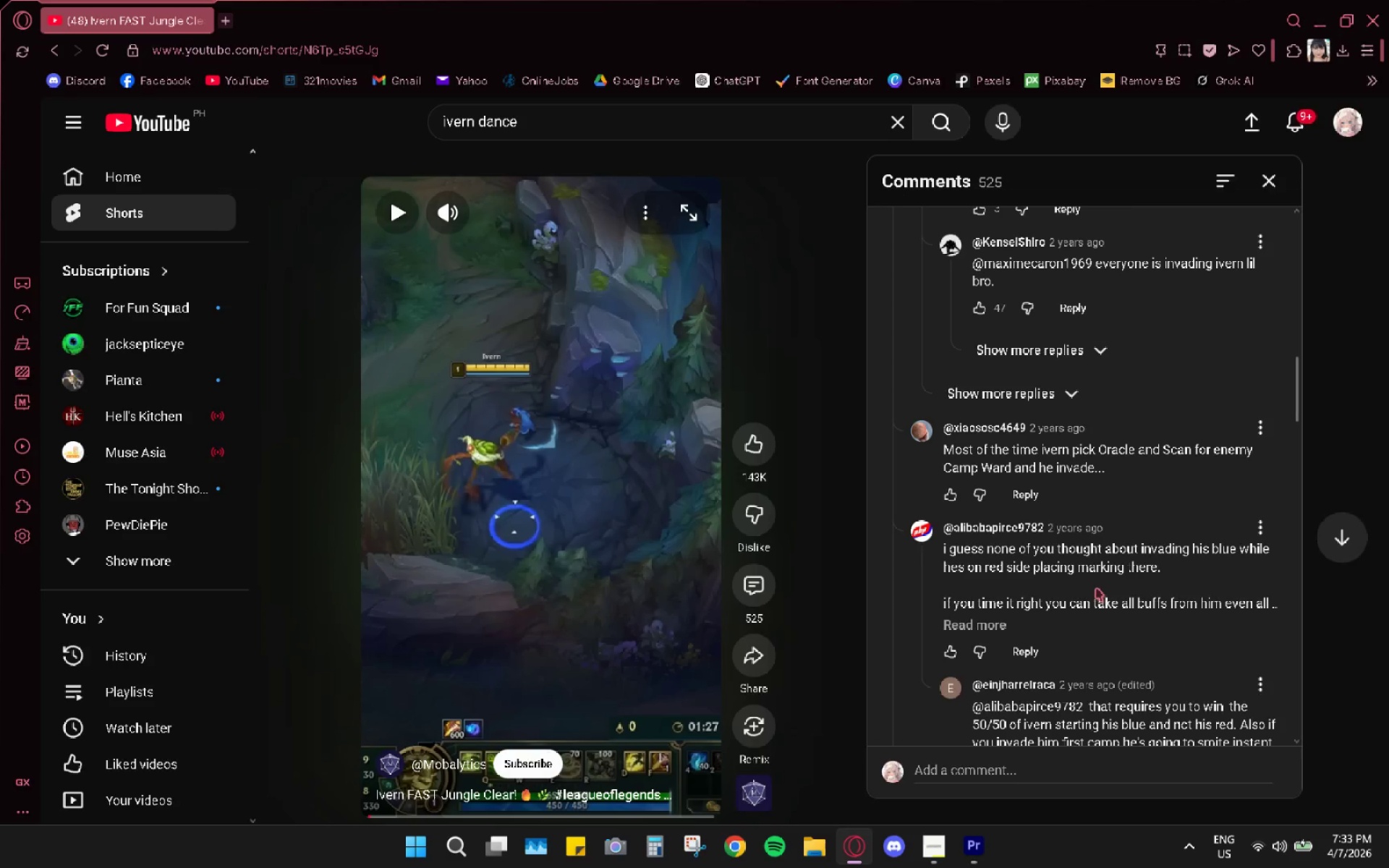 
wait(8.67)
 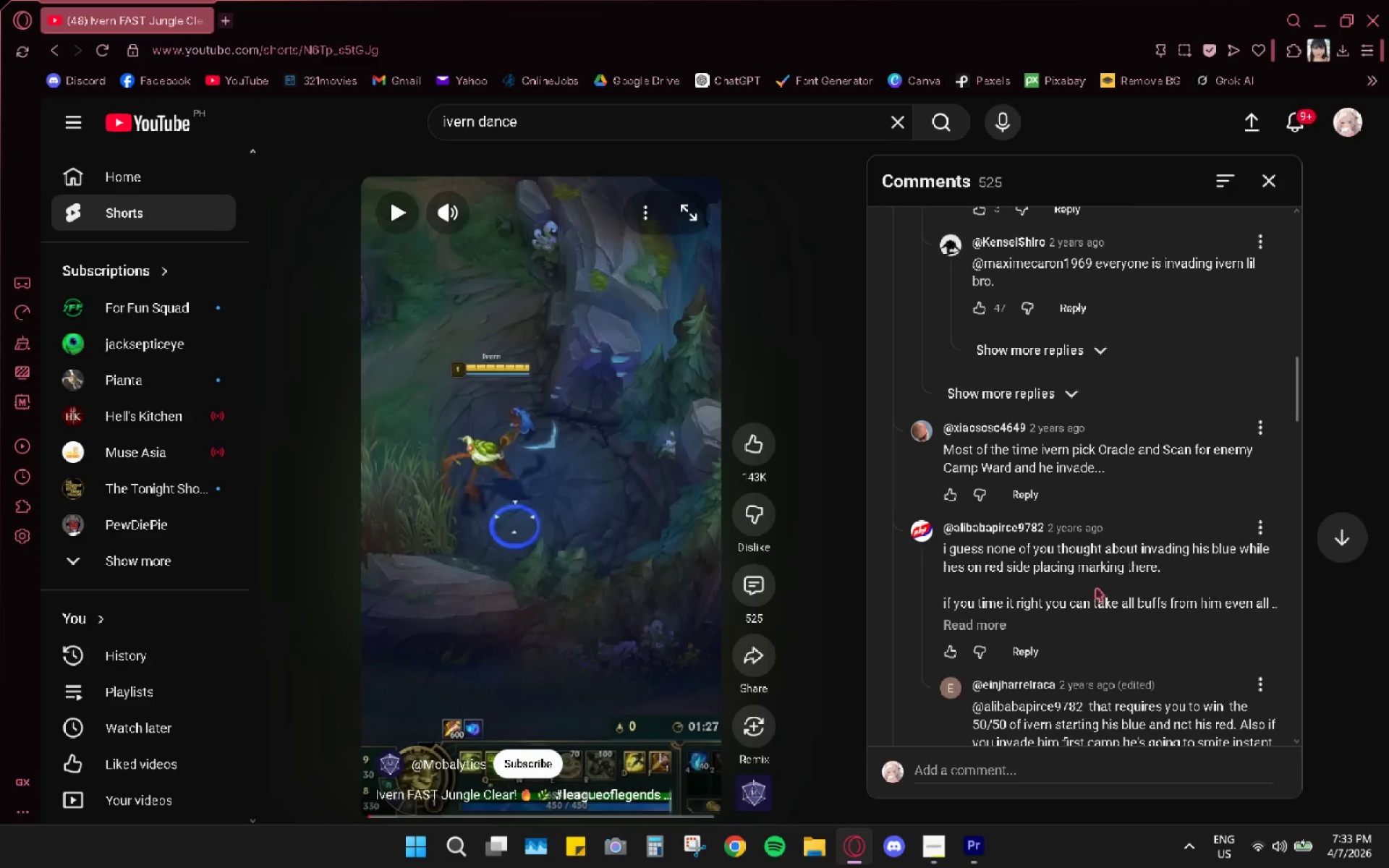 
scroll: coordinate [706, 529], scroll_direction: down, amount: 4.0
 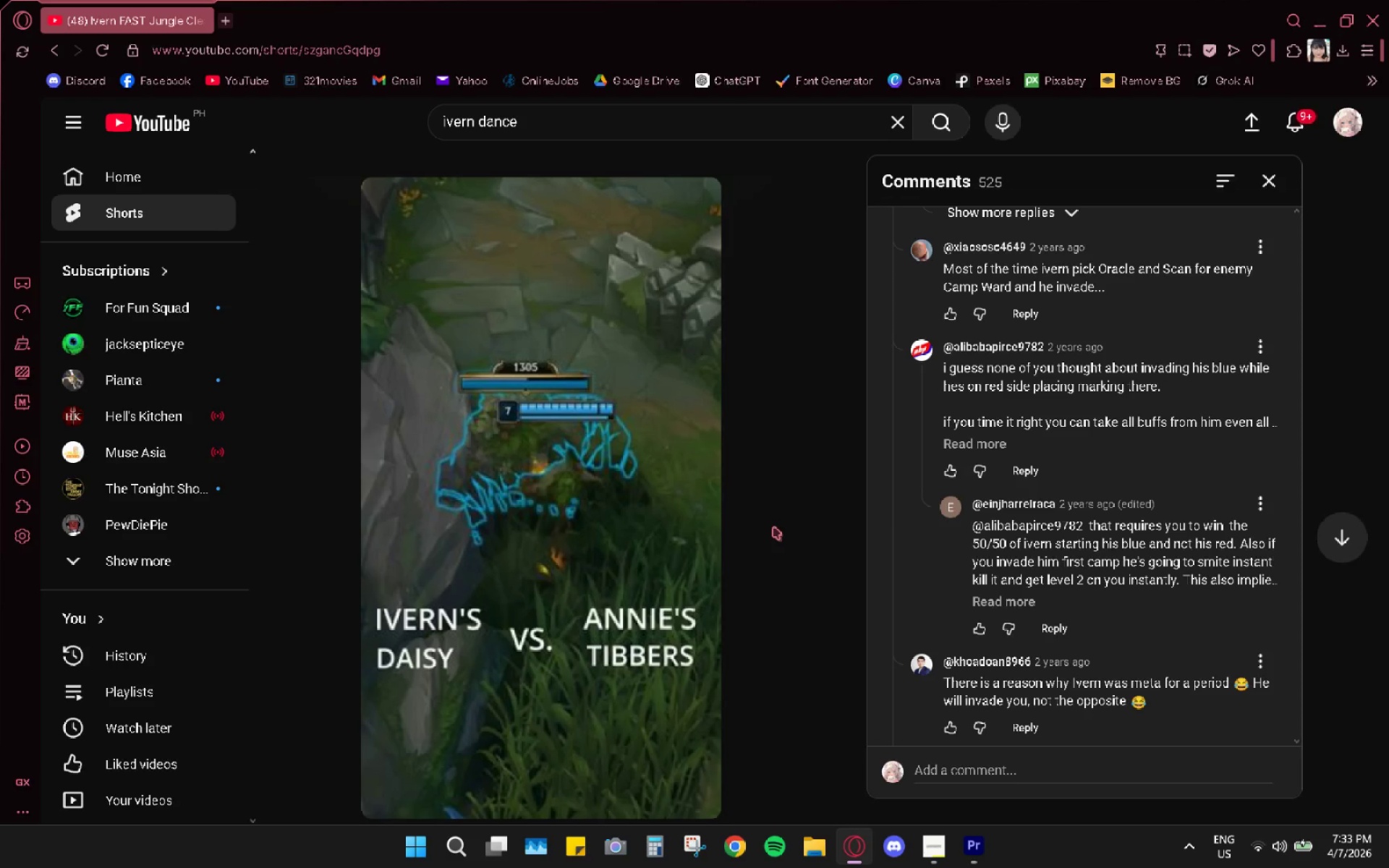 
scroll: coordinate [773, 527], scroll_direction: up, amount: 3.0
 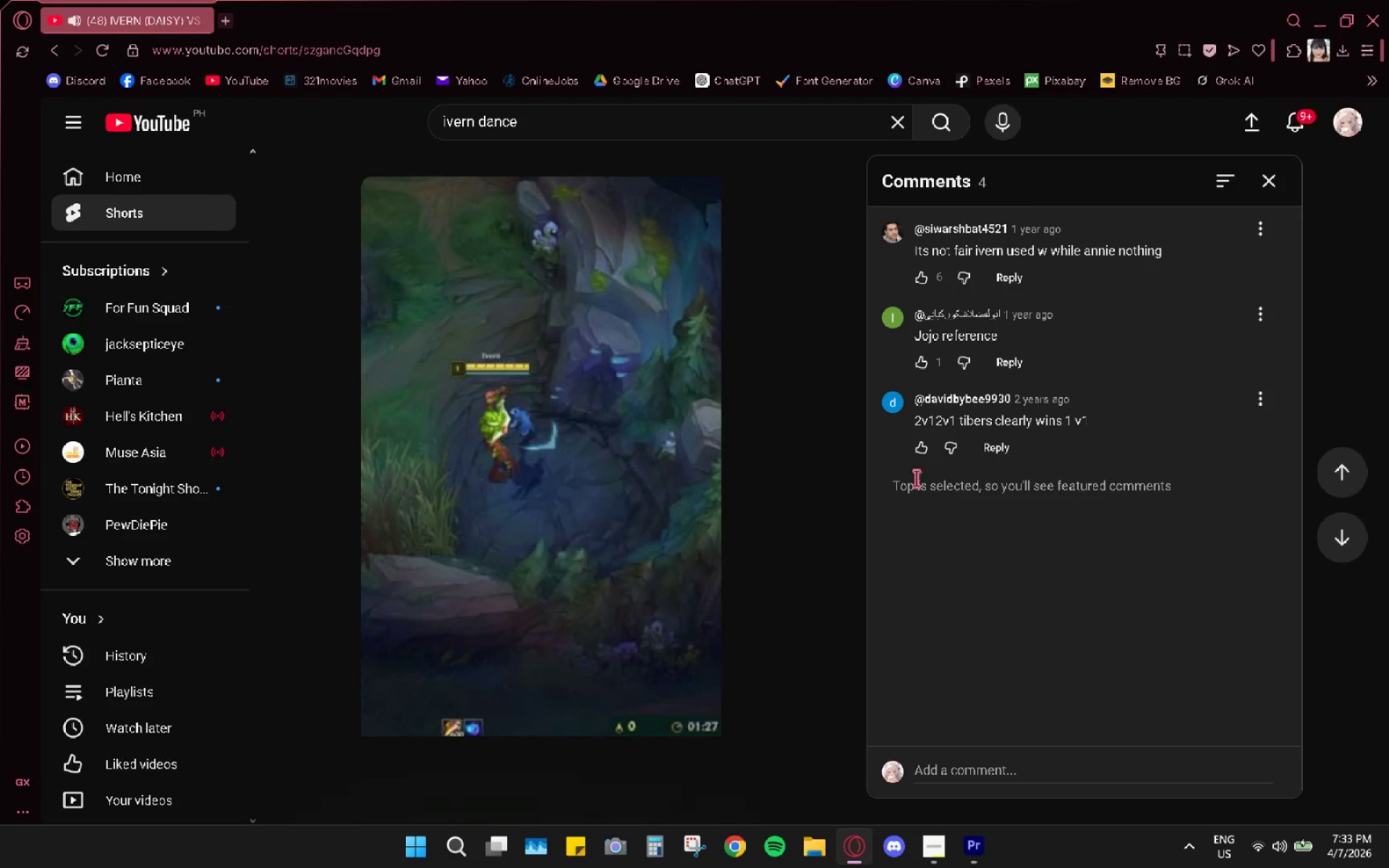 
left_click([1280, 177])
 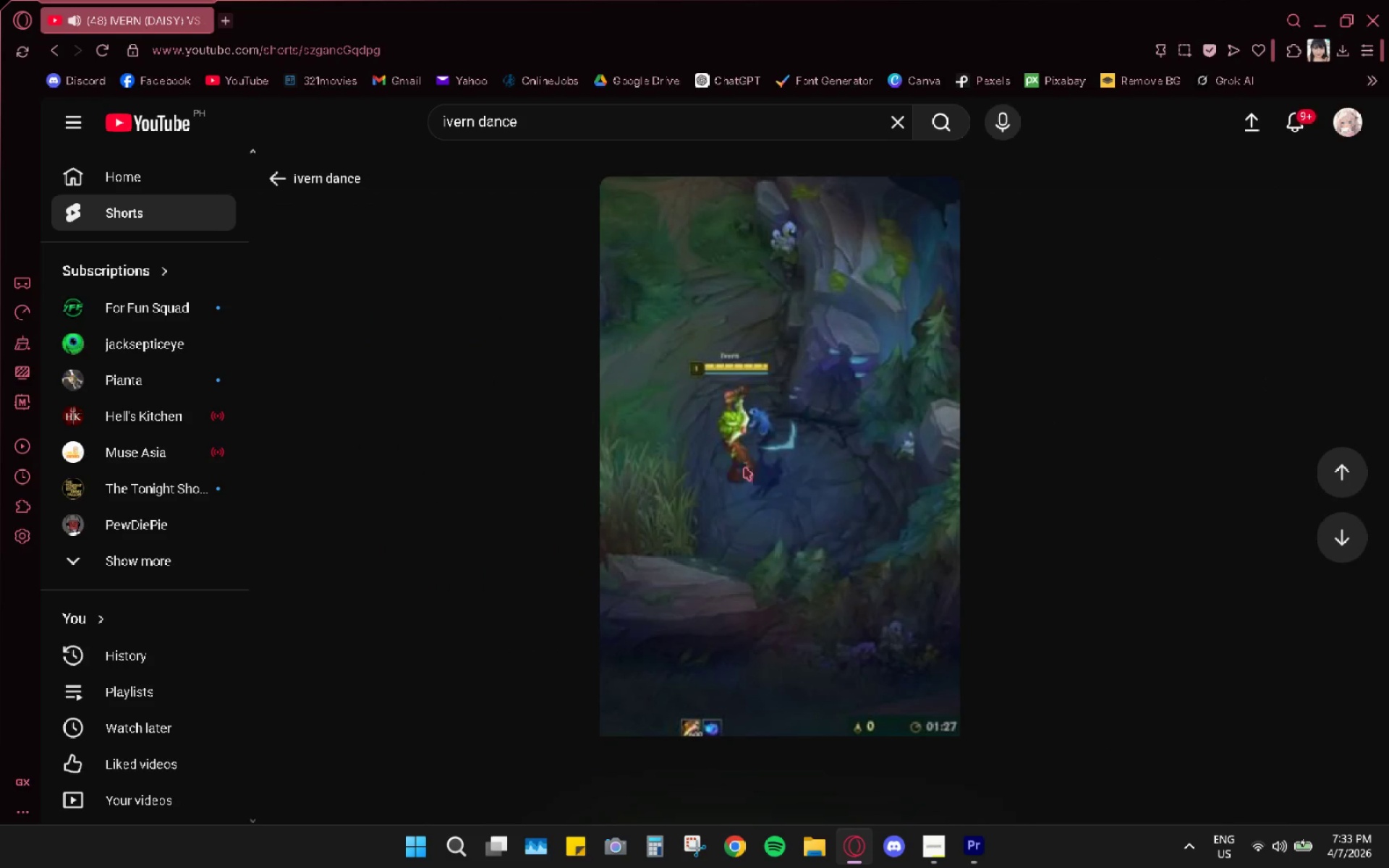 
scroll: coordinate [762, 475], scroll_direction: up, amount: 3.0
 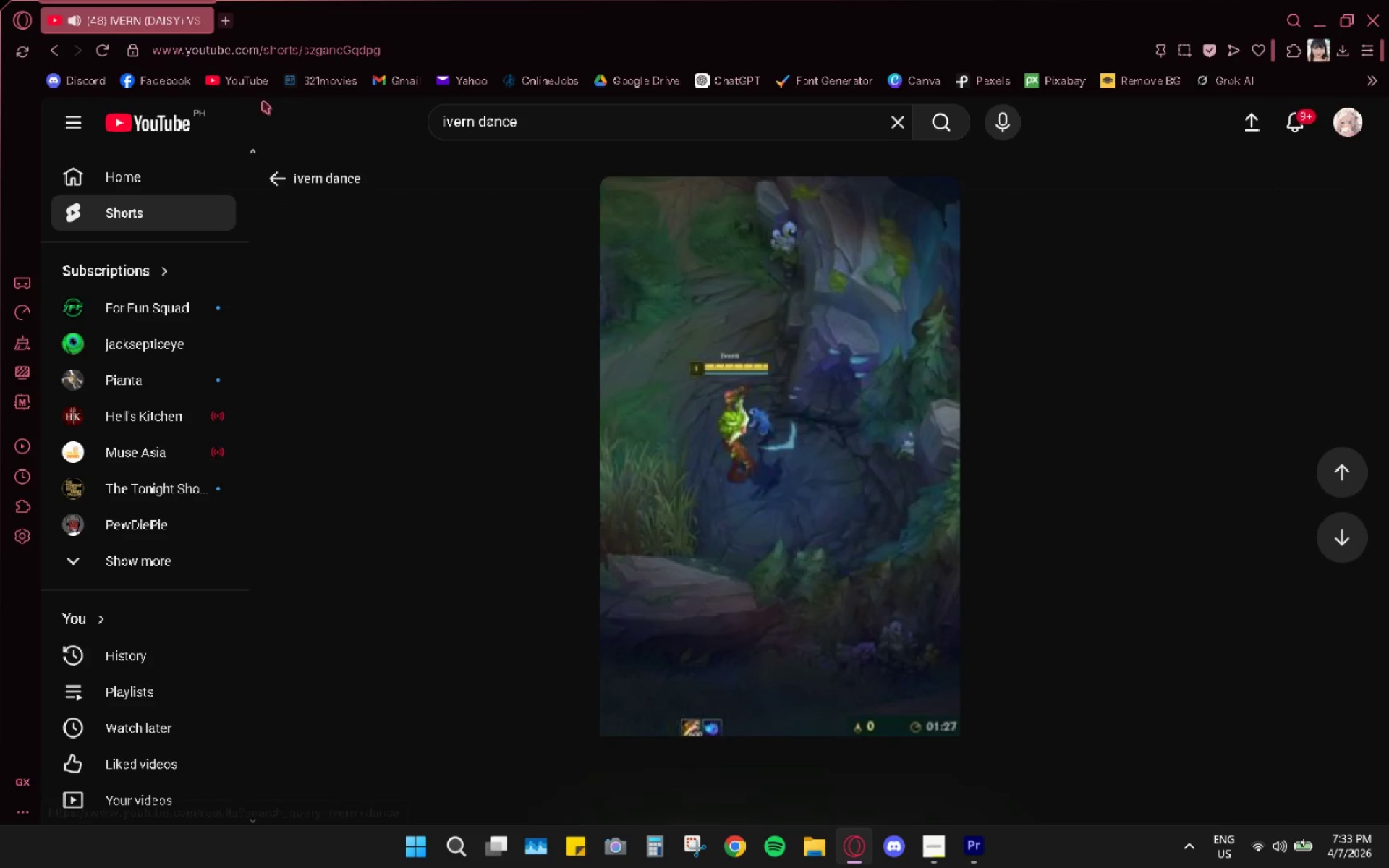 
left_click([100, 49])
 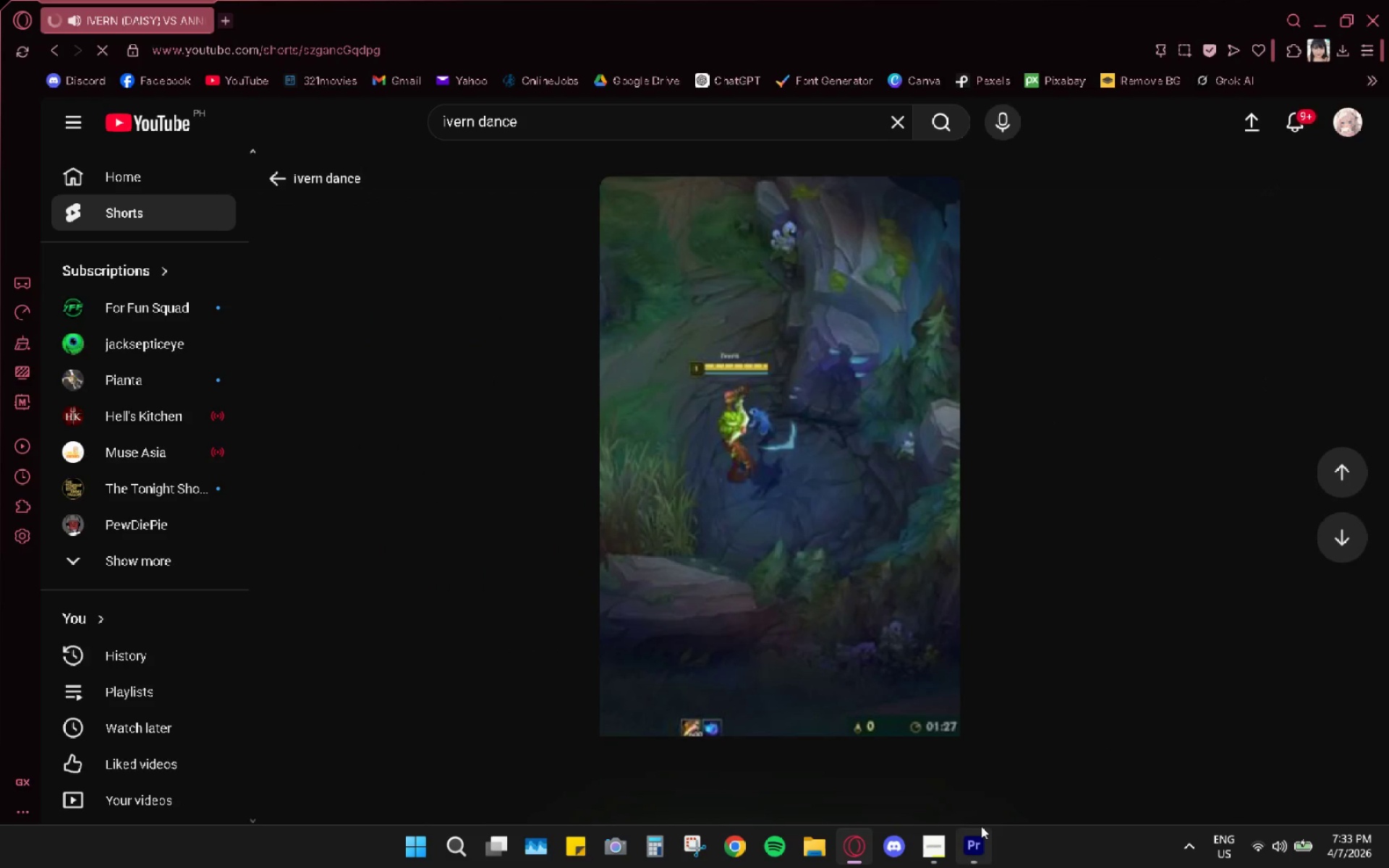 
left_click([930, 841])
 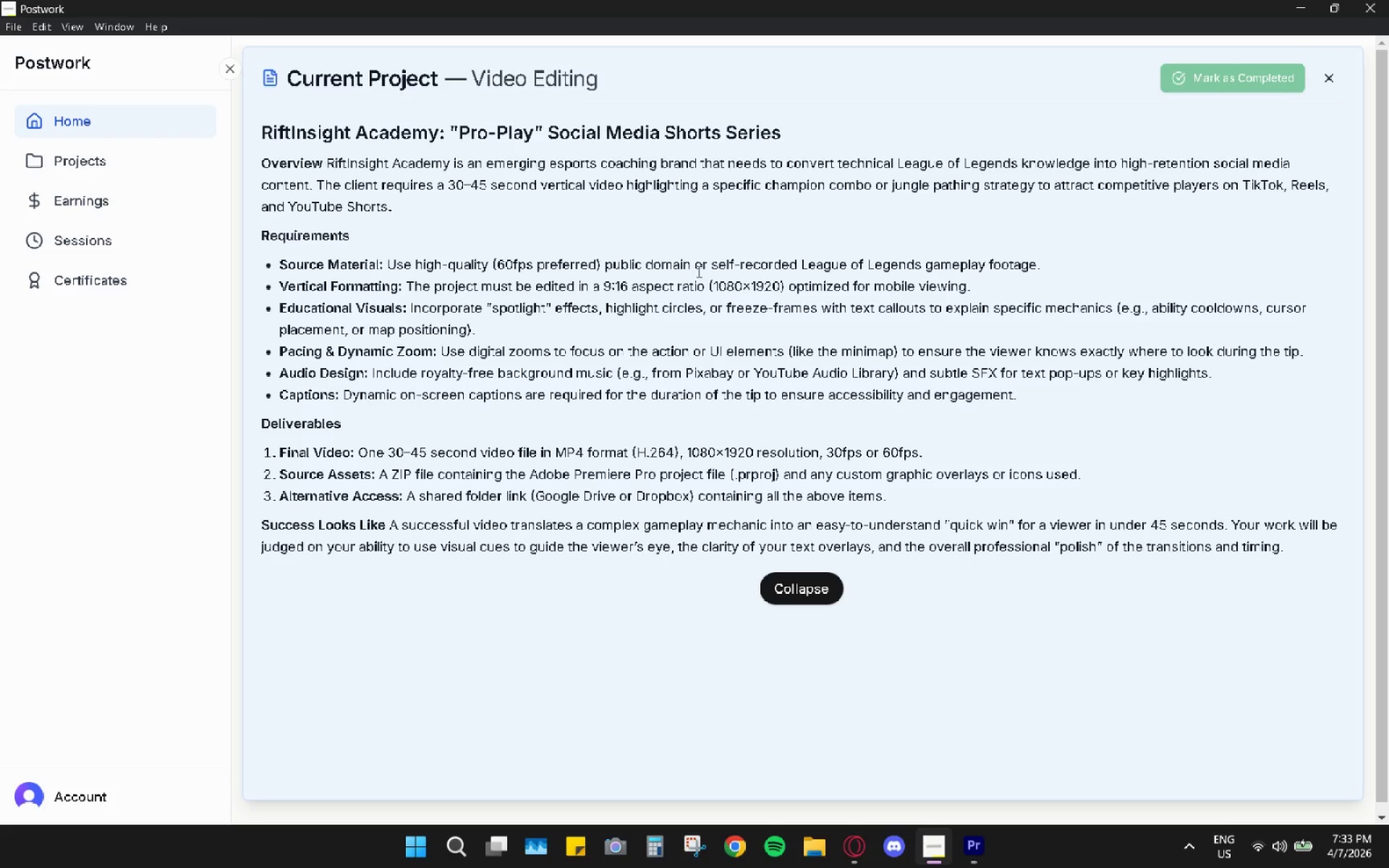 
wait(6.89)
 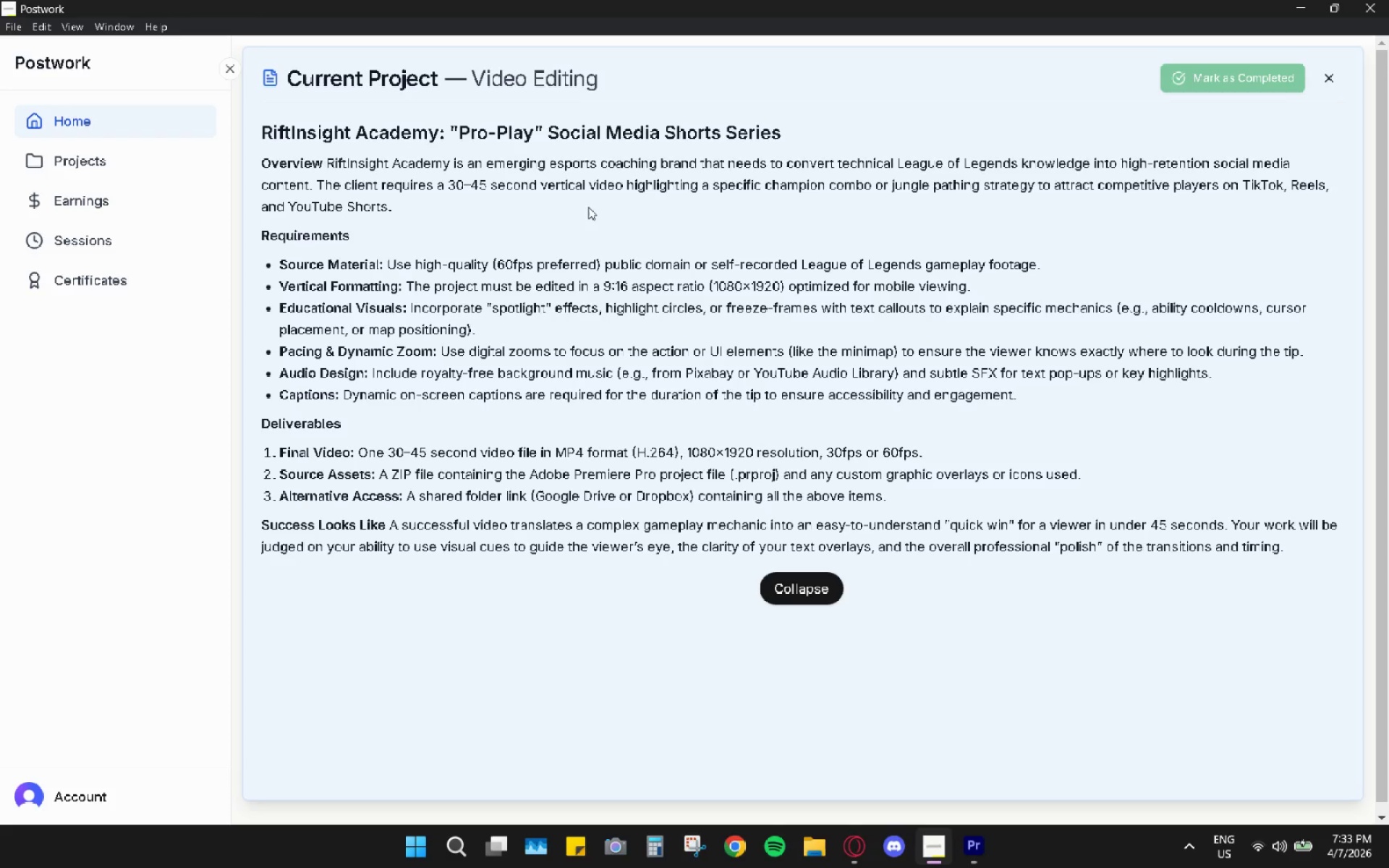 
double_click([783, 527])
 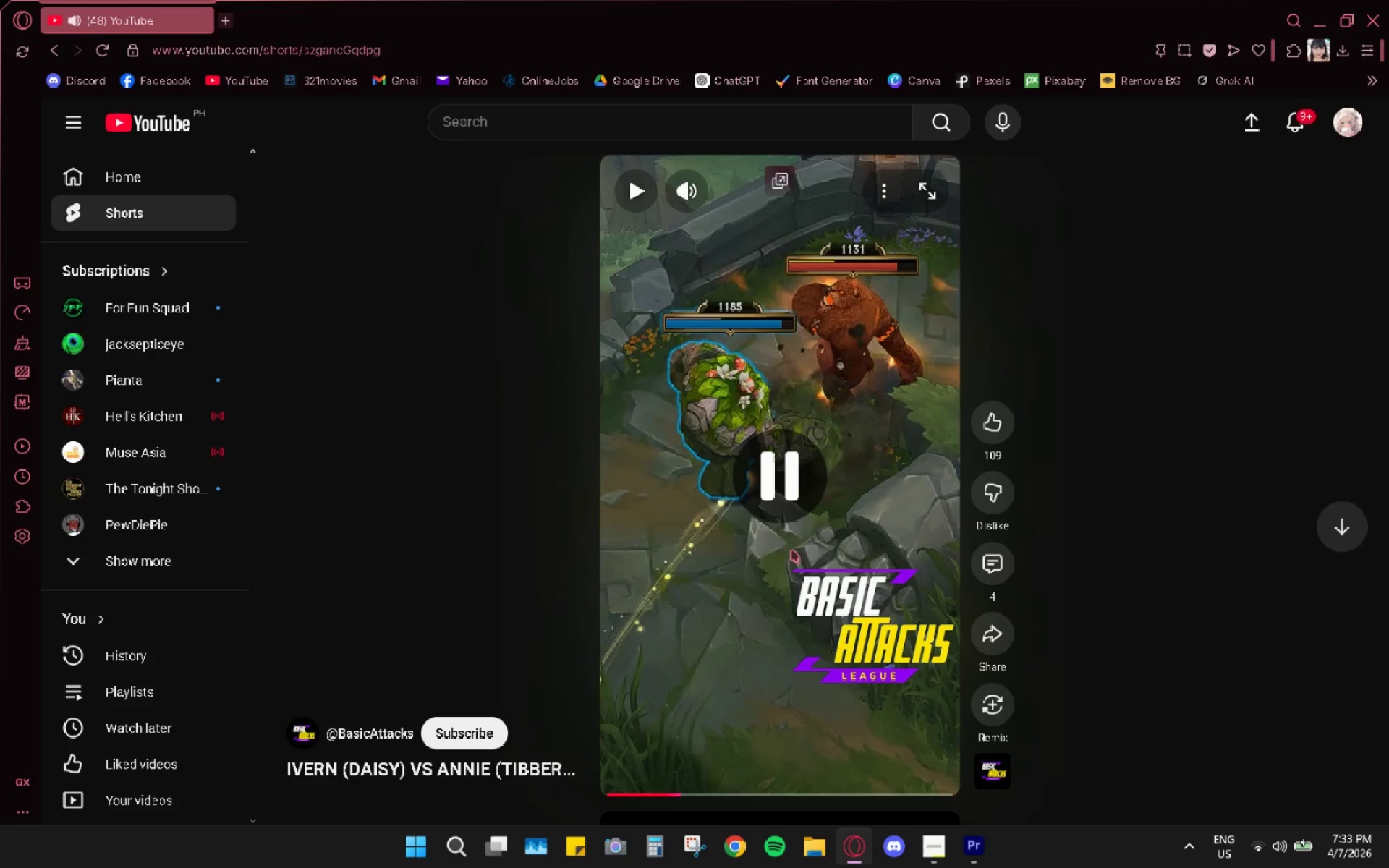 
scroll: coordinate [814, 561], scroll_direction: up, amount: 2.0
 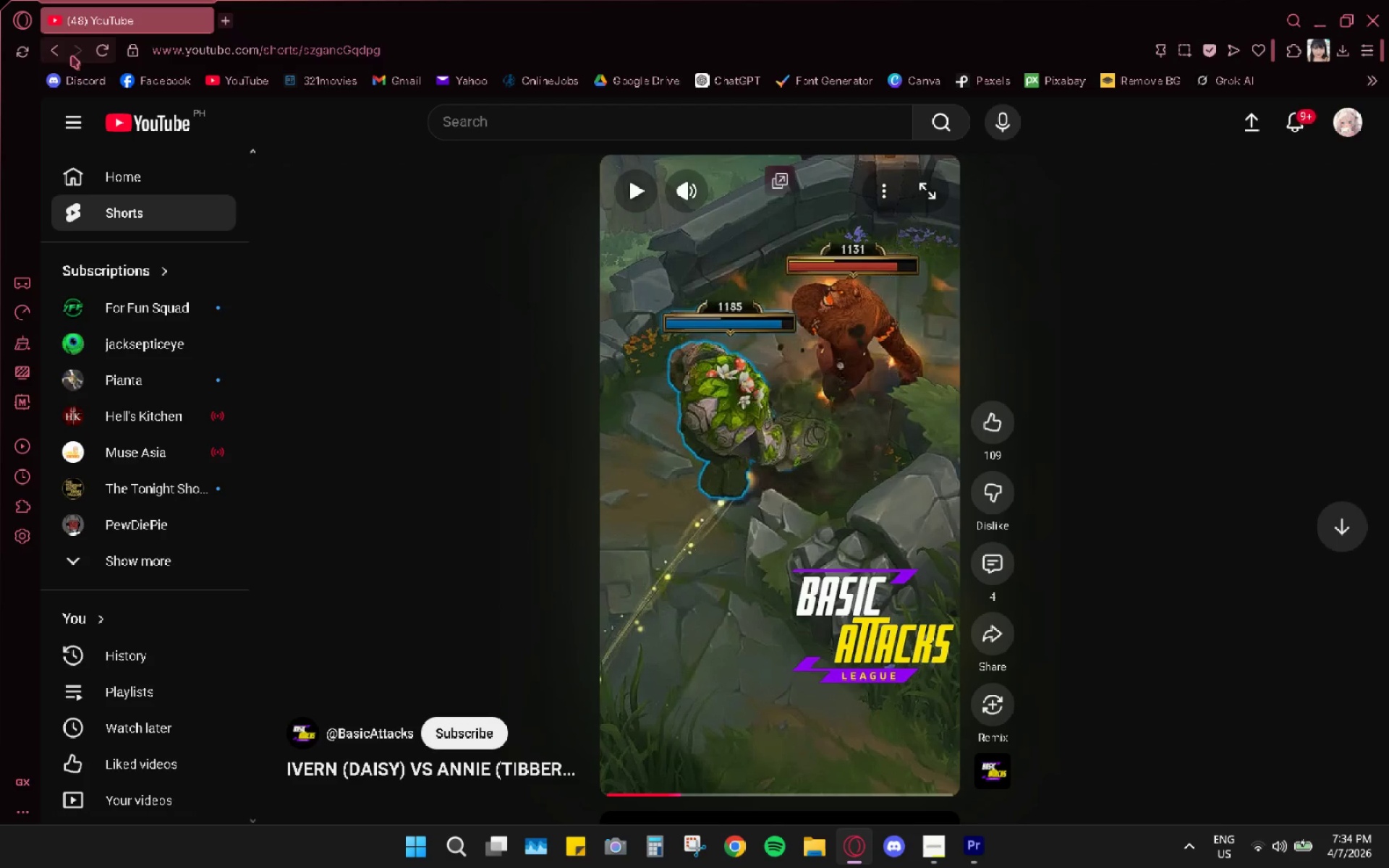 
left_click([65, 54])
 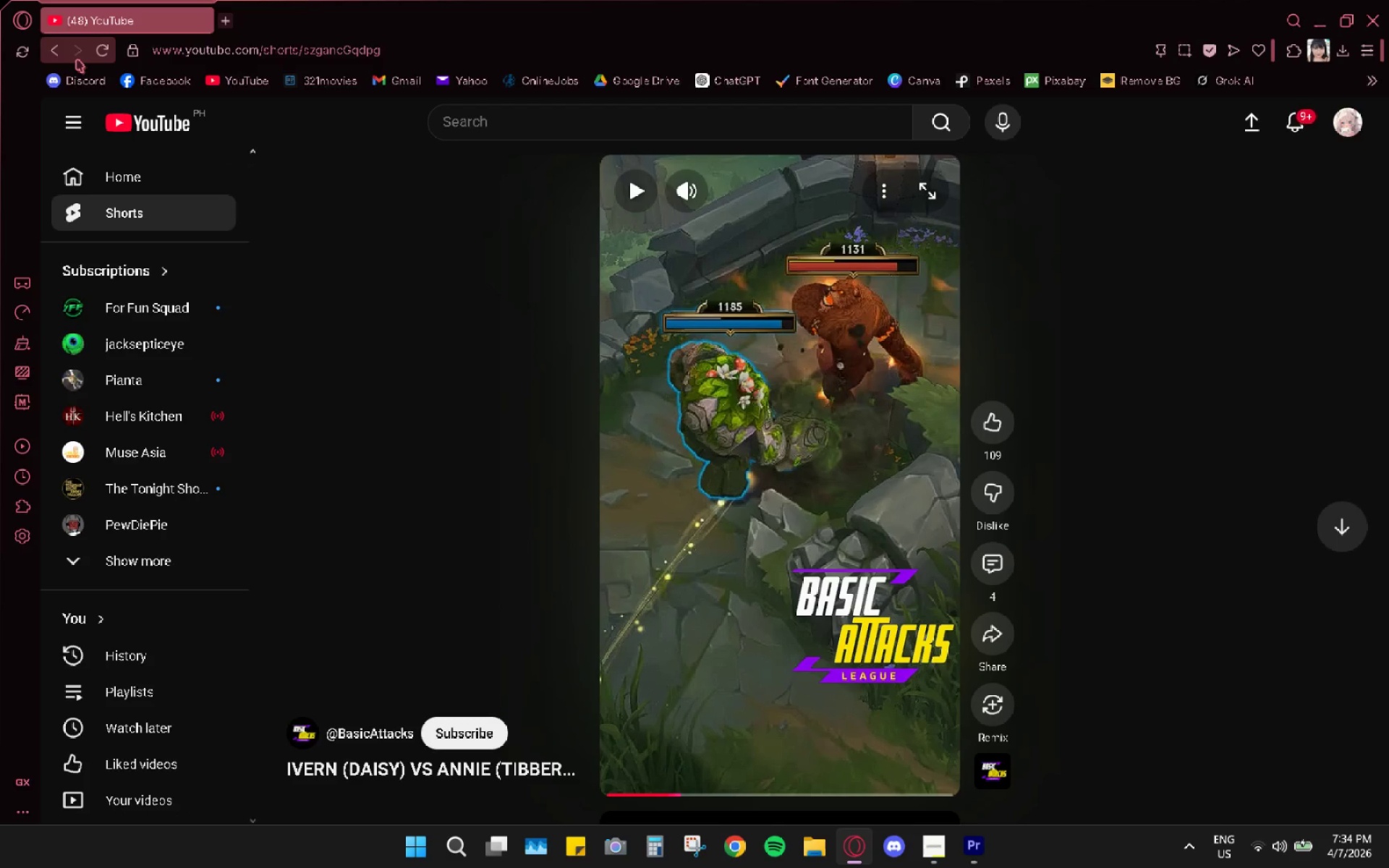 
left_click([52, 55])
 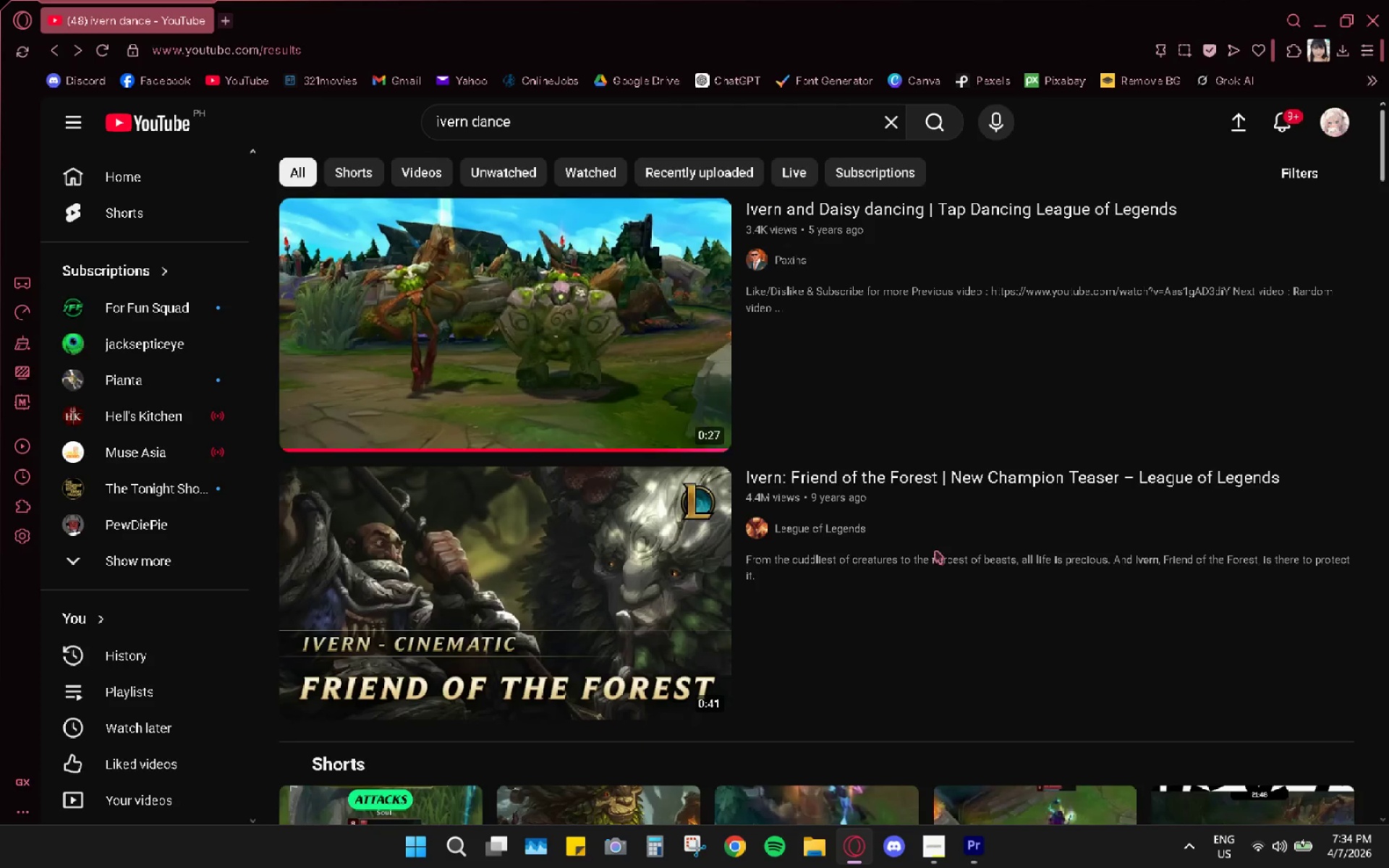 
scroll: coordinate [752, 578], scroll_direction: down, amount: 12.0
 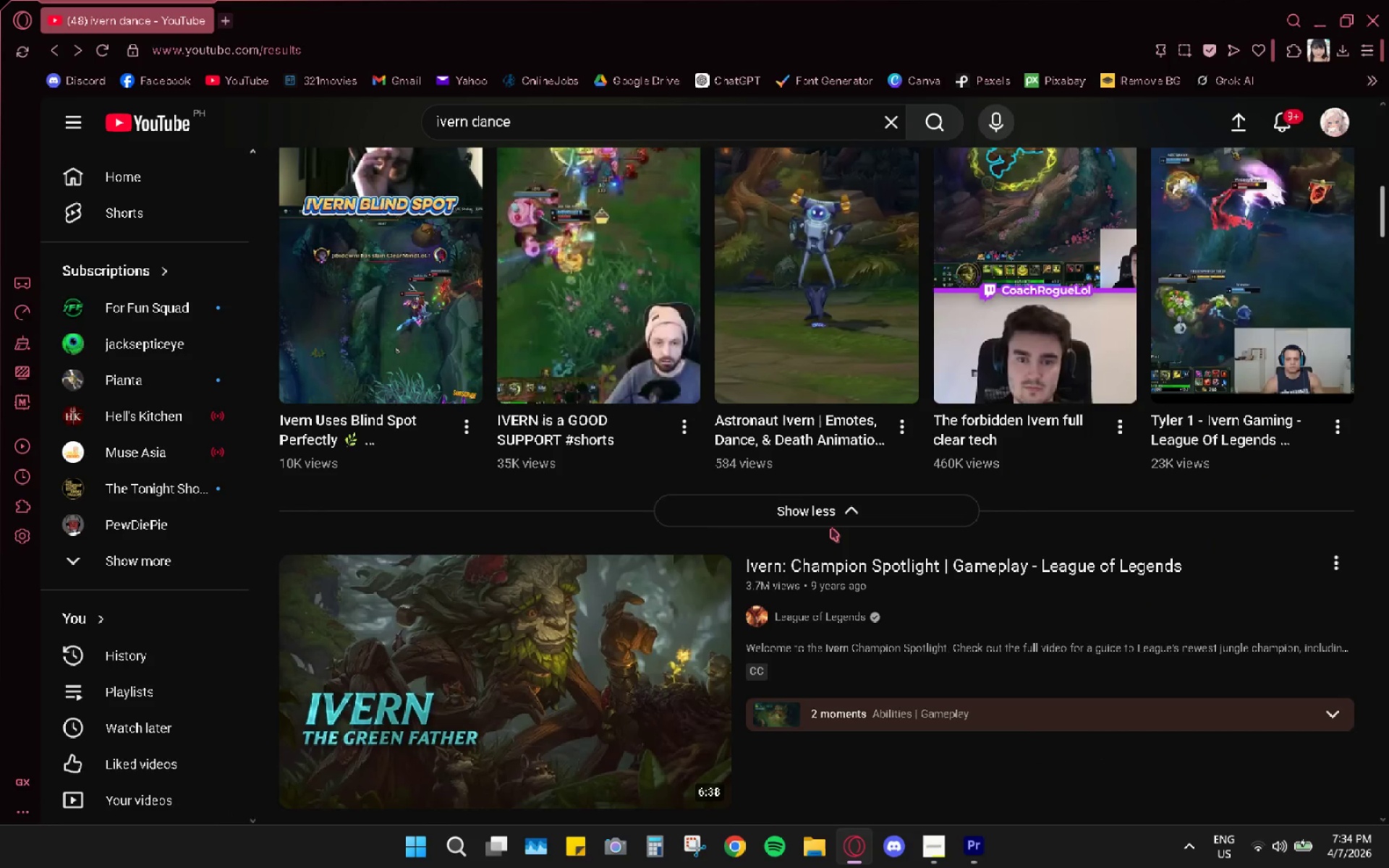 
scroll: coordinate [629, 464], scroll_direction: up, amount: 15.0
 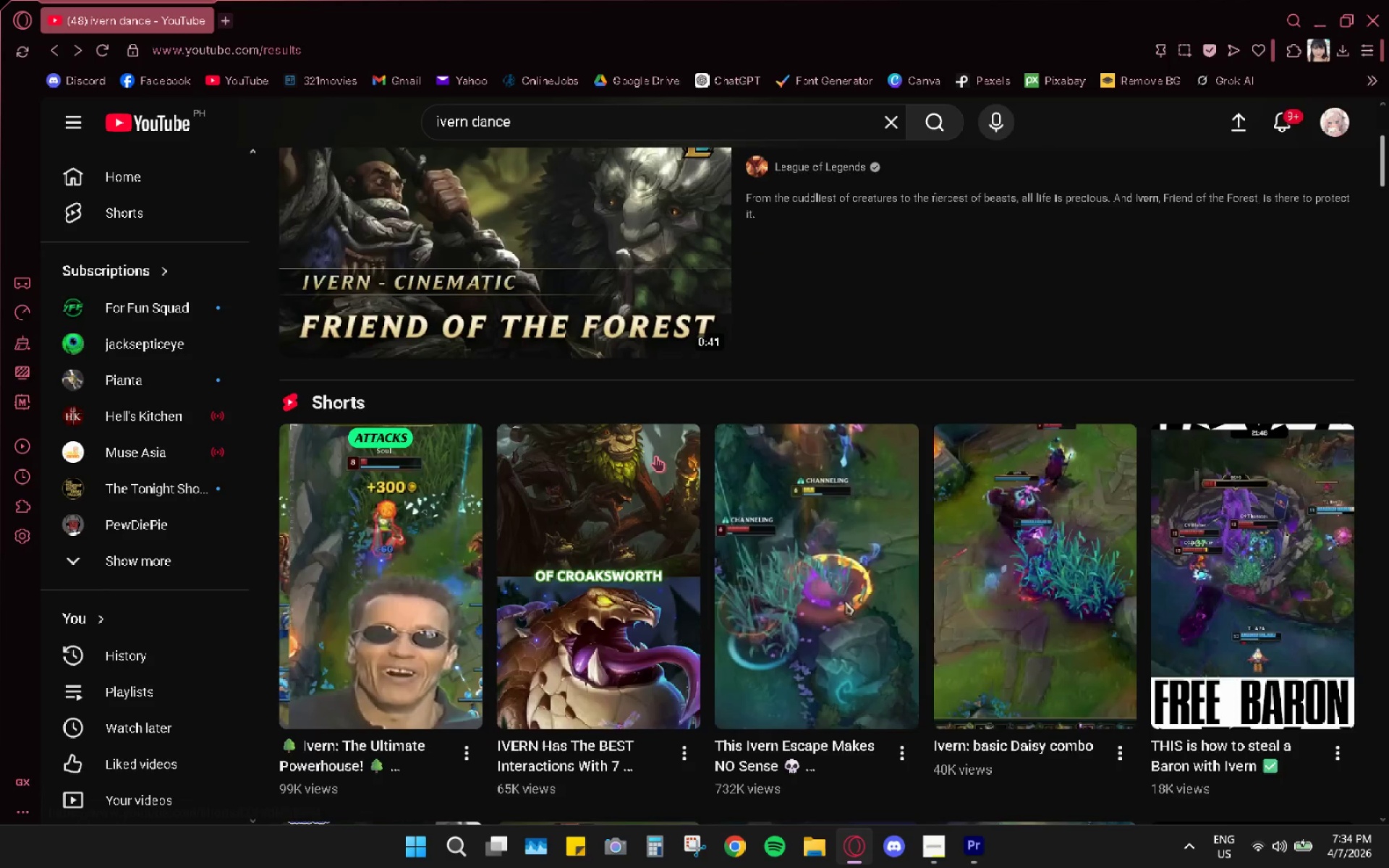 
scroll: coordinate [1097, 521], scroll_direction: down, amount: 15.0
 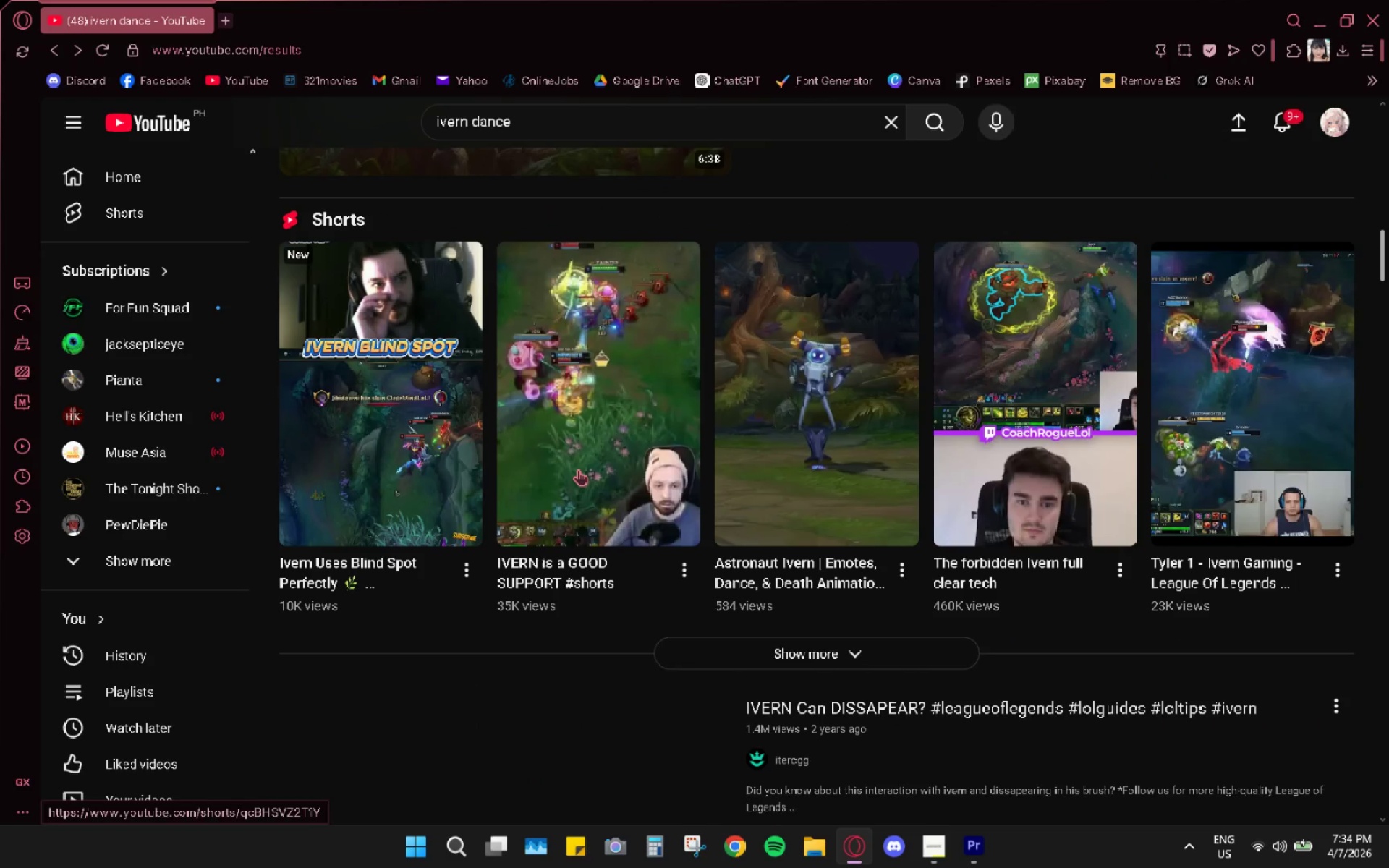 
left_click([727, 651])
 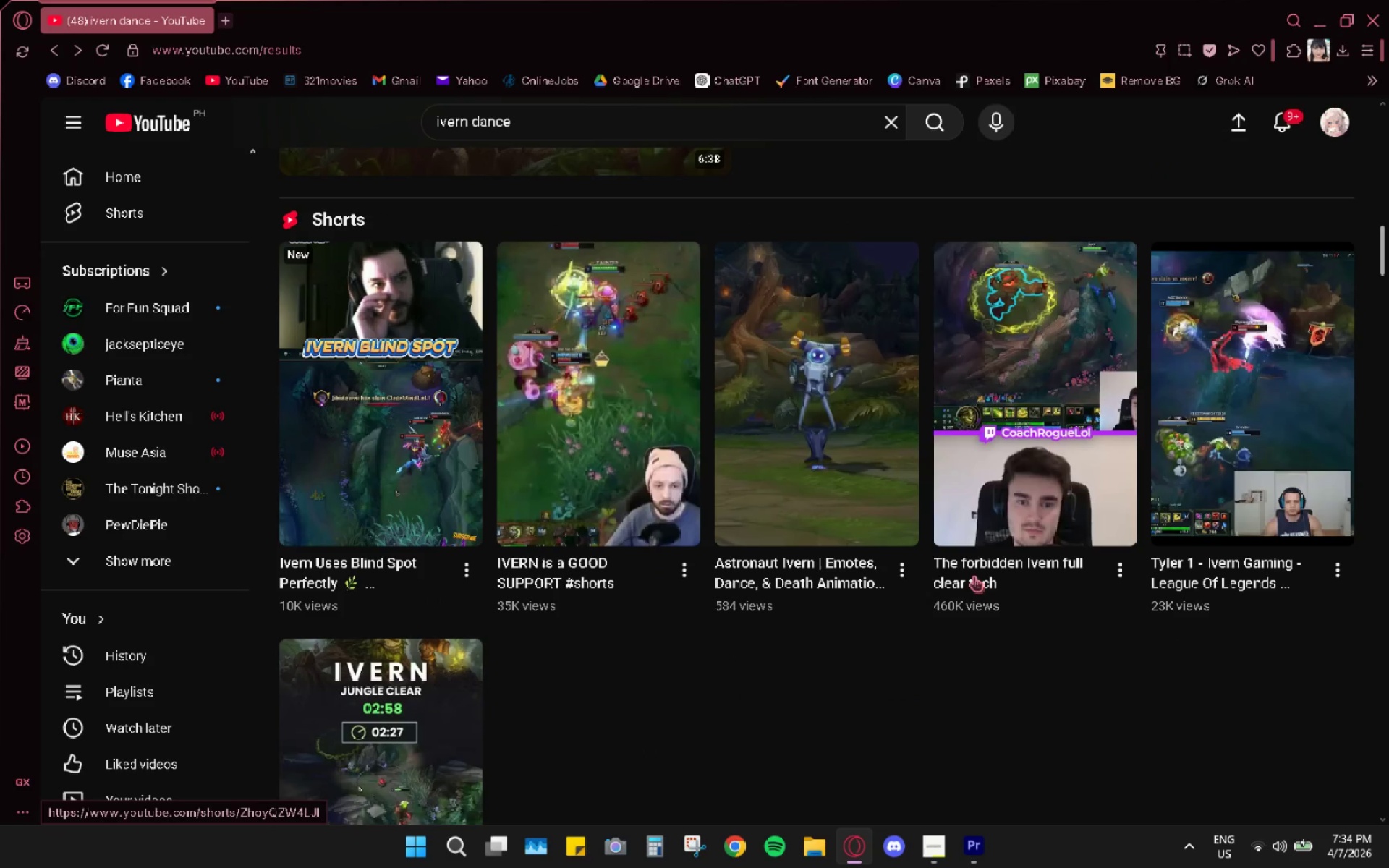 
scroll: coordinate [969, 583], scroll_direction: down, amount: 2.0
 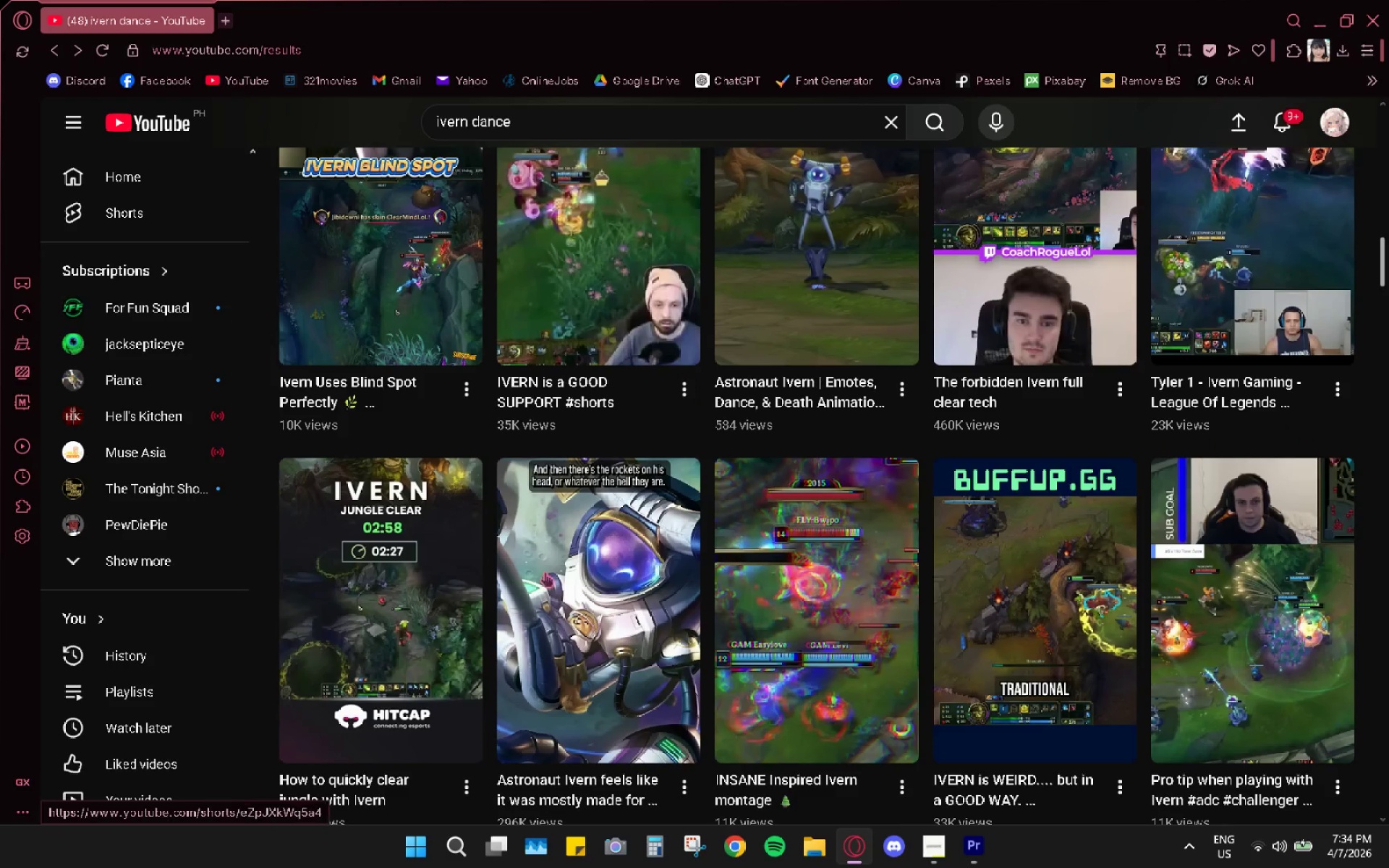 
mouse_move([447, 566])
 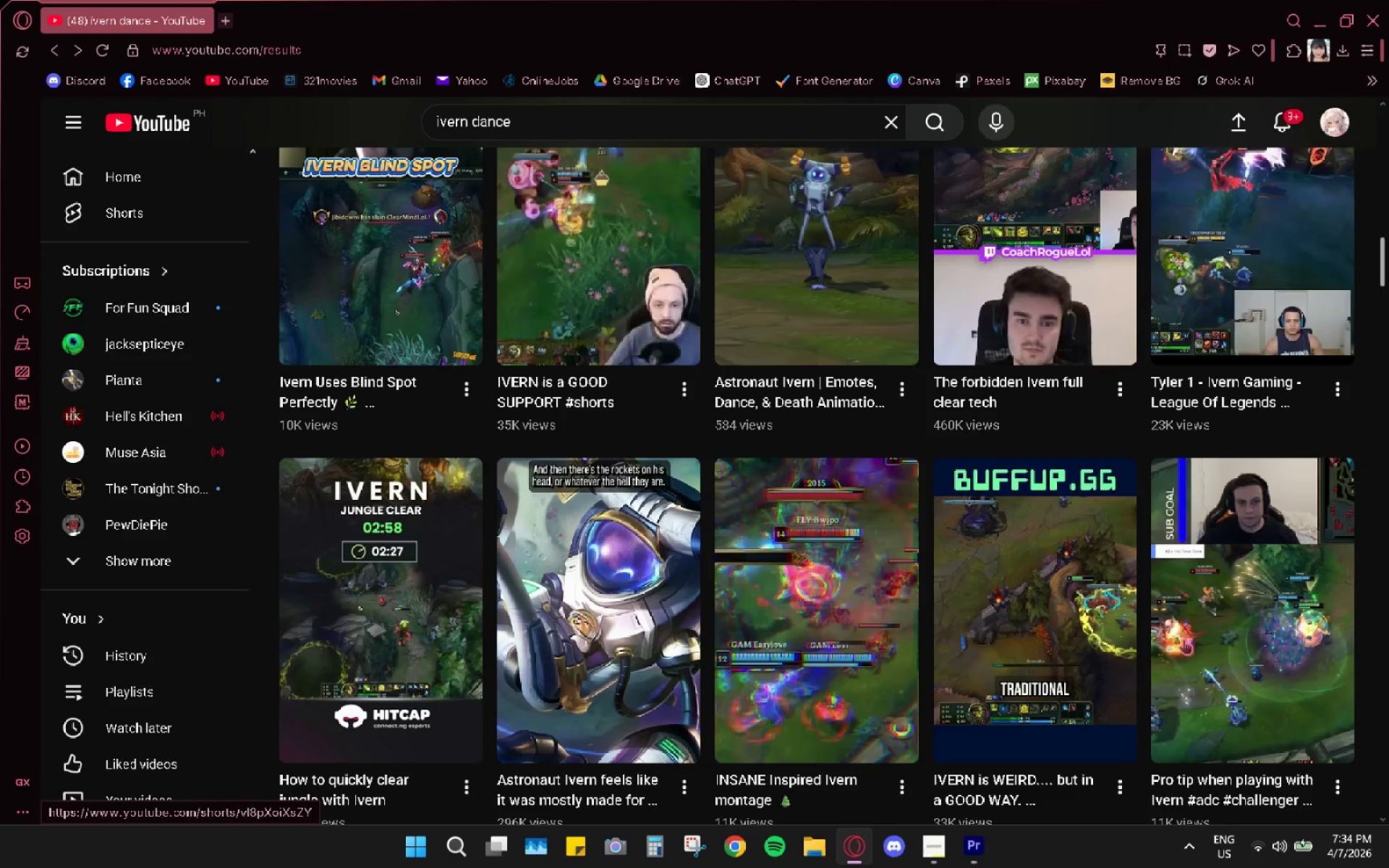 
scroll: coordinate [882, 596], scroll_direction: up, amount: 2.0
 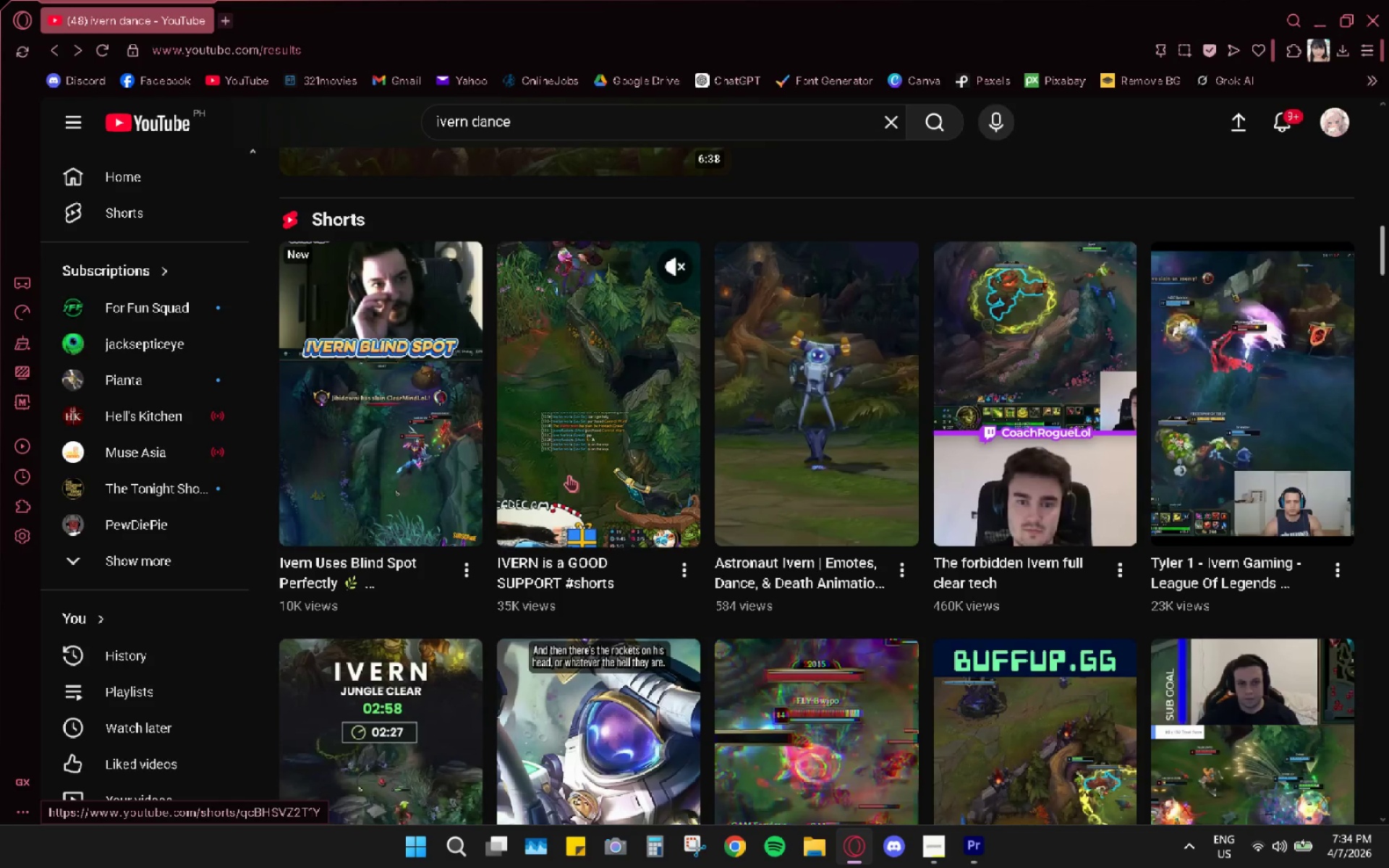 
scroll: coordinate [1071, 572], scroll_direction: down, amount: 5.0
 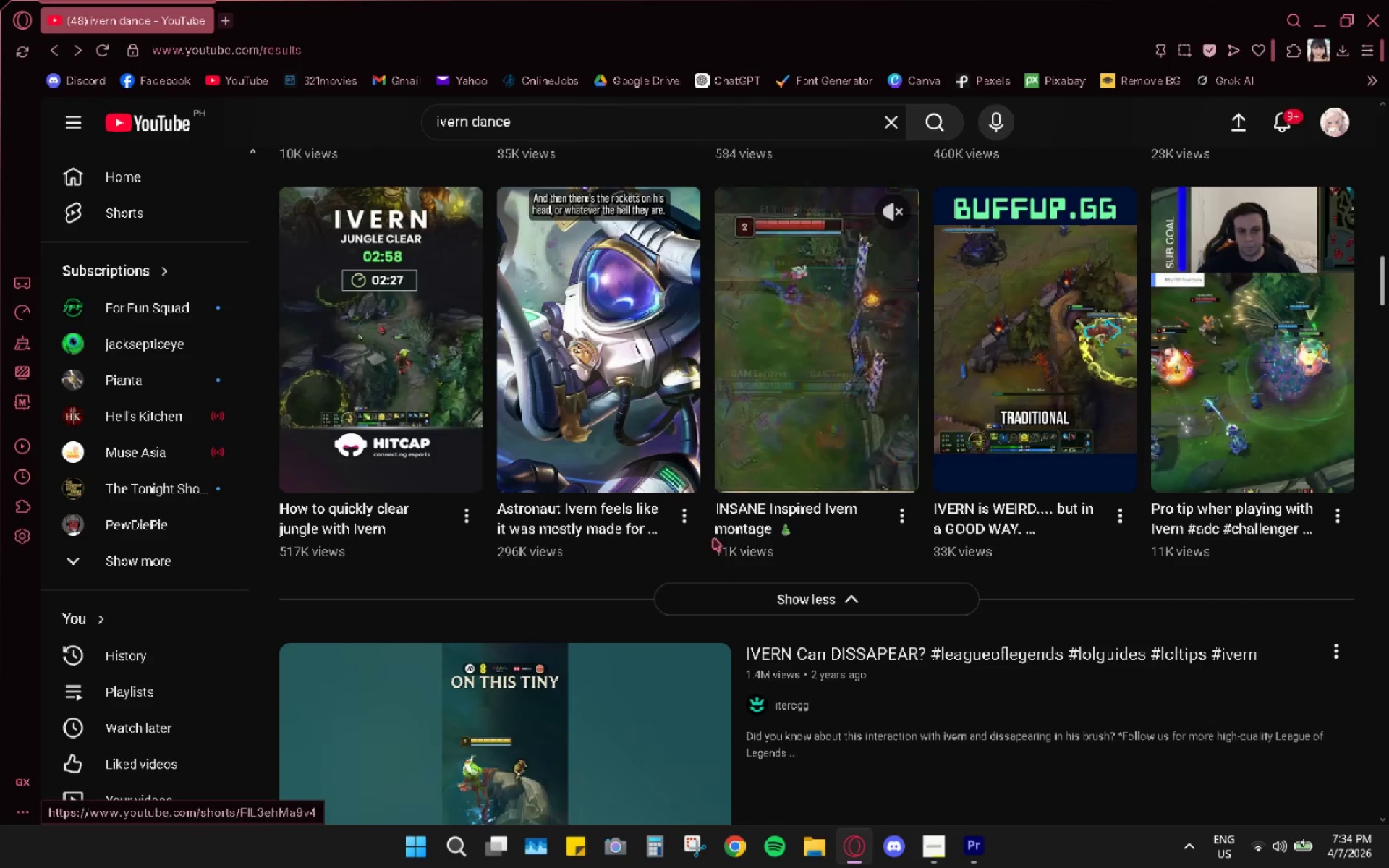 
scroll: coordinate [710, 528], scroll_direction: up, amount: 5.0
 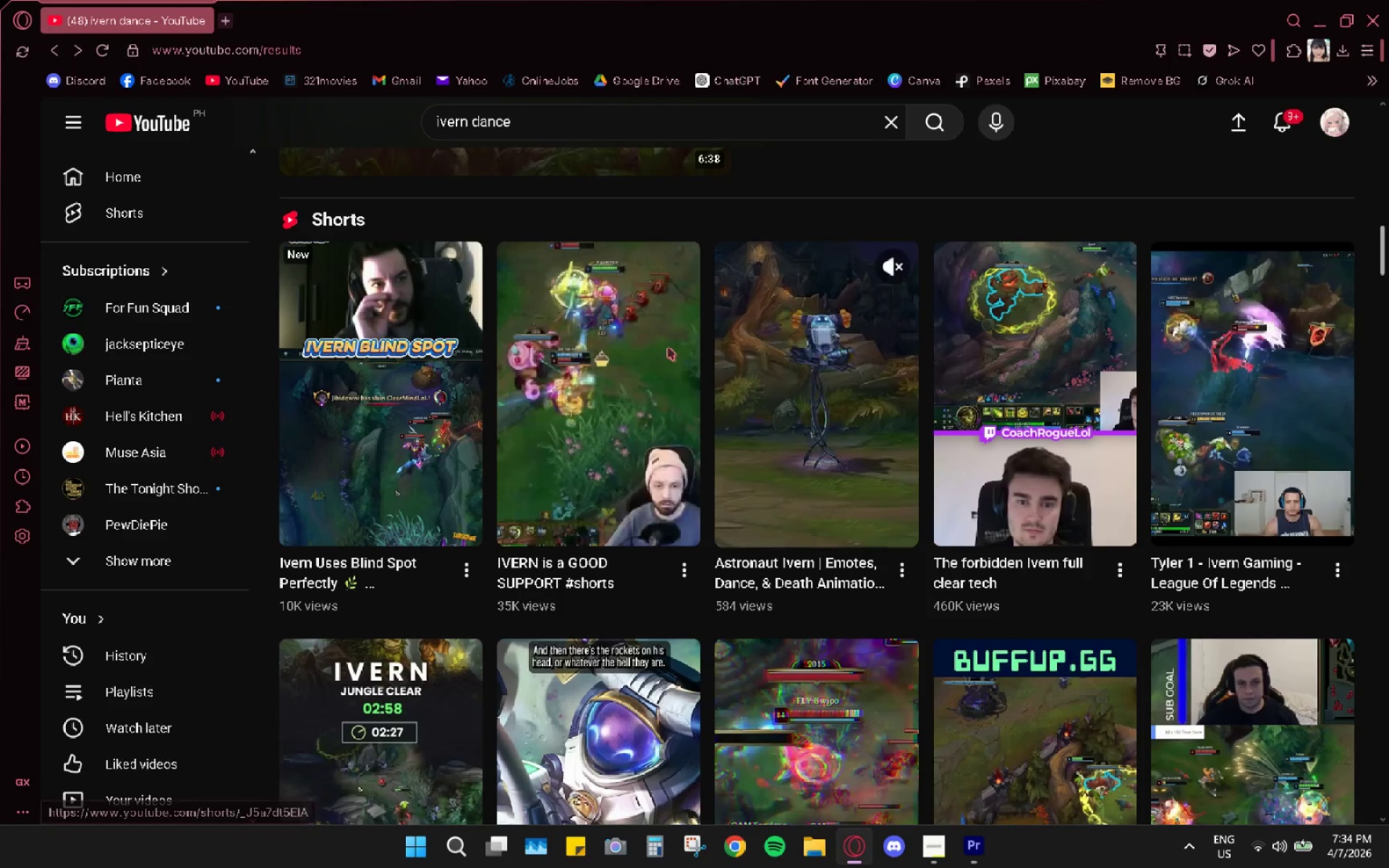 
left_click_drag(start_coordinate=[717, 101], to_coordinate=[714, 112])
 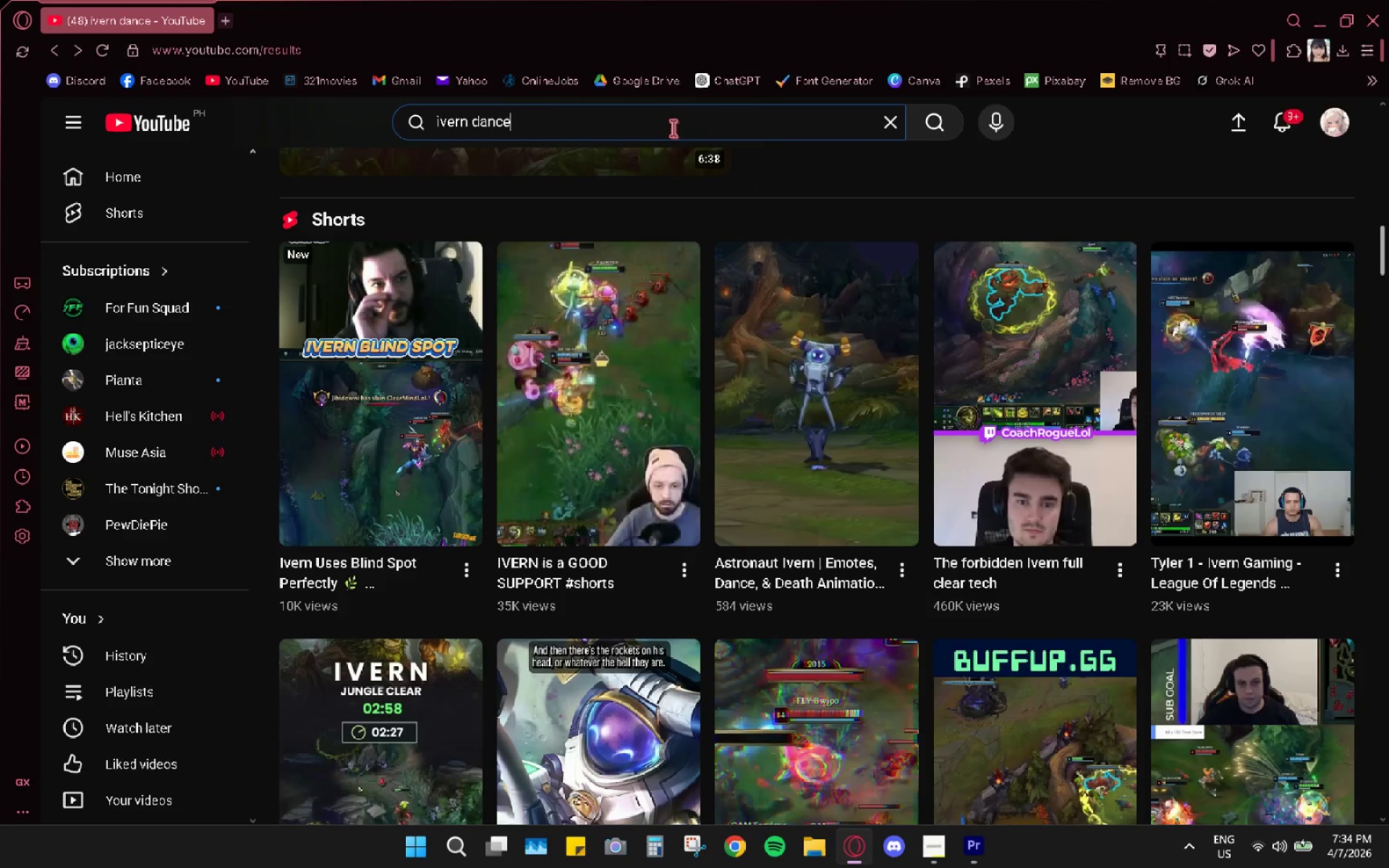 
double_click([673, 128])
 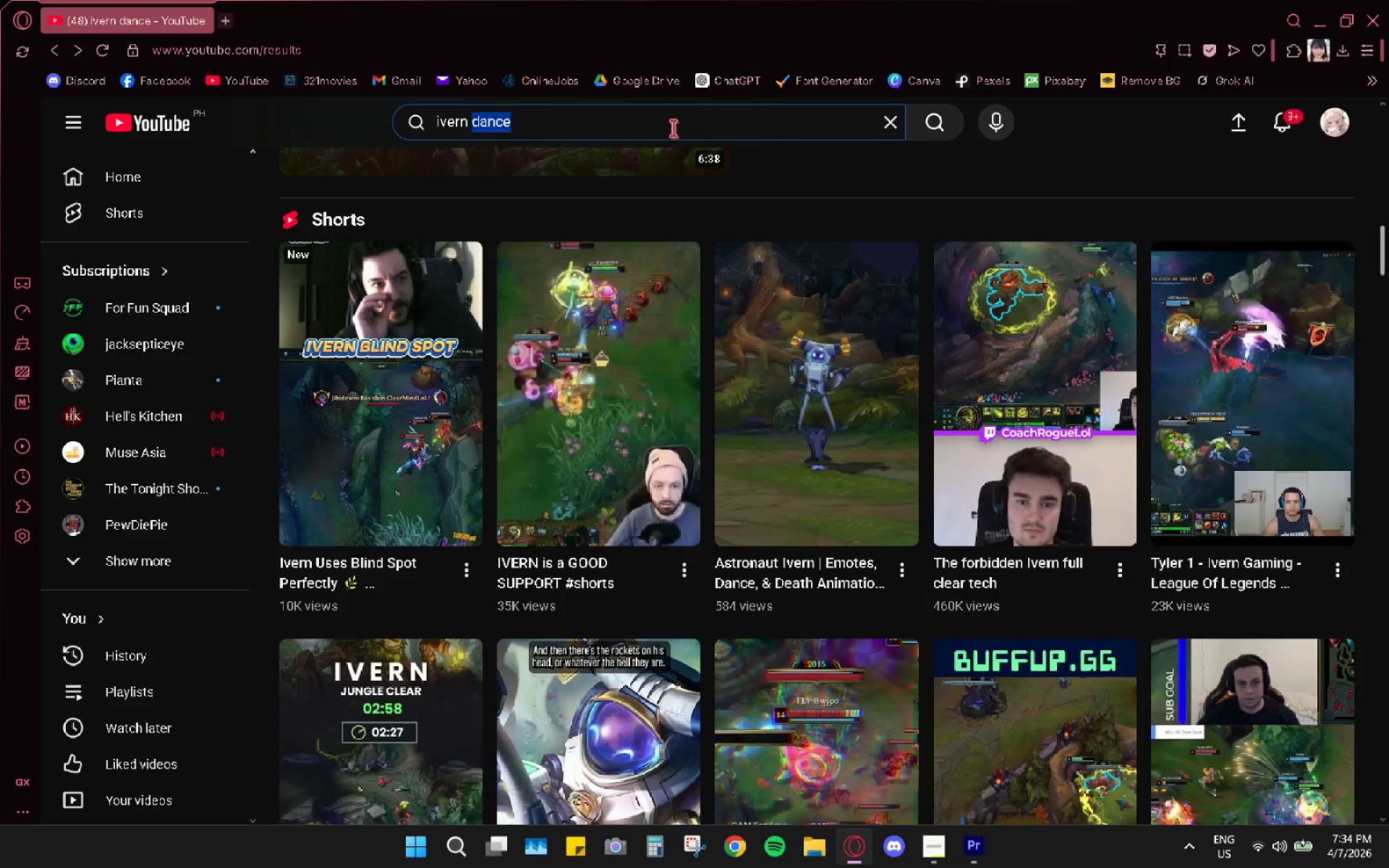 
triple_click([673, 128])
 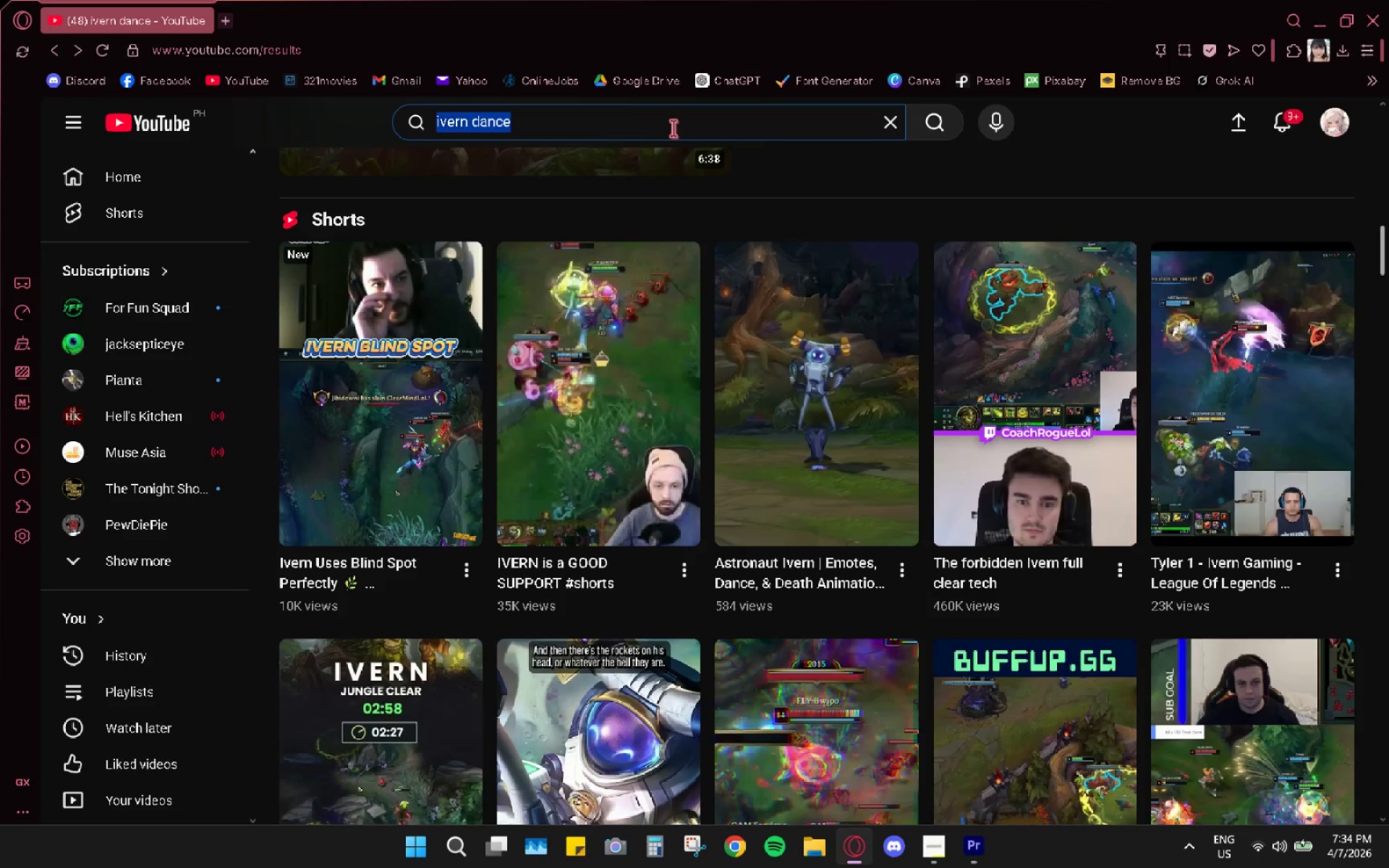 
triple_click([673, 128])
 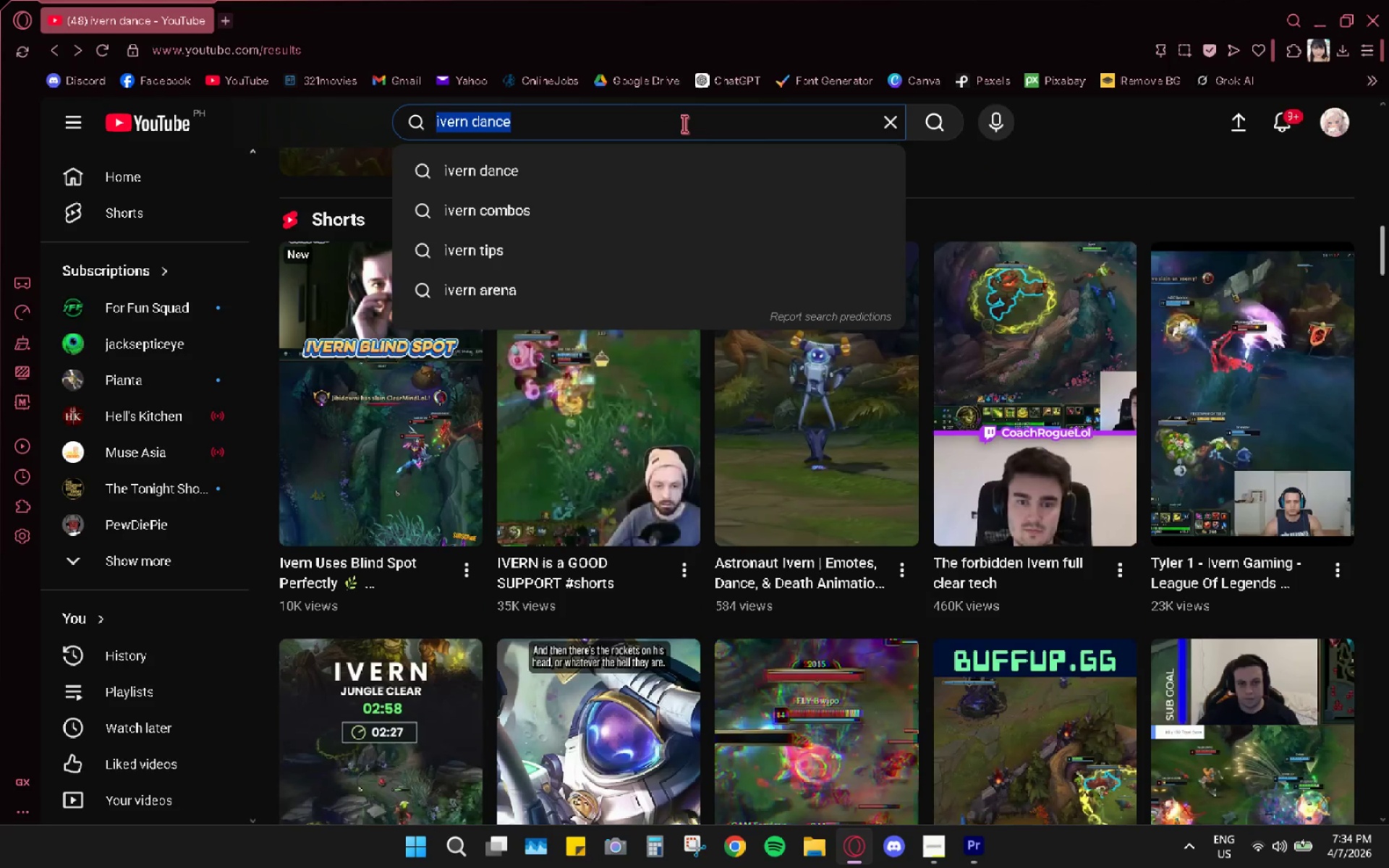 
type(mobalytics ivern)
 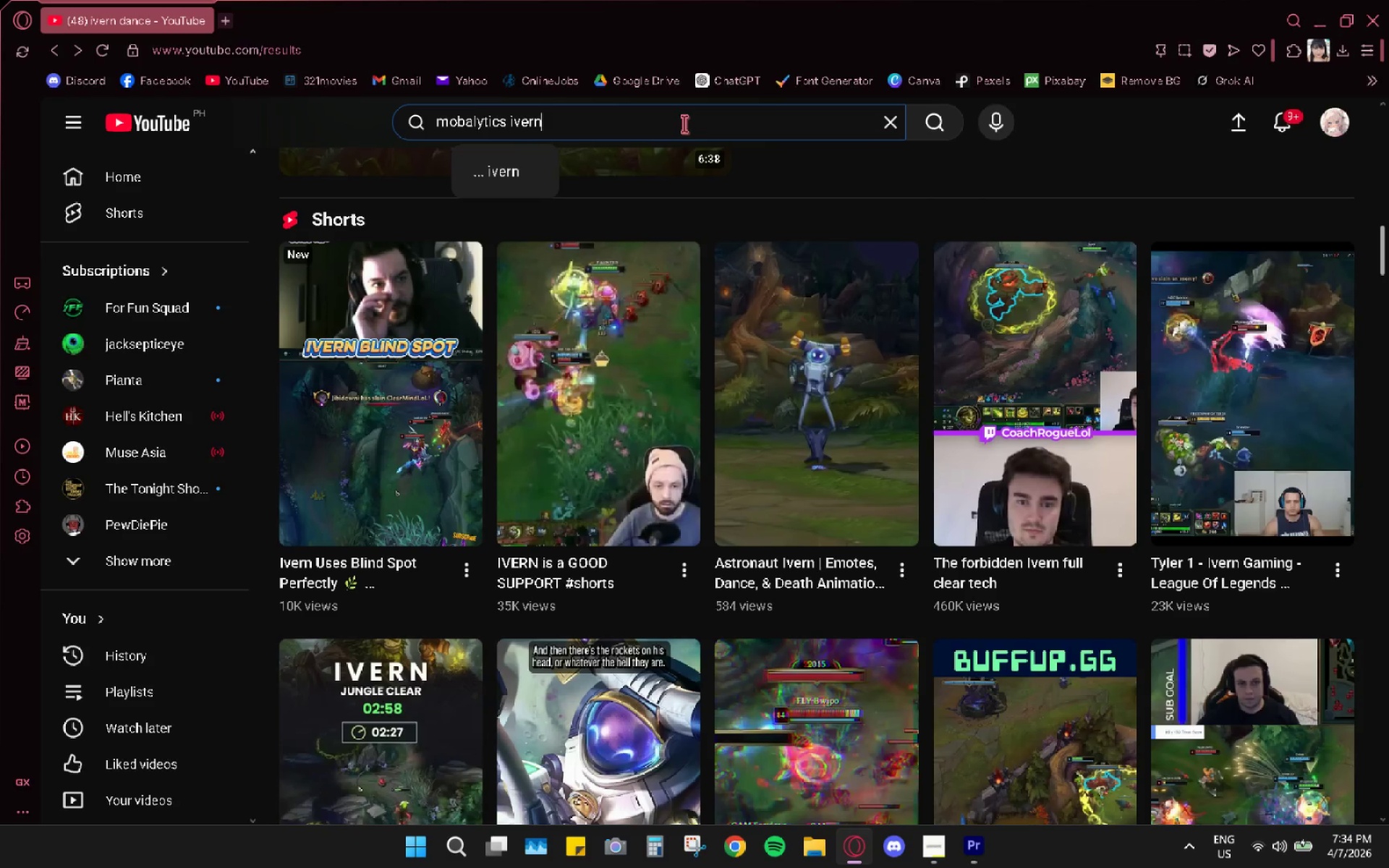 
key(Enter)
 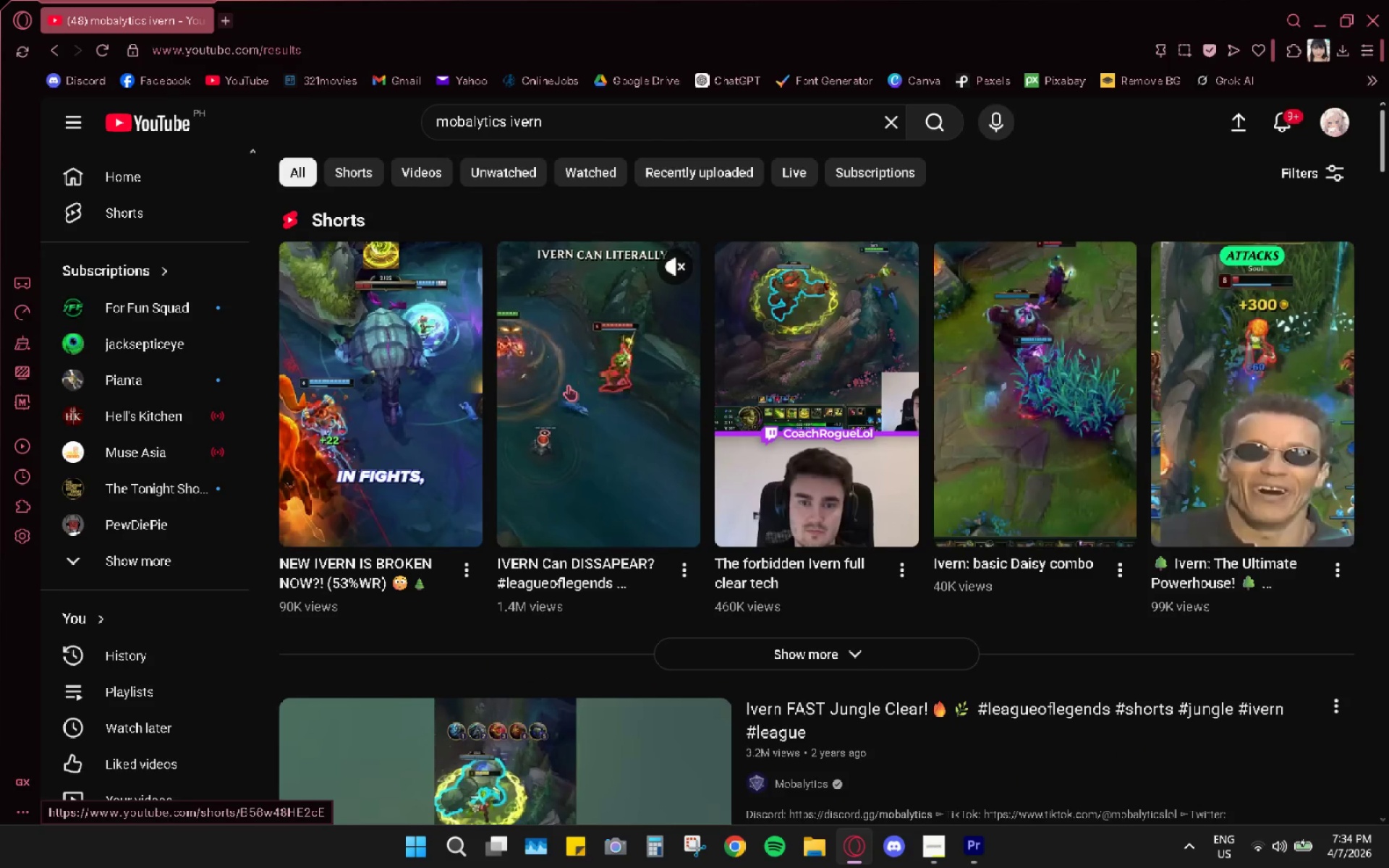 
wait(8.95)
 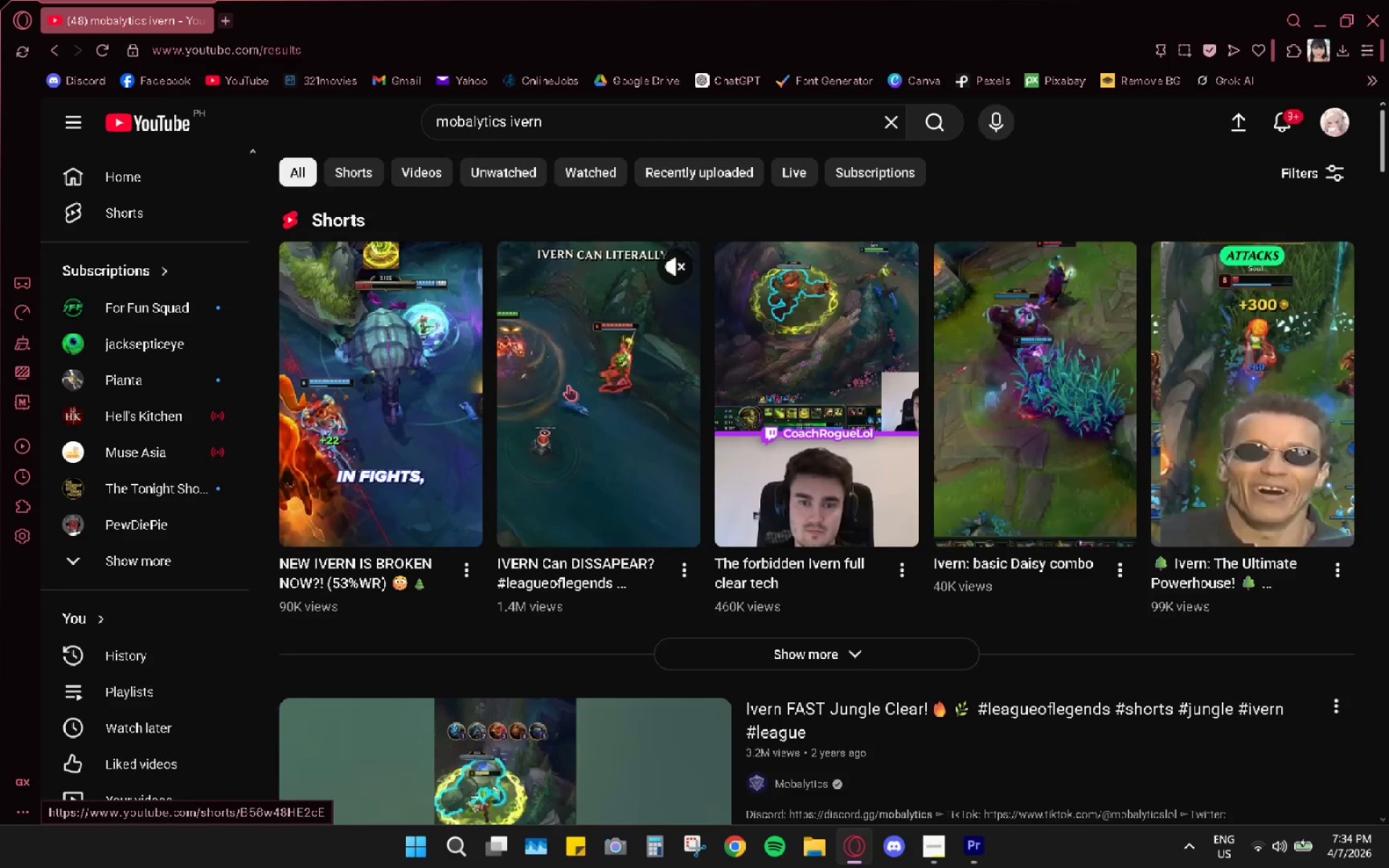 
left_click([815, 660])
 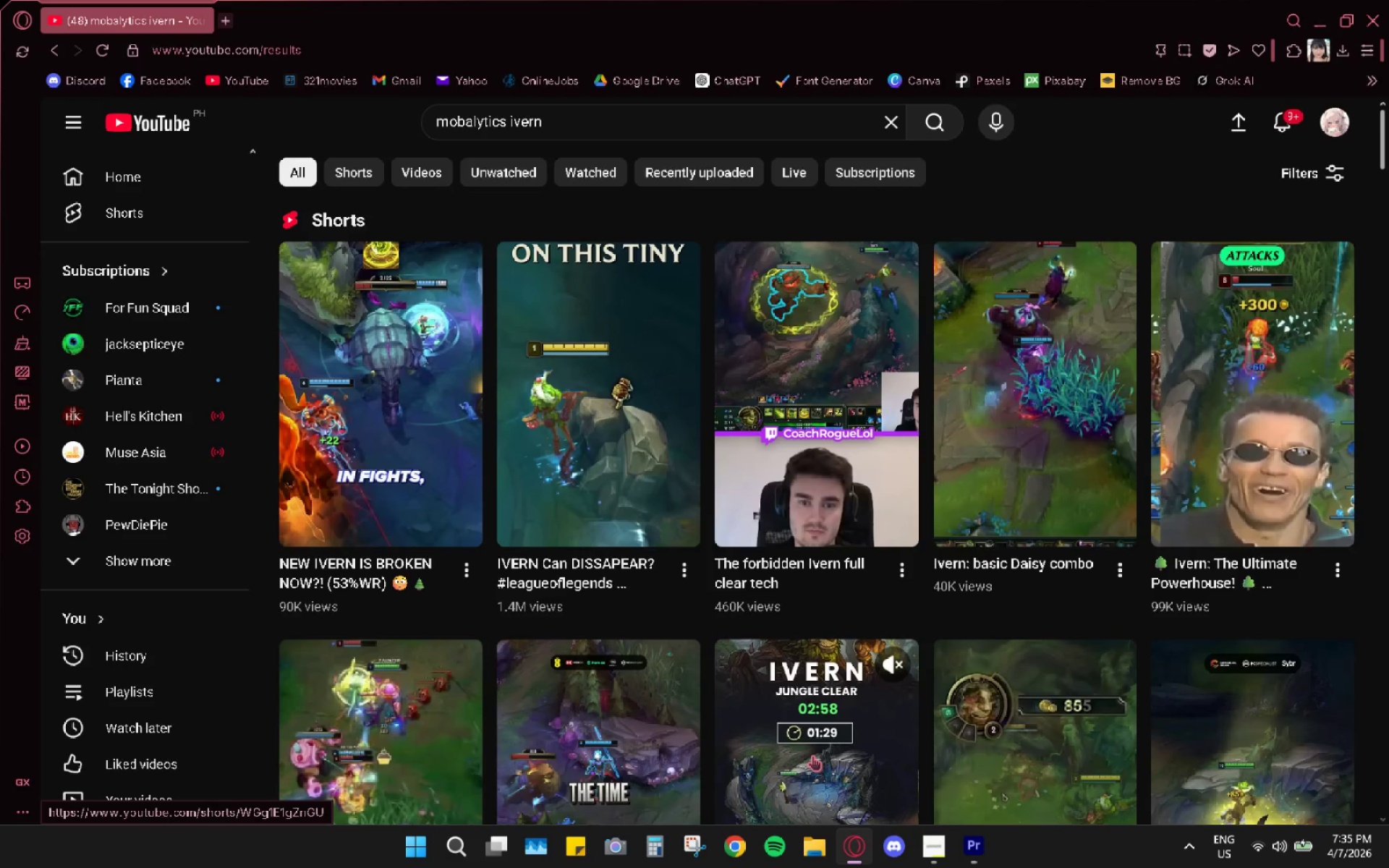 
scroll: coordinate [808, 756], scroll_direction: down, amount: 2.0
 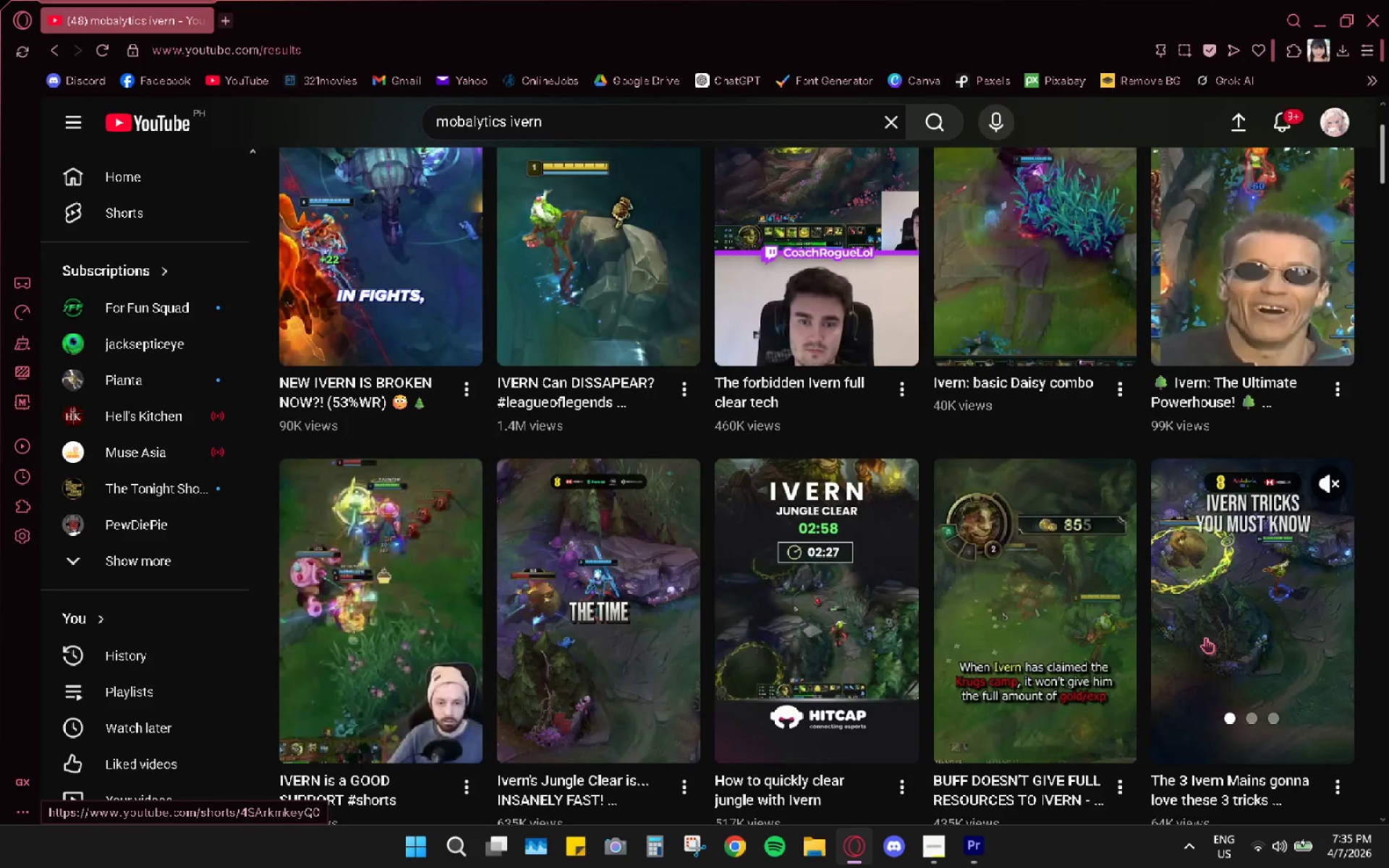 
mouse_move([1008, 647])
 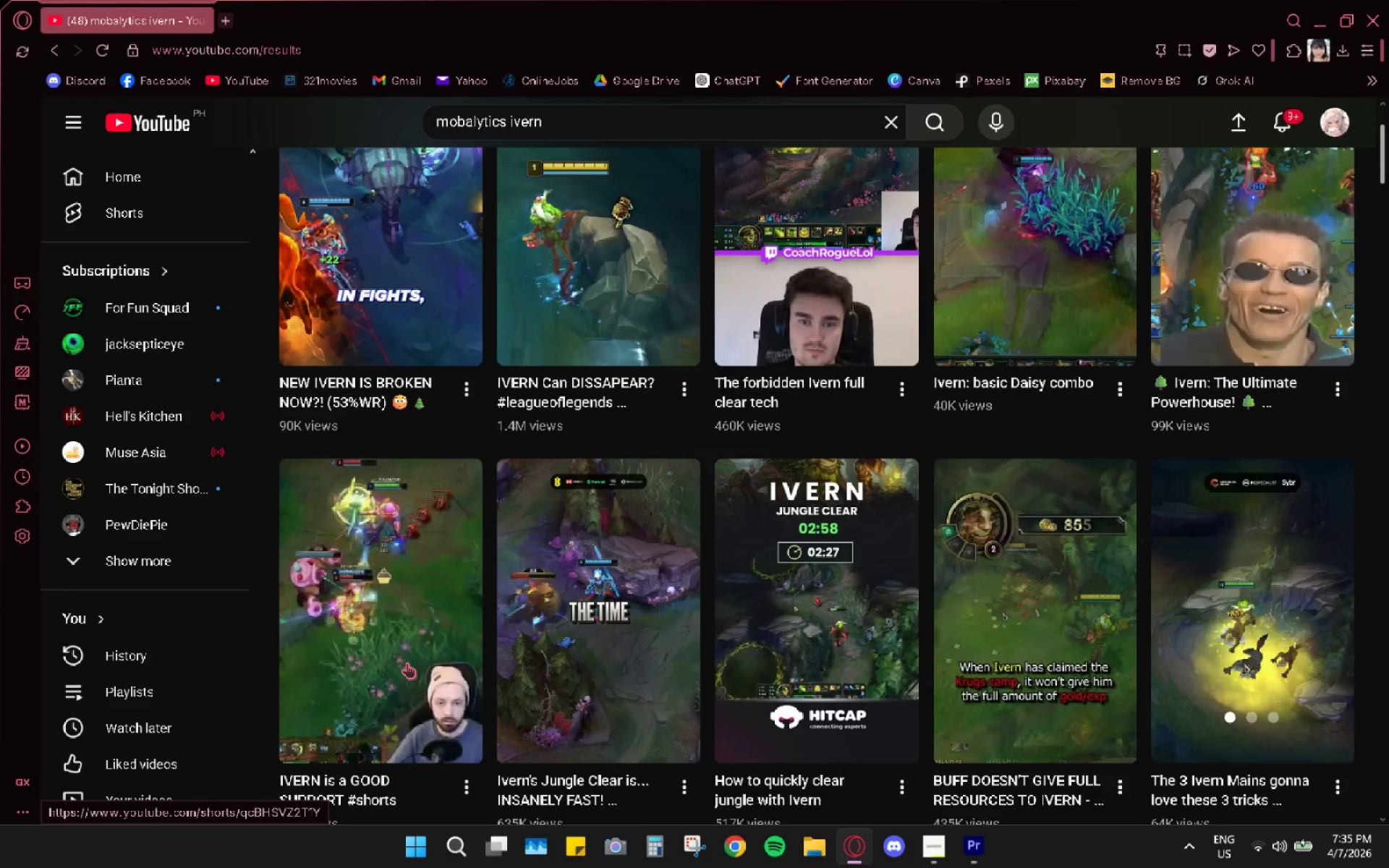 
scroll: coordinate [623, 576], scroll_direction: down, amount: 7.0
 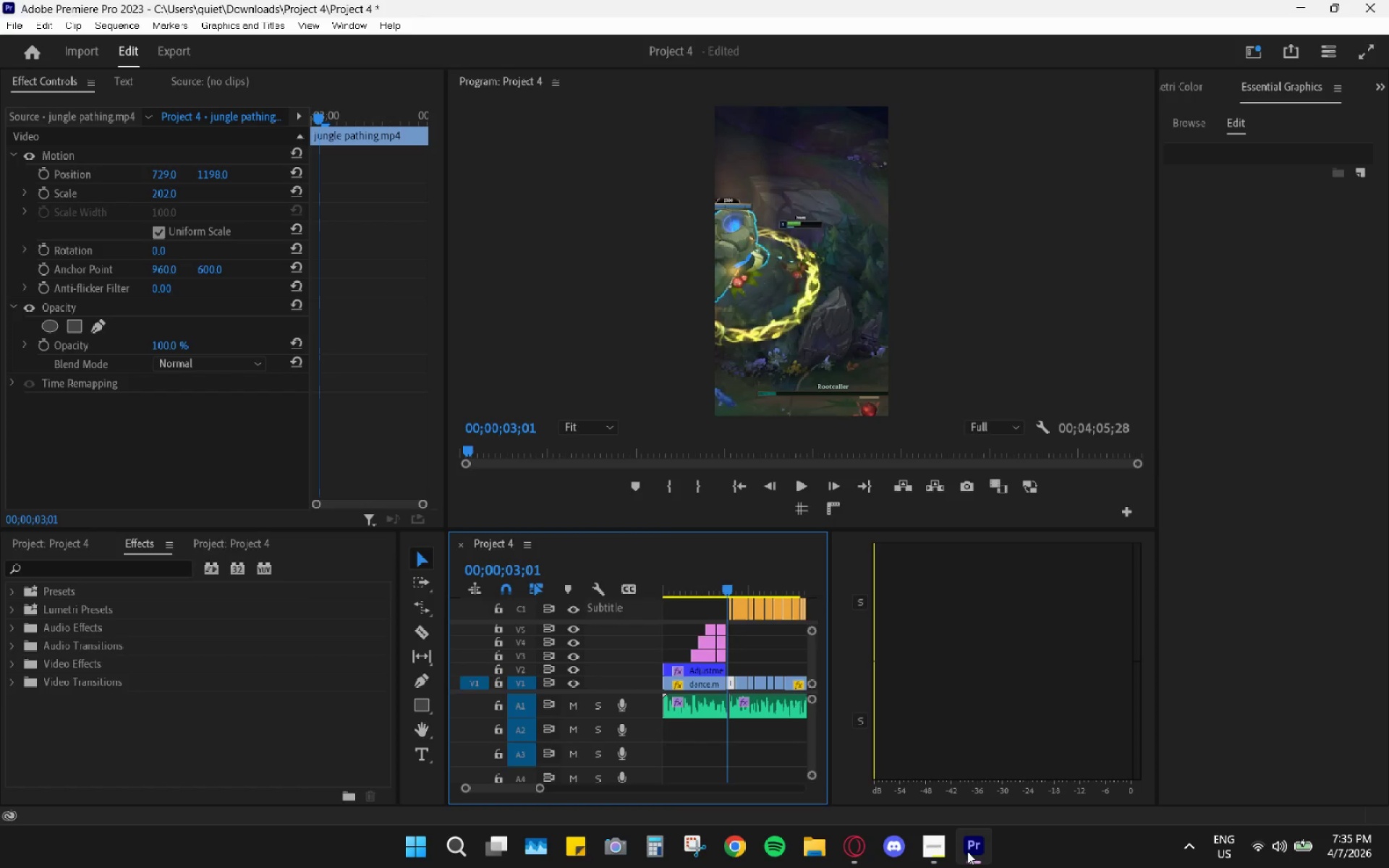 
hold_key(key=AltLeft, duration=0.45)
scroll: coordinate [757, 641], scroll_direction: down, amount: 5.0
 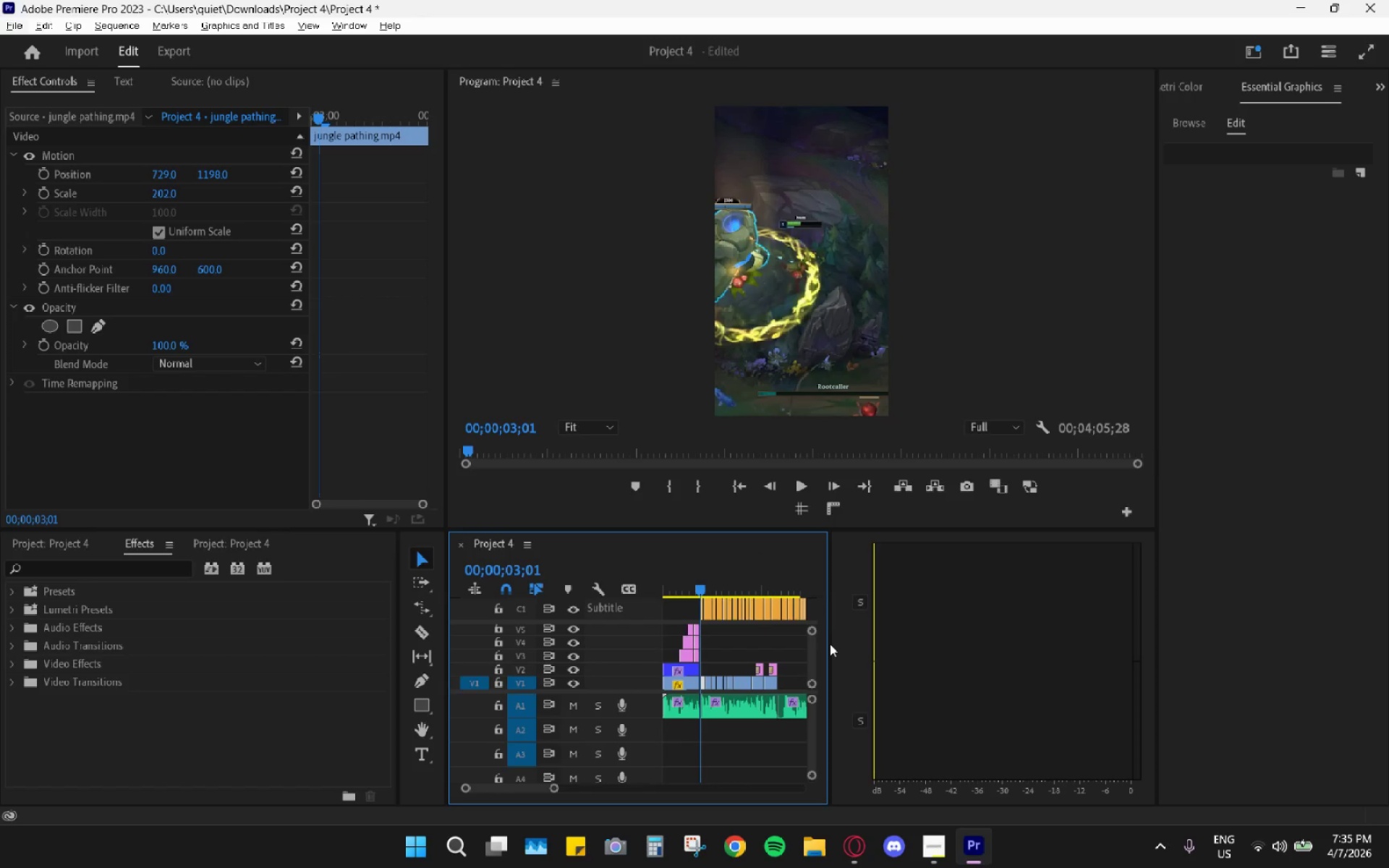 
left_click([834, 648])
 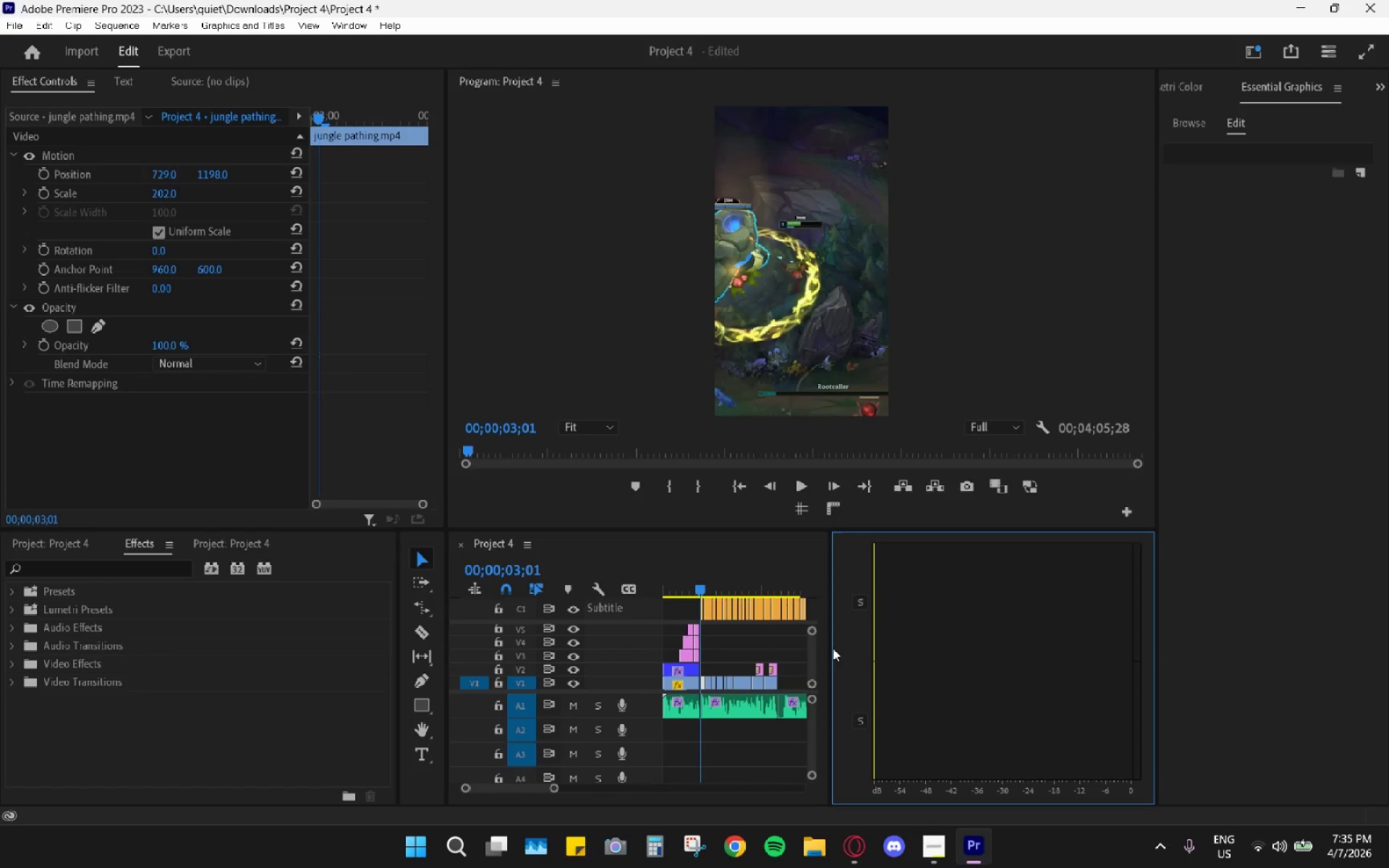 
left_click_drag(start_coordinate=[828, 648], to_coordinate=[1083, 665])
 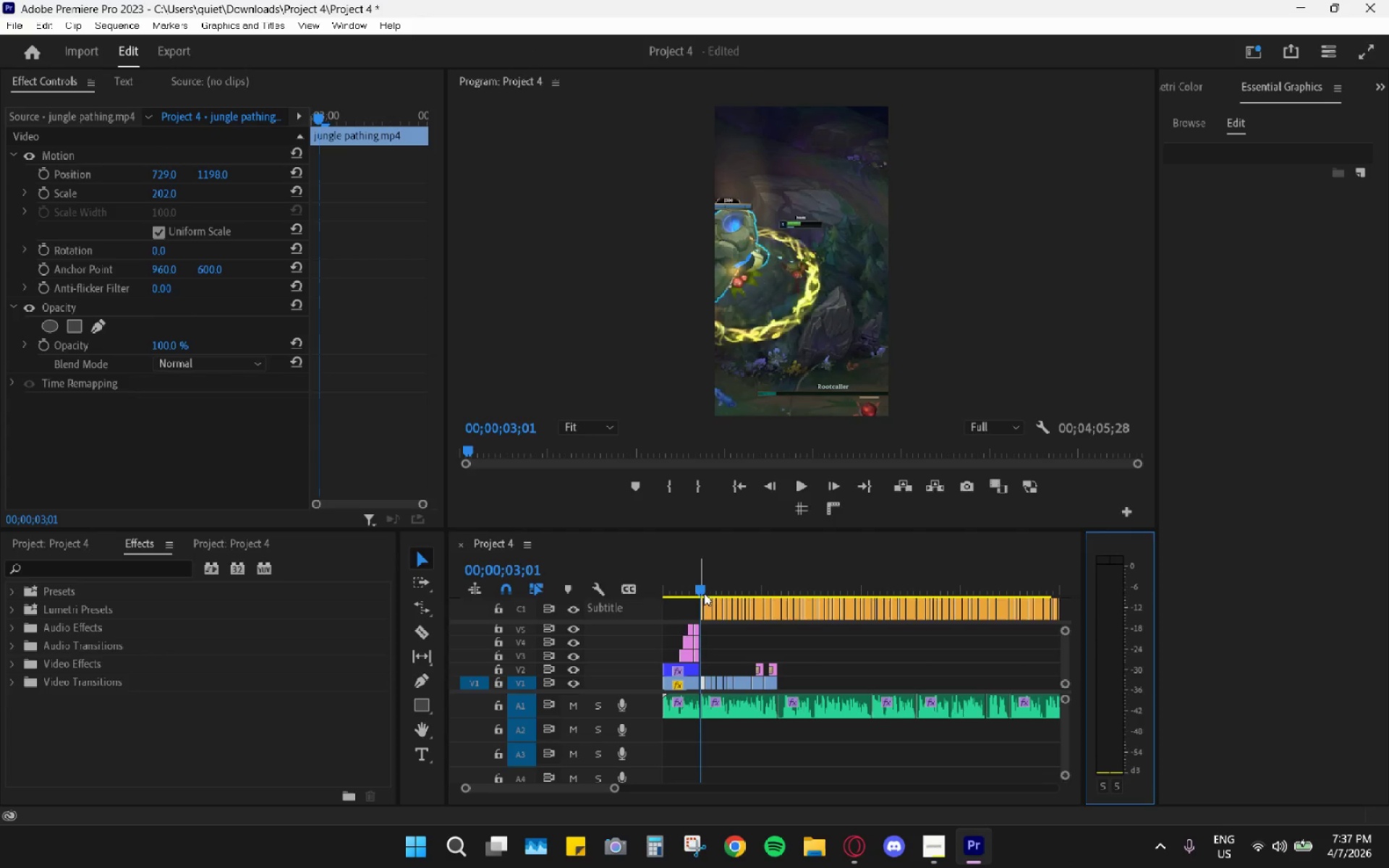 
wait(118.64)
 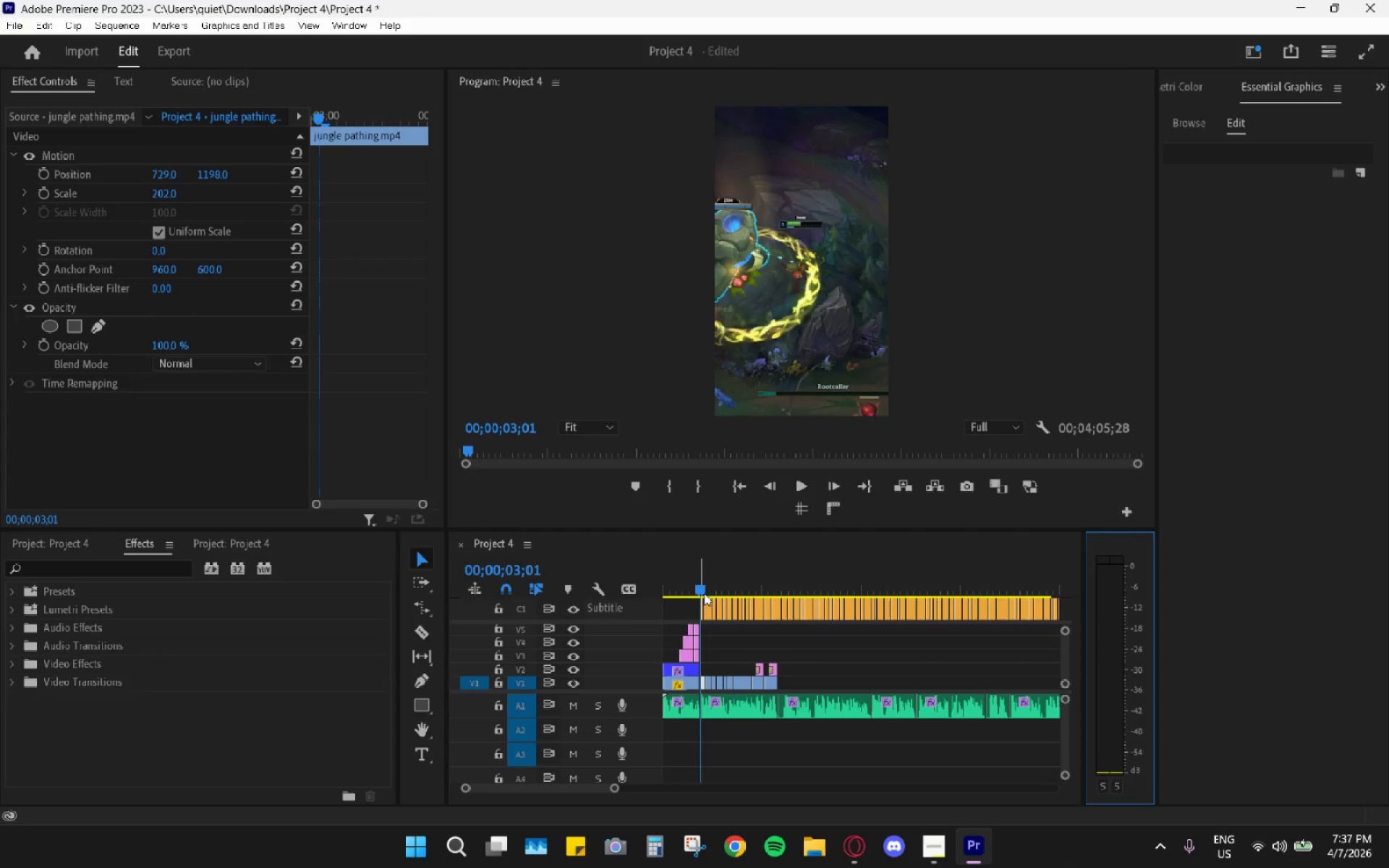 
left_click_drag(start_coordinate=[504, 411], to_coordinate=[516, 423])
 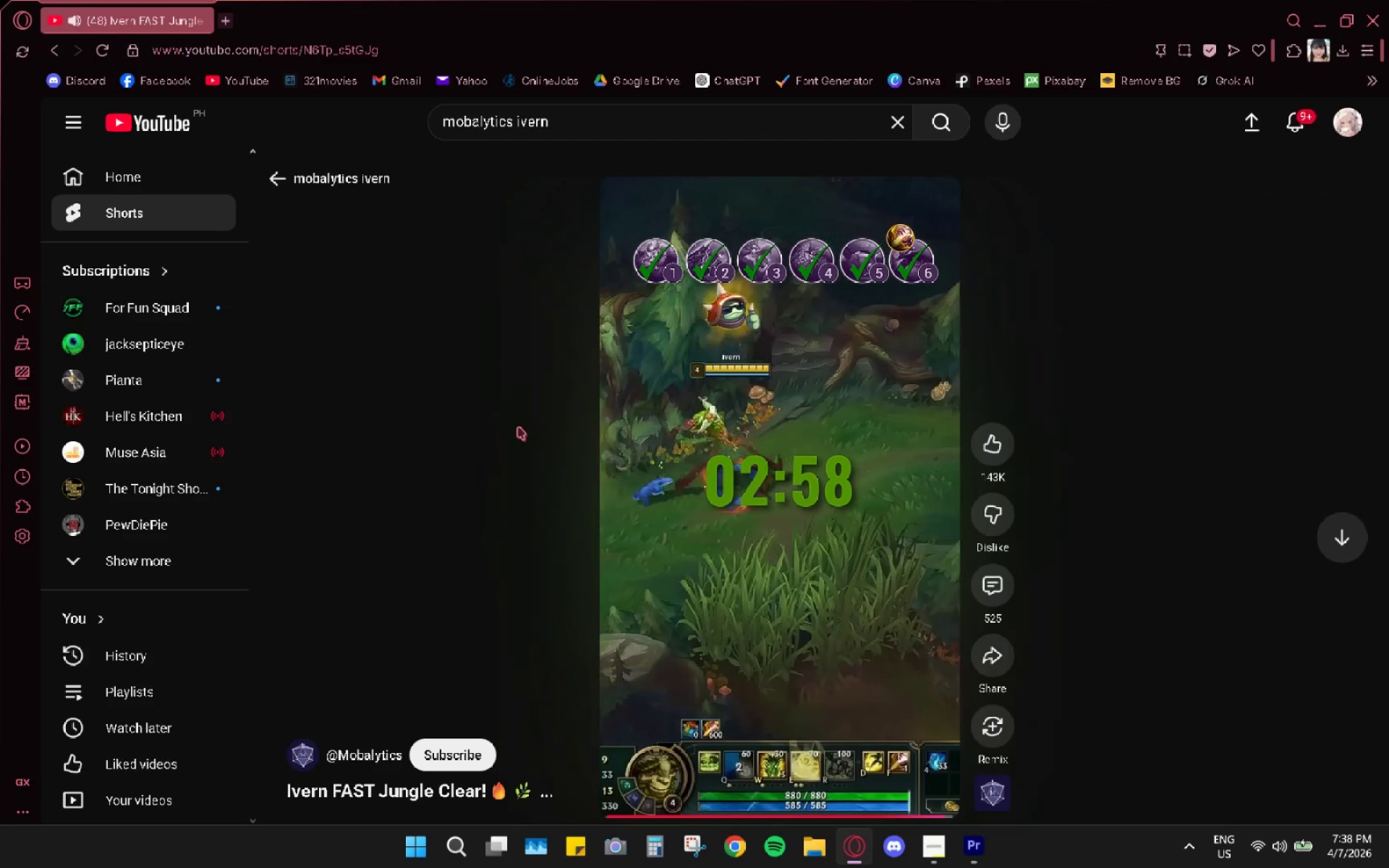 
wait(61.72)
 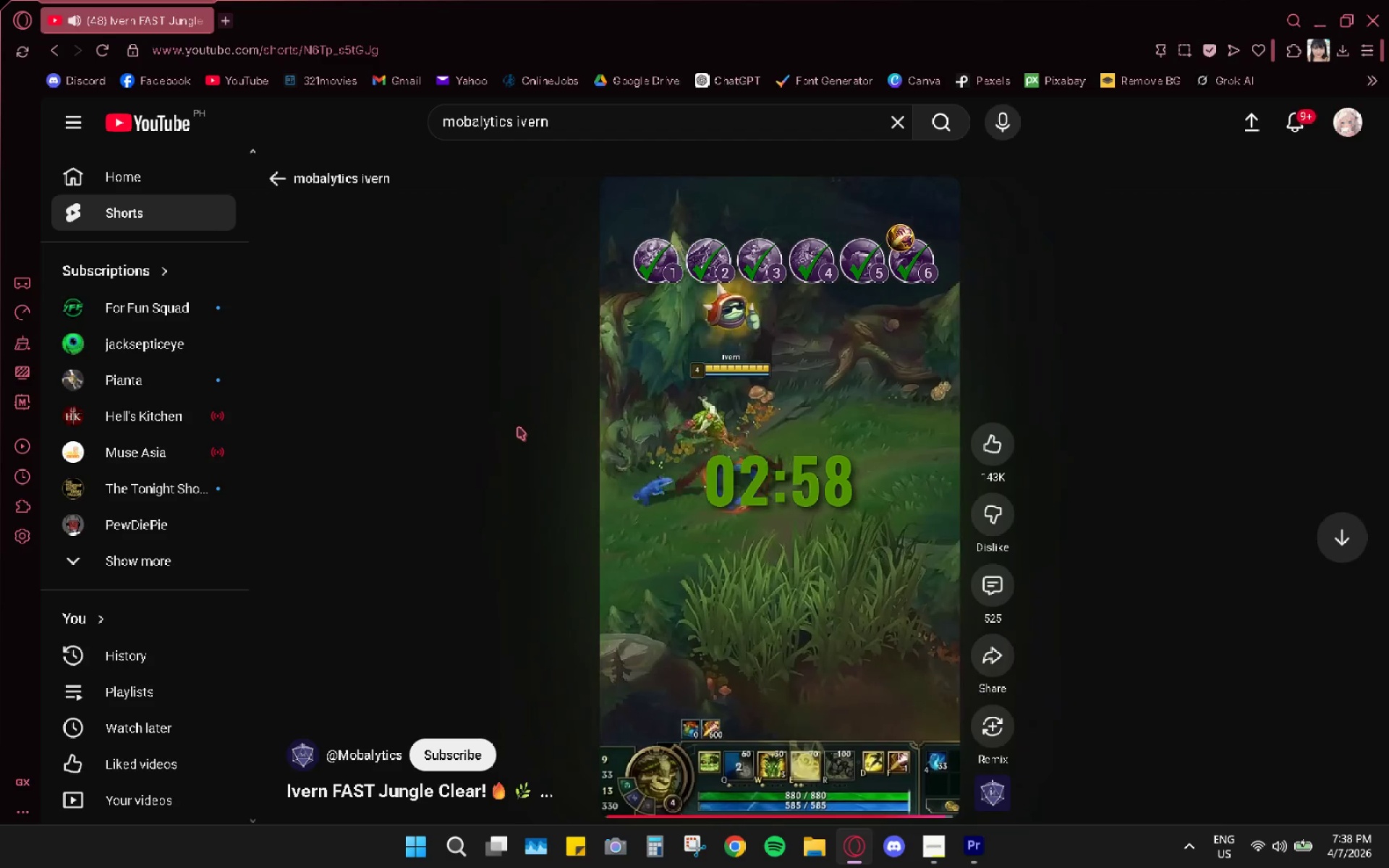 
scroll: coordinate [525, 421], scroll_direction: up, amount: 1.0
 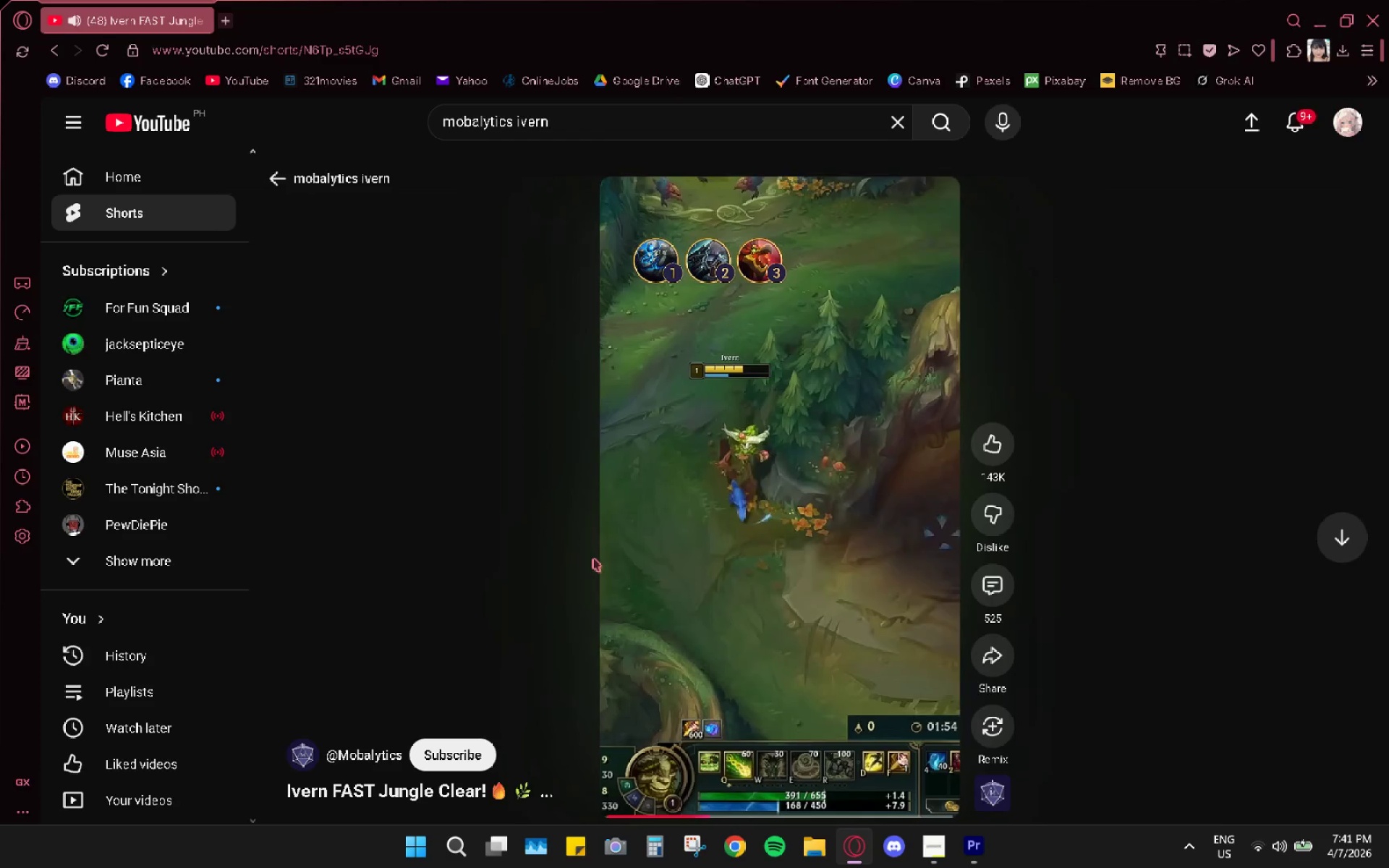 
wait(187.34)
 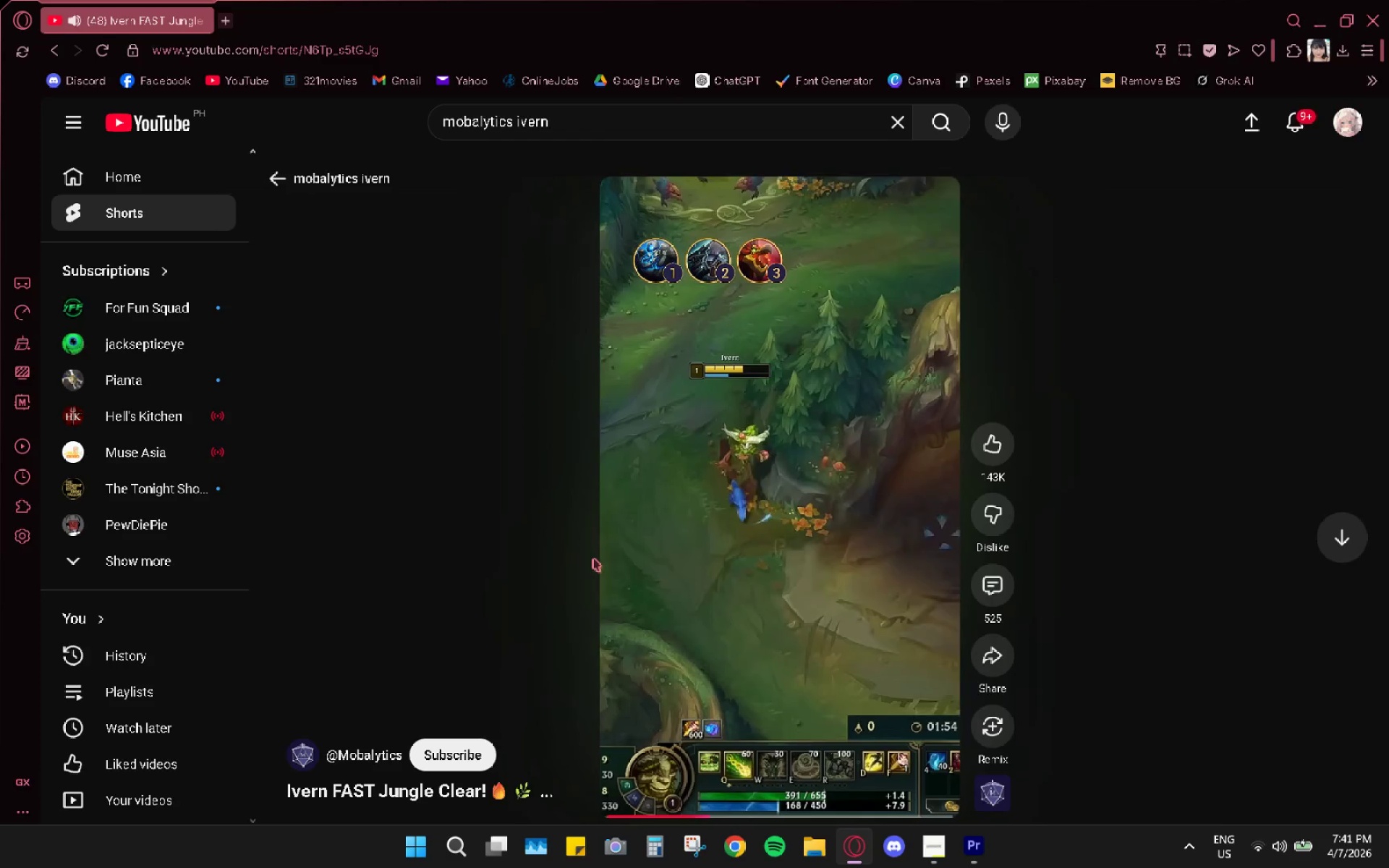 
left_click_drag(start_coordinate=[783, 629], to_coordinate=[786, 629])
 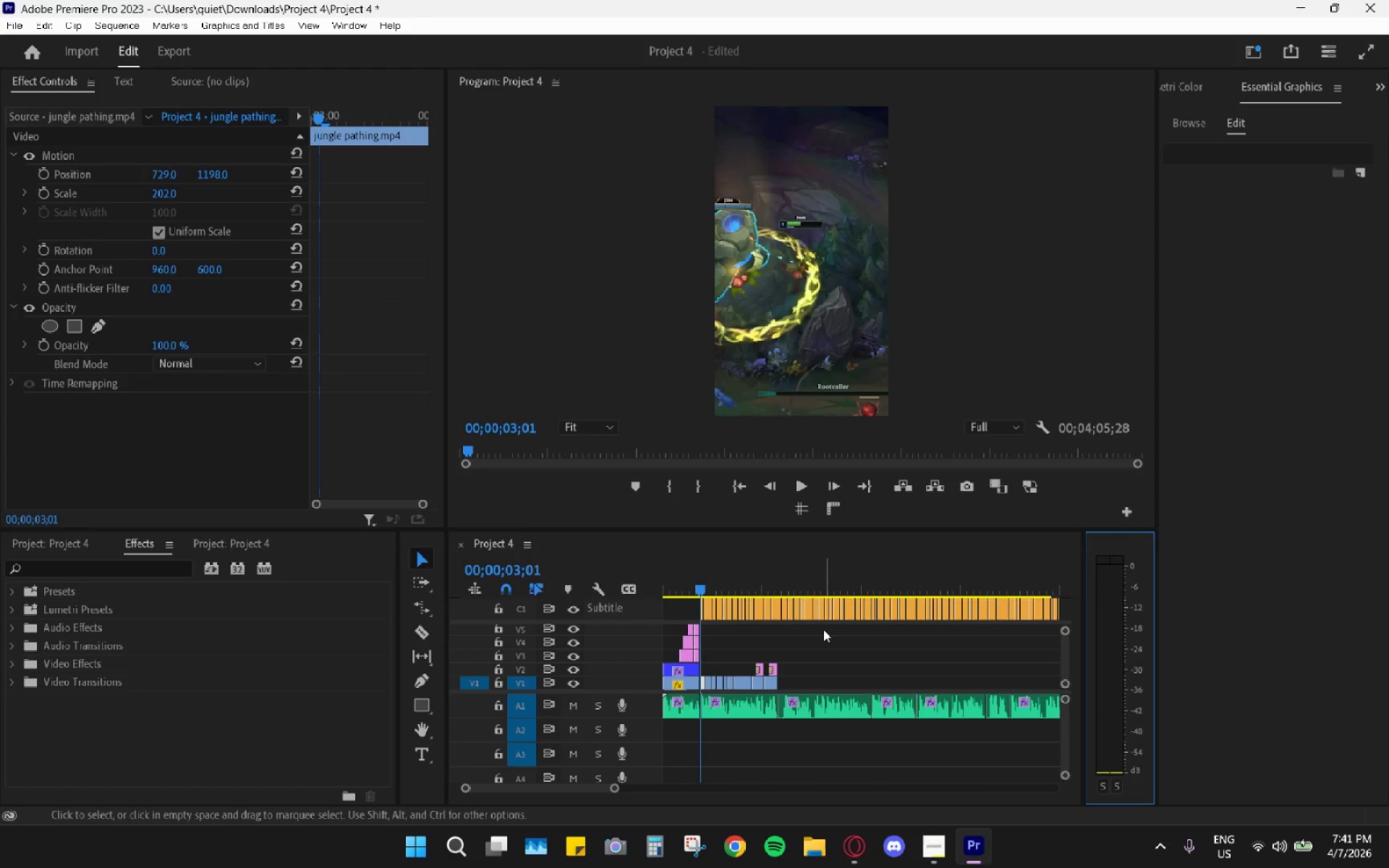 
left_click([860, 838])
 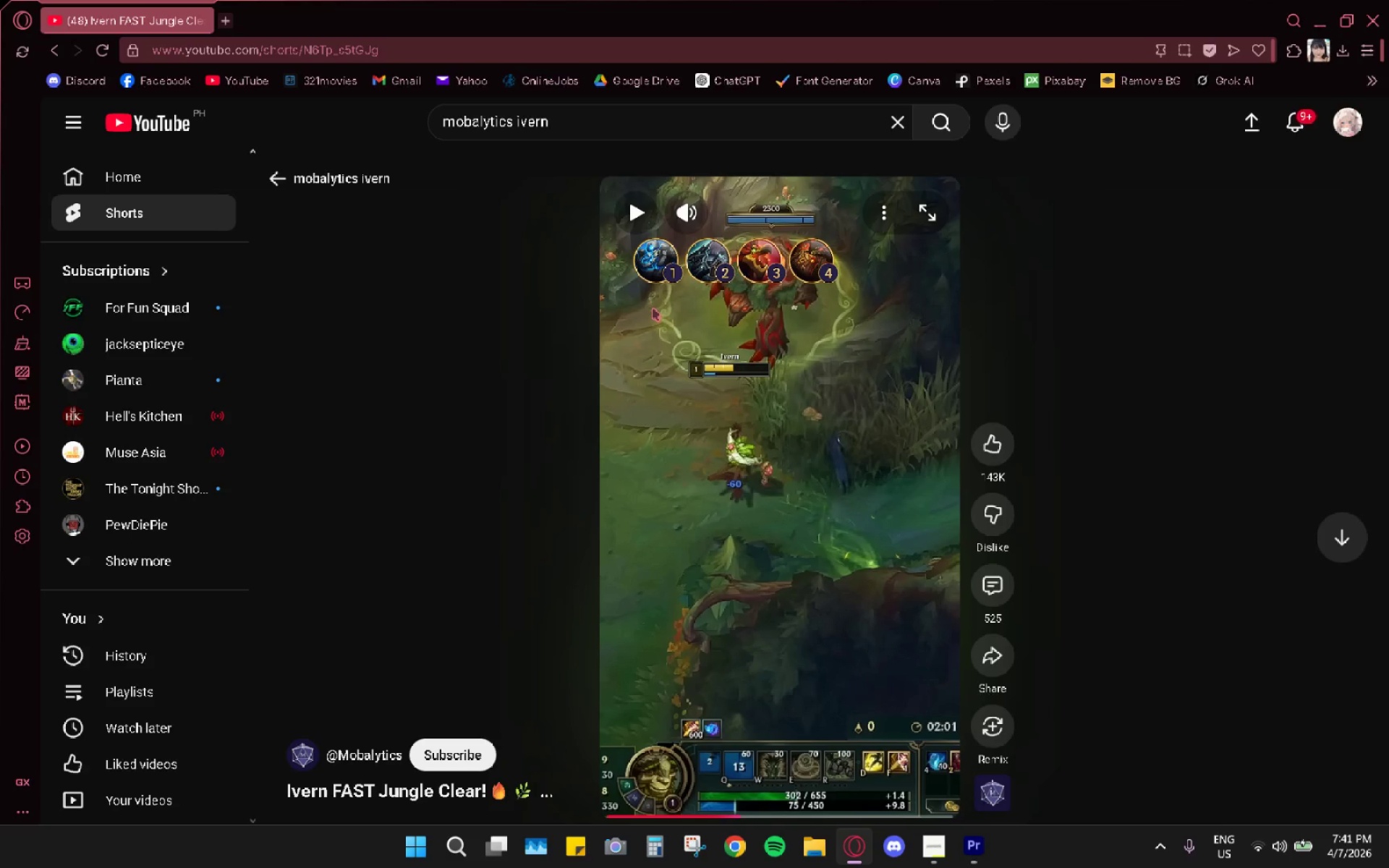 
left_click([976, 861])
 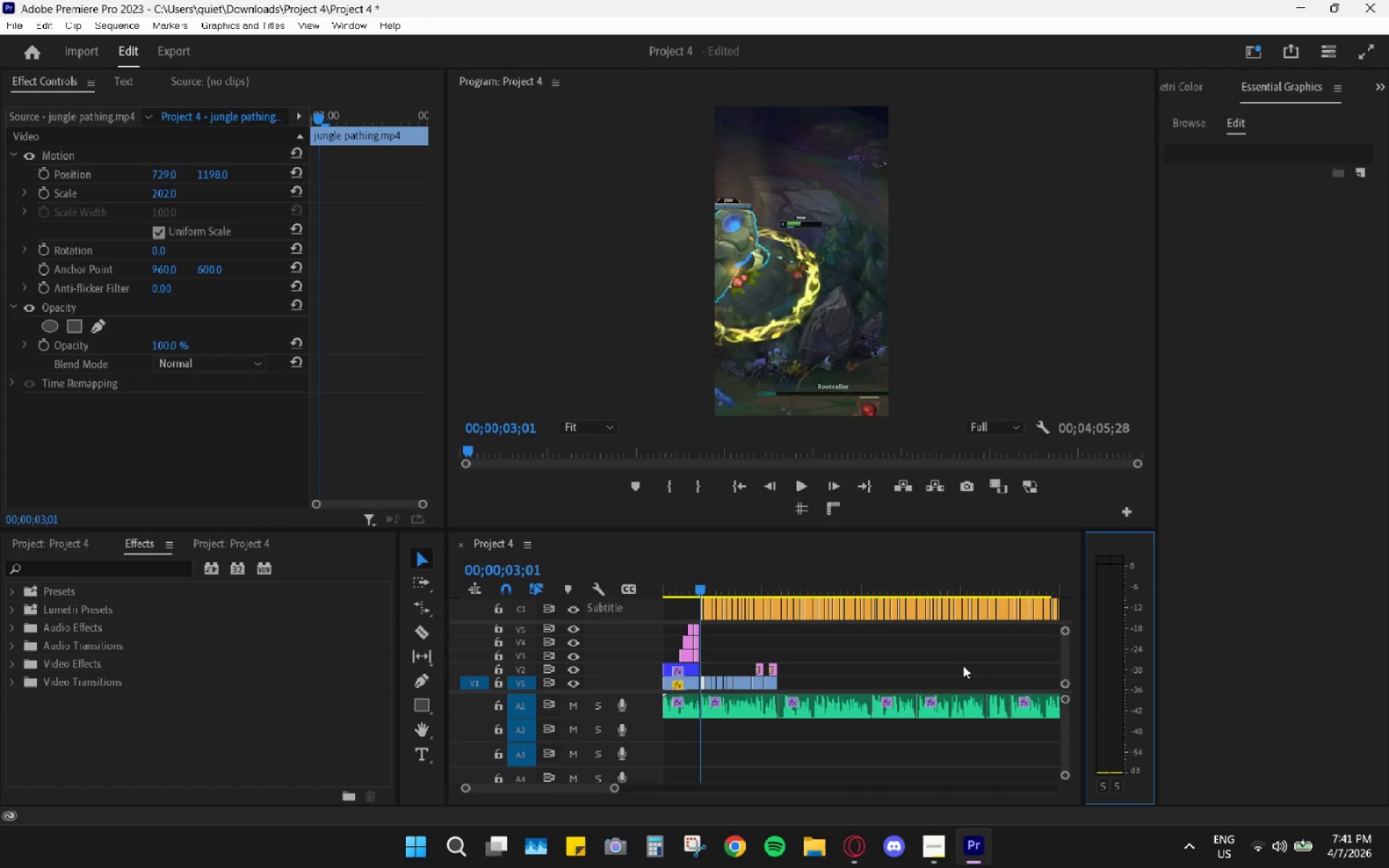 
hold_key(key=AltLeft, duration=0.81)
scroll: coordinate [963, 663], scroll_direction: down, amount: 12.0
 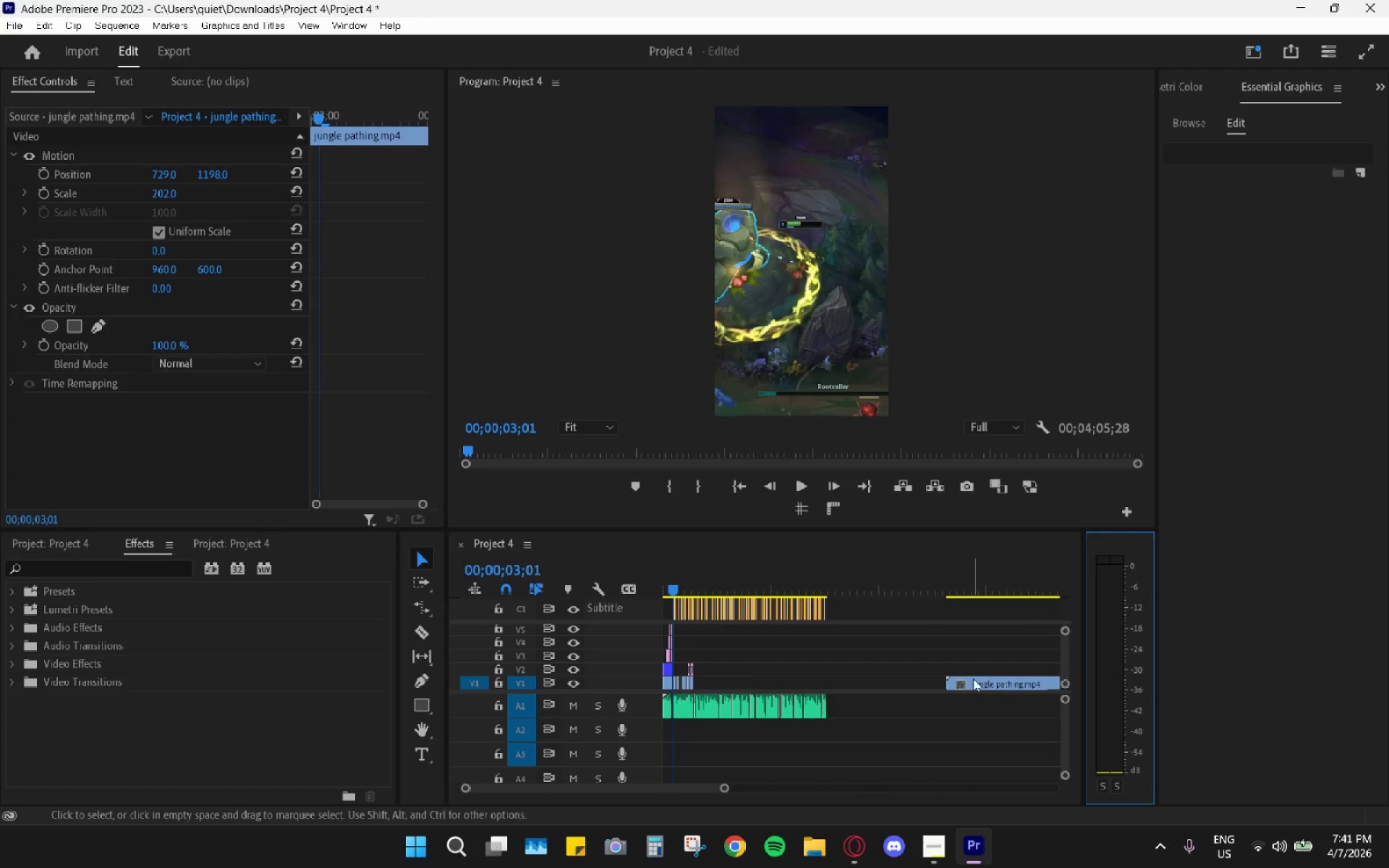 
left_click_drag(start_coordinate=[974, 678], to_coordinate=[723, 681])
 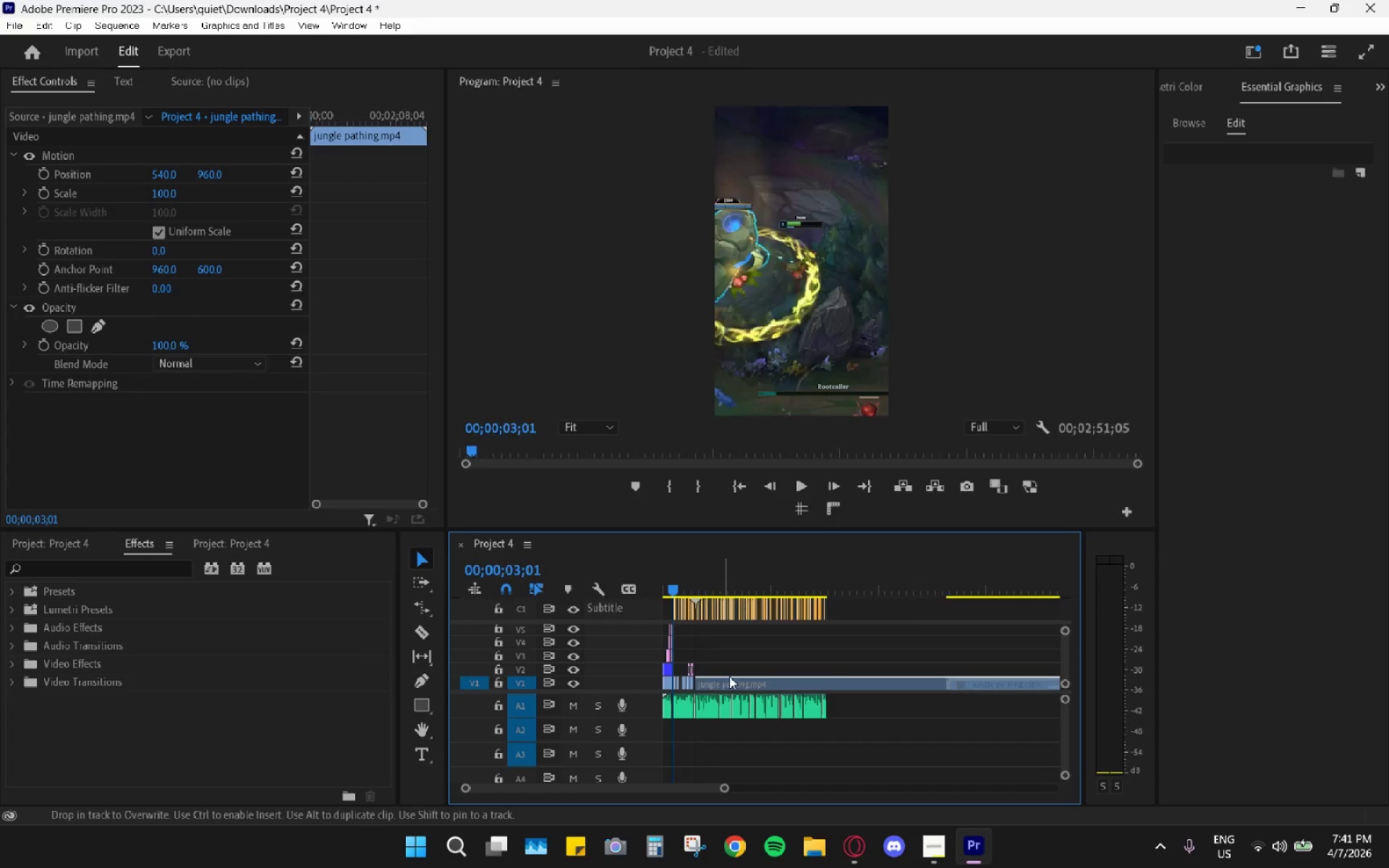 
hold_key(key=AltLeft, duration=0.62)
 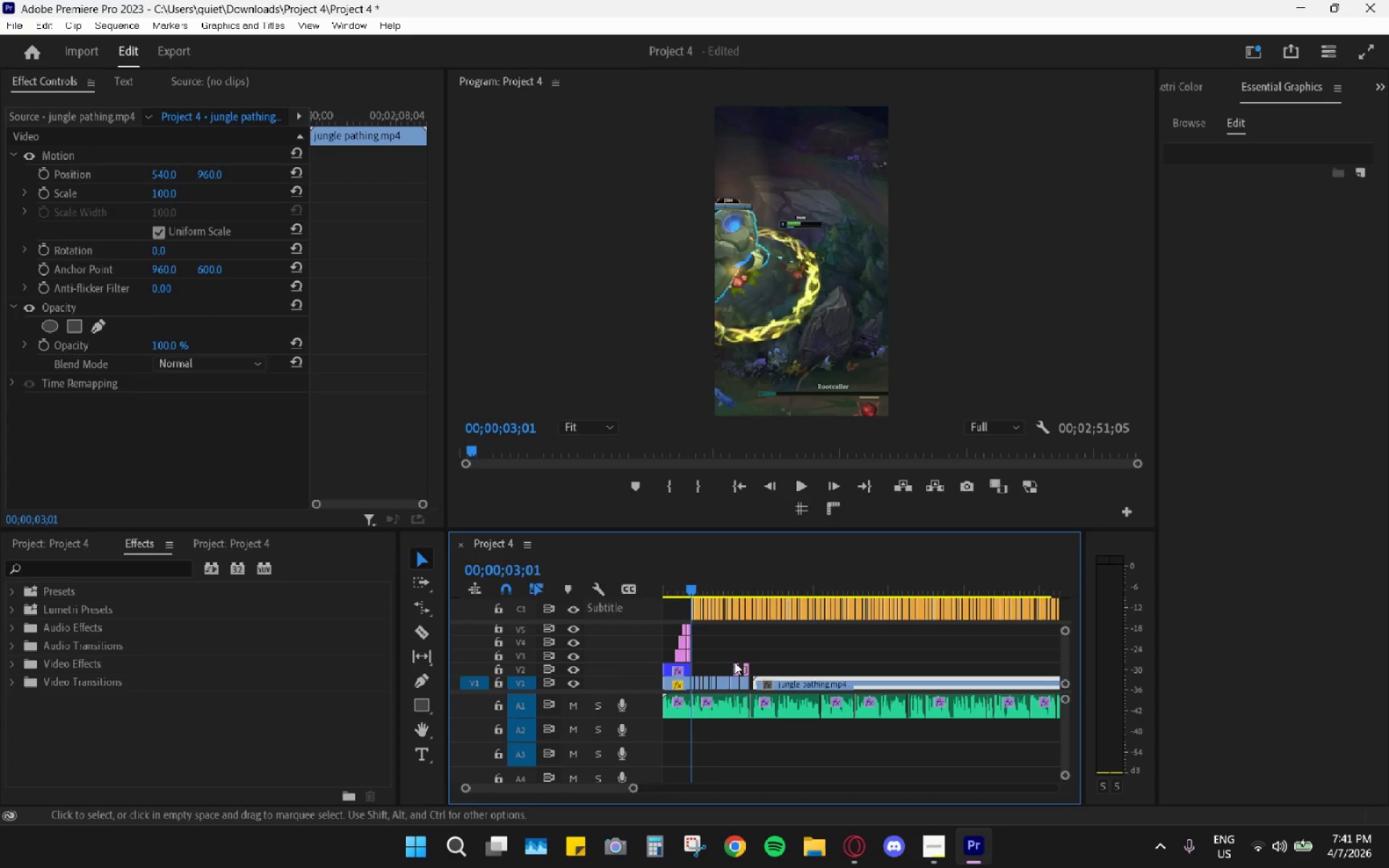 
left_click_drag(start_coordinate=[677, 572], to_coordinate=[658, 586])
 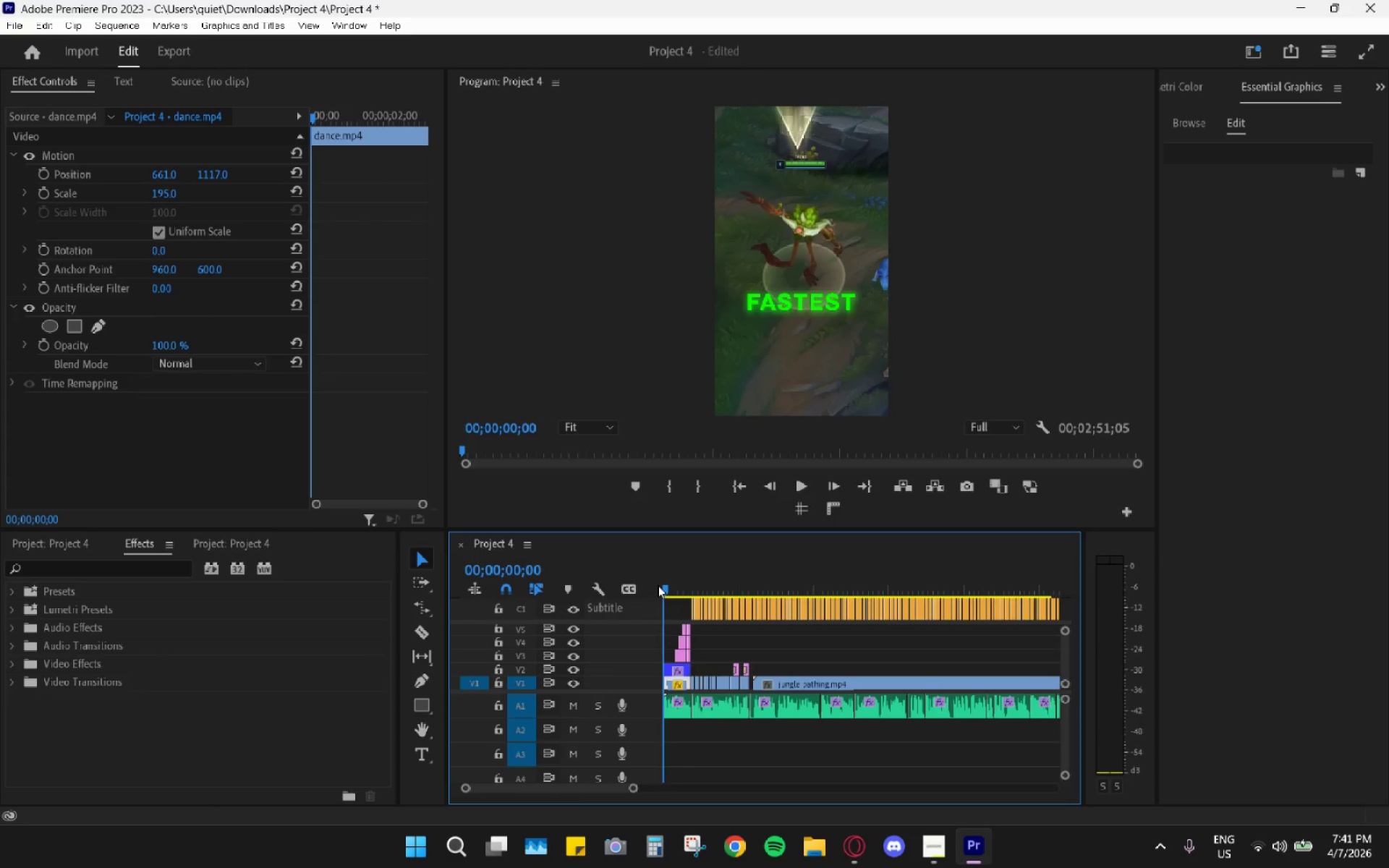 
scroll: coordinate [734, 662], scroll_direction: up, amount: 19.0
 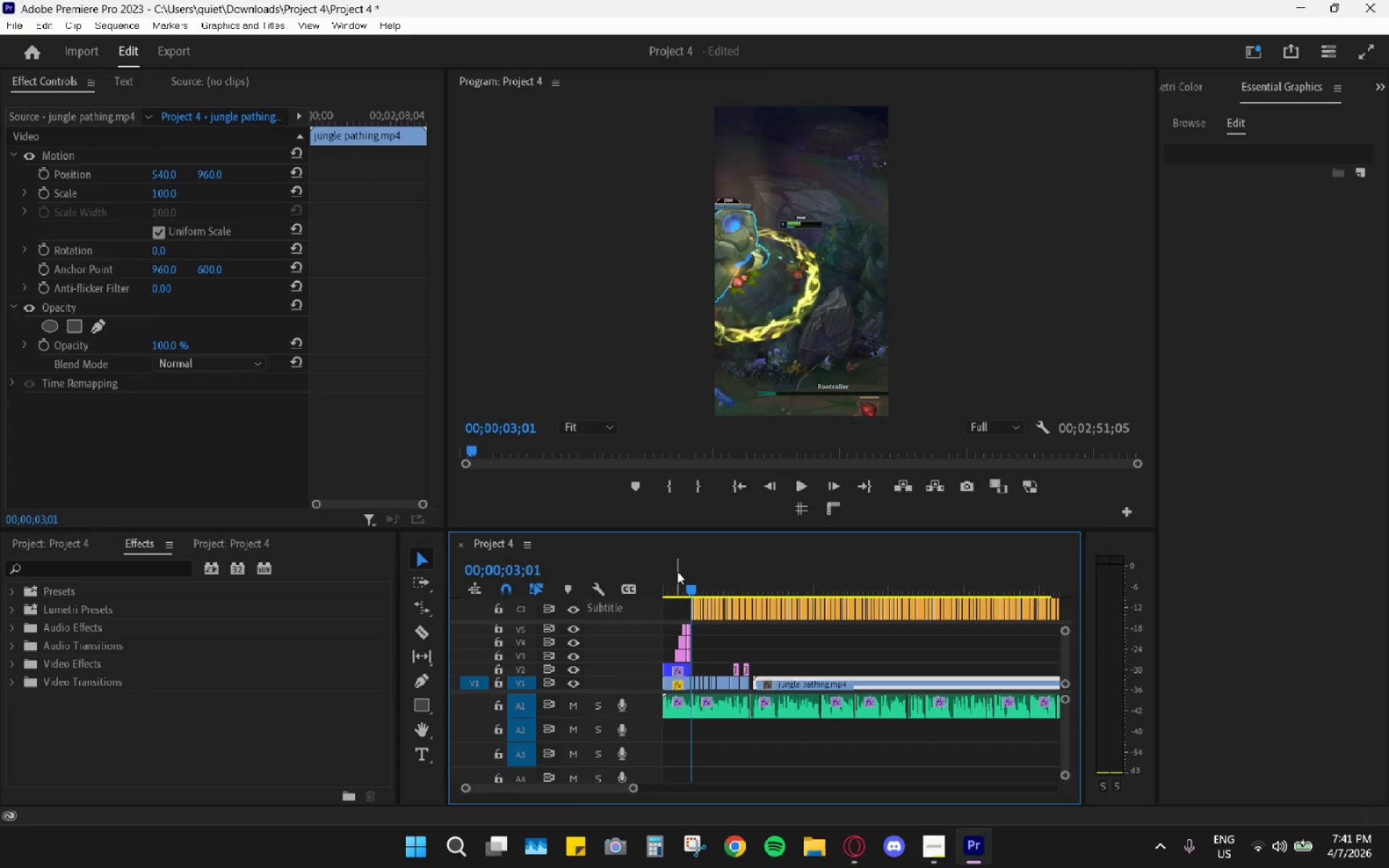 
key(Space)
 